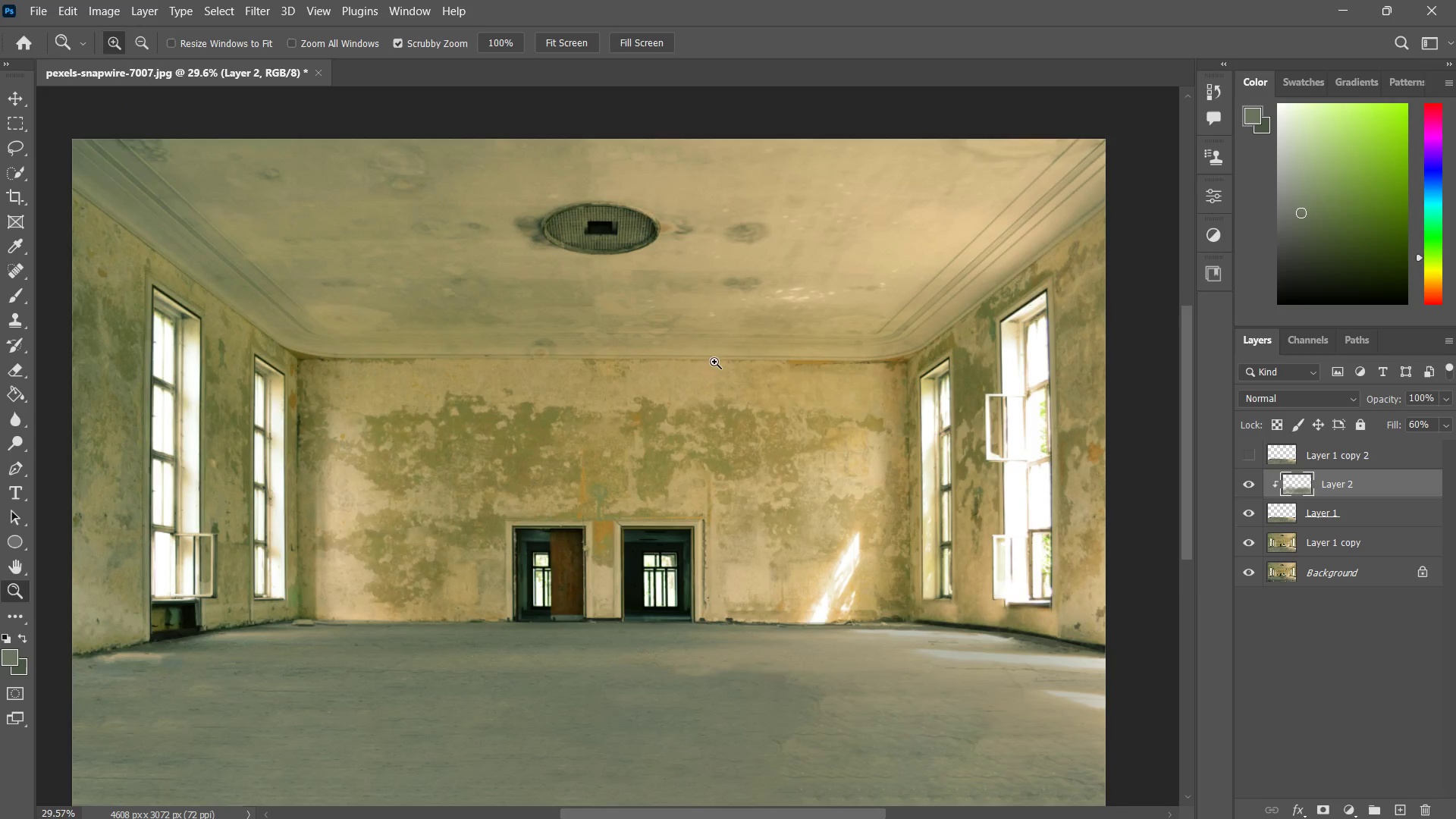 
left_click_drag(start_coordinate=[709, 368], to_coordinate=[654, 427])
 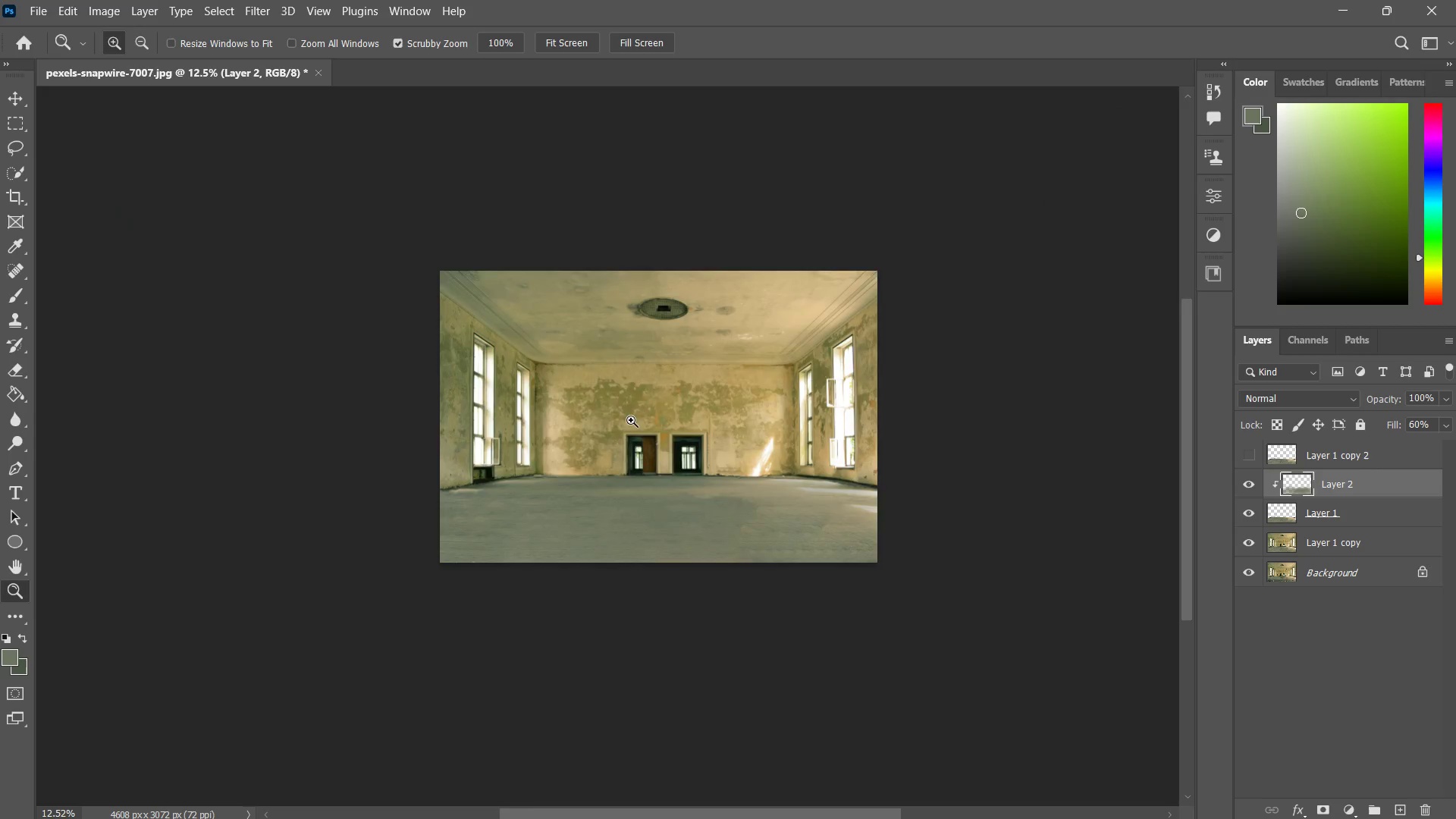 
left_click_drag(start_coordinate=[632, 420], to_coordinate=[678, 401])
 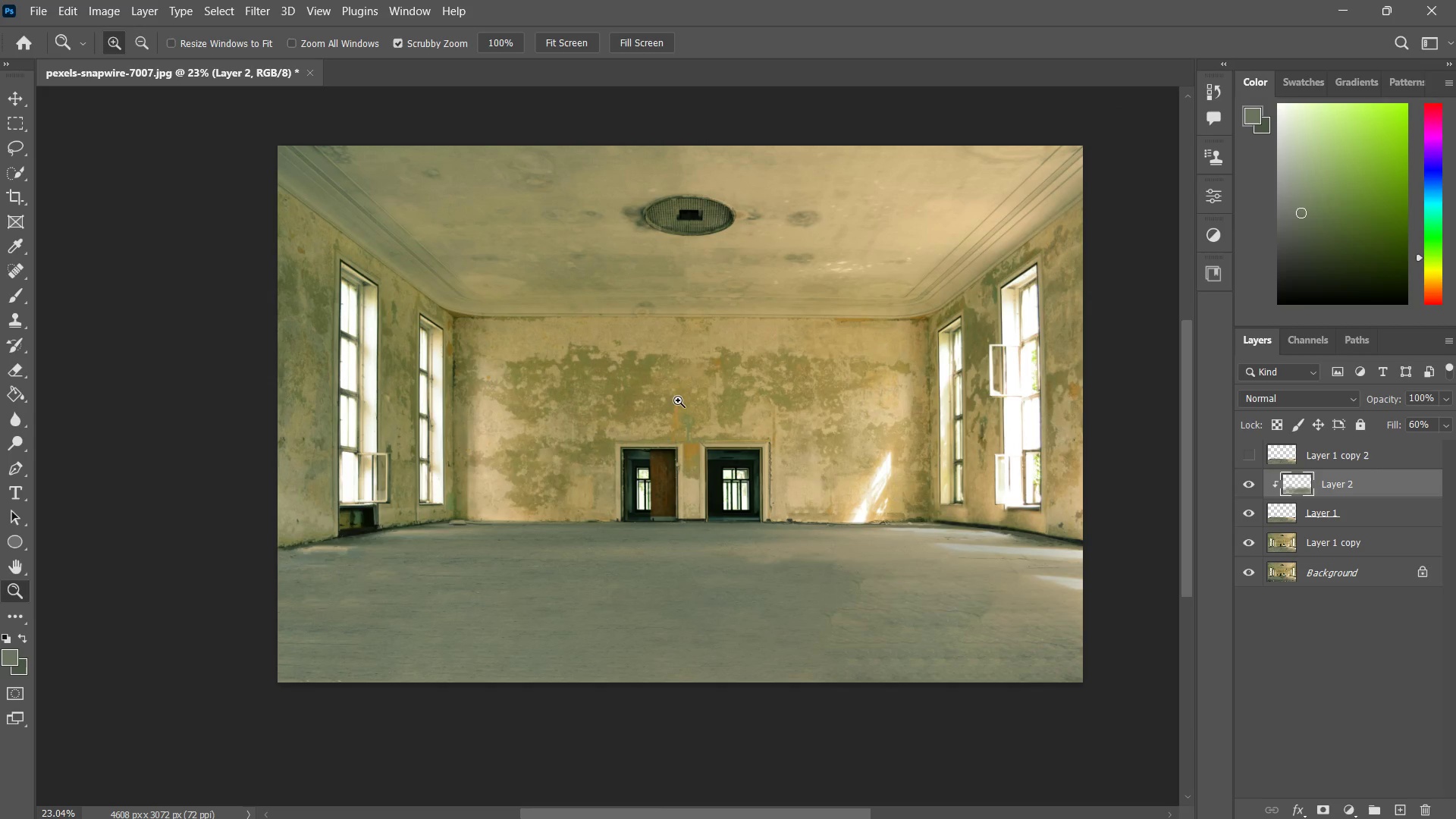 
left_click_drag(start_coordinate=[699, 507], to_coordinate=[736, 485])
 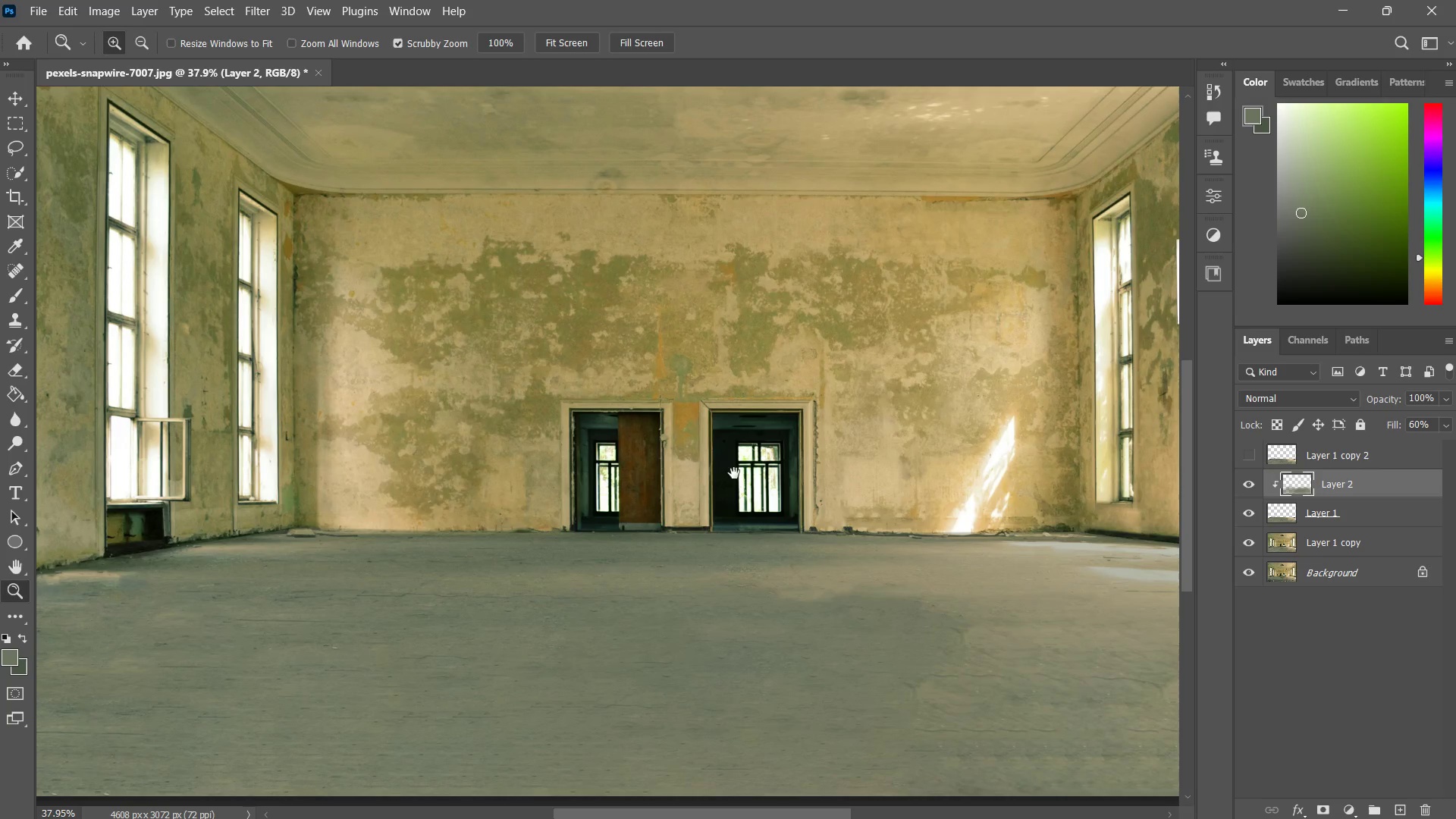 
hold_key(key=Space, duration=0.61)
 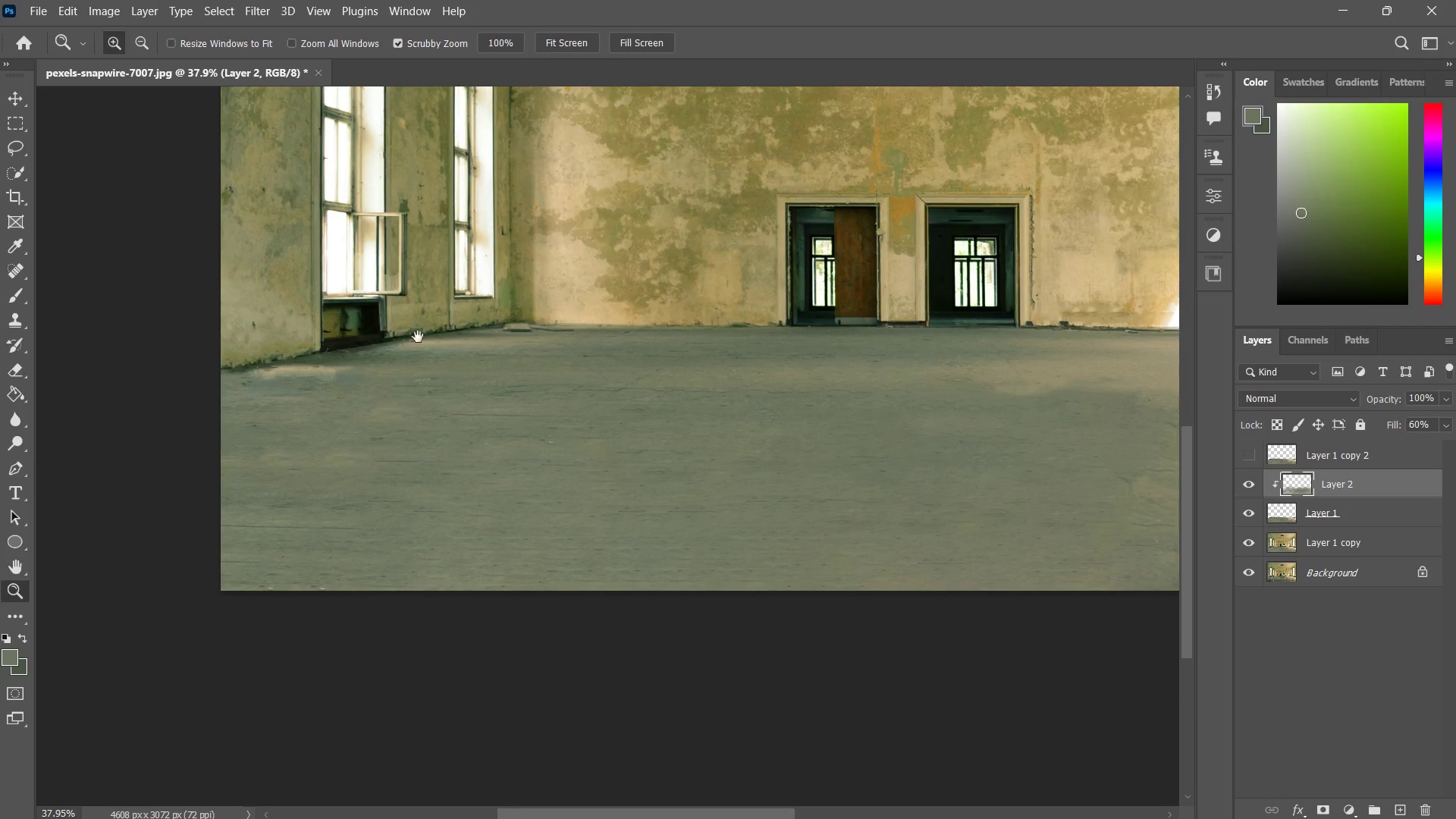 
left_click_drag(start_coordinate=[731, 472], to_coordinate=[818, 388])
 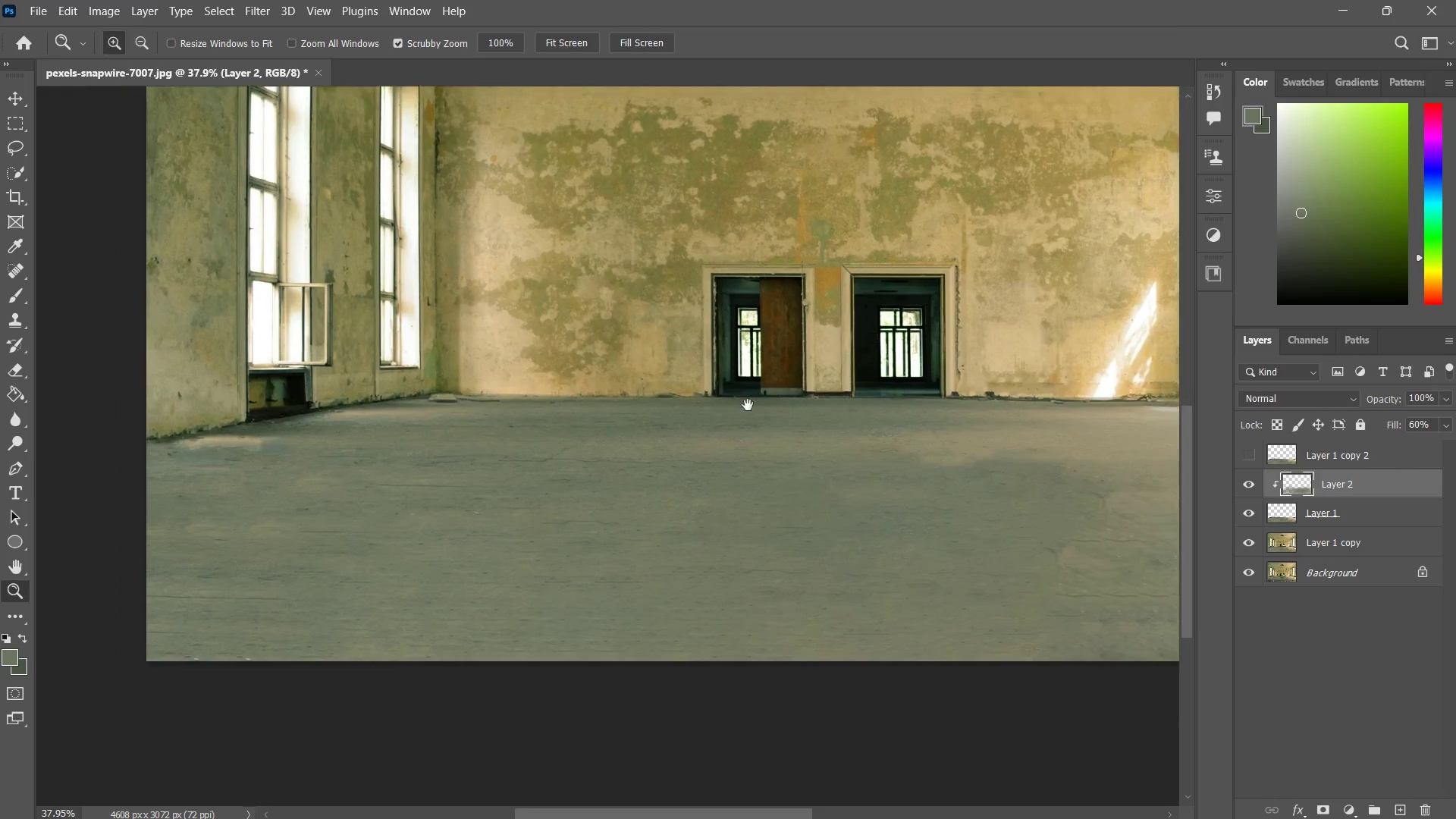 
key(Z)
 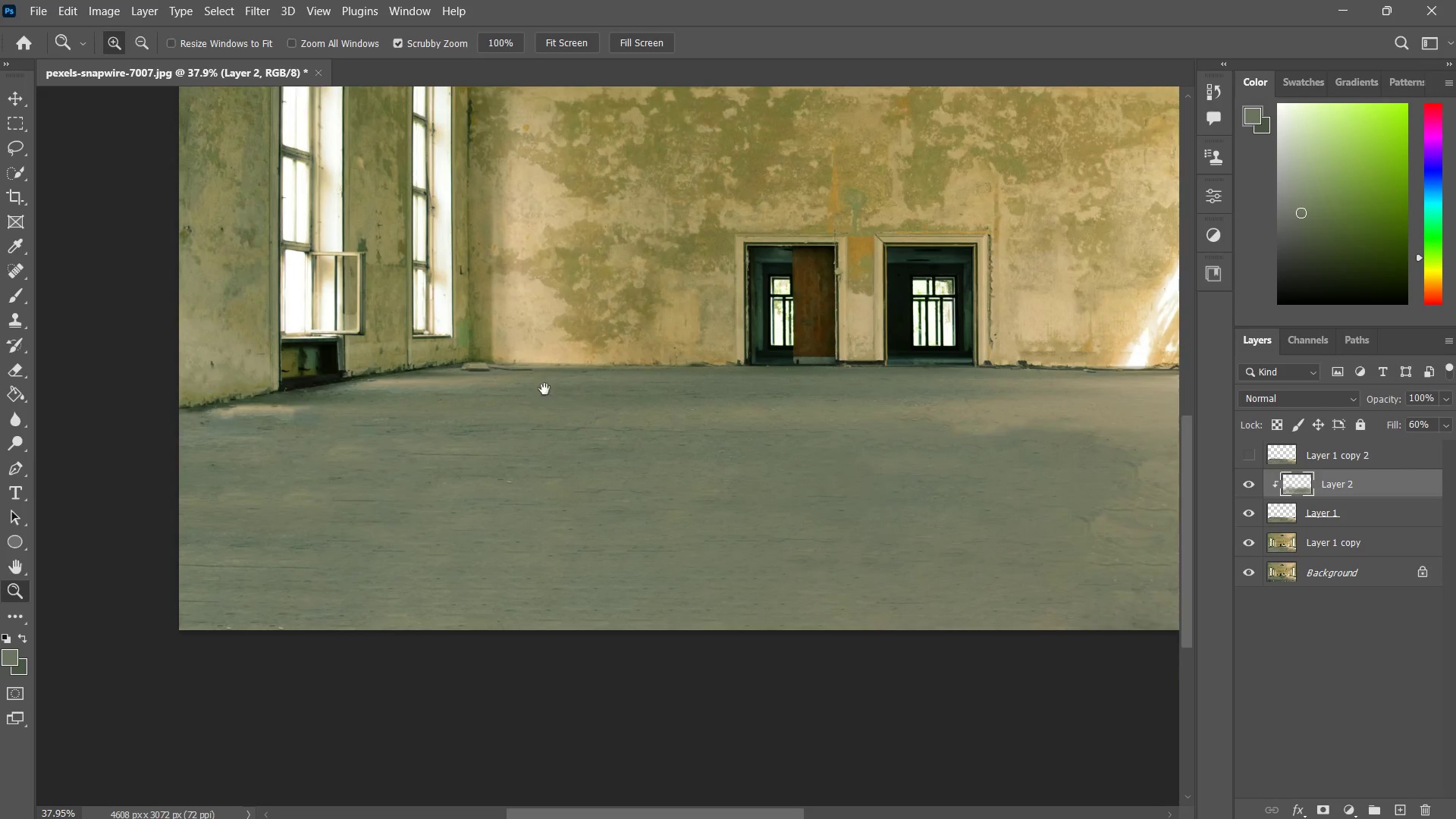 
left_click_drag(start_coordinate=[544, 389], to_coordinate=[543, 425])
 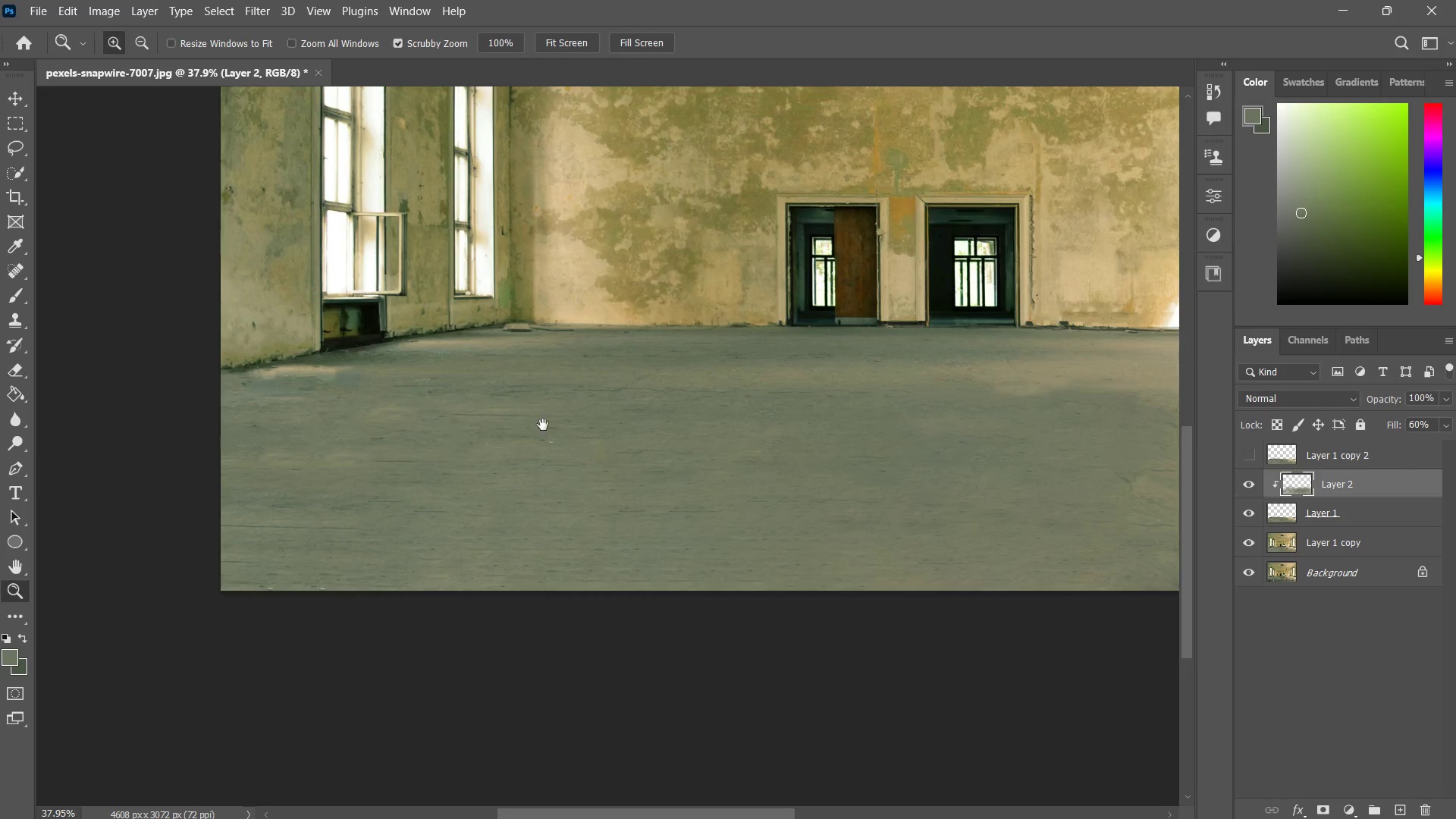 
hold_key(key=Space, duration=0.97)
 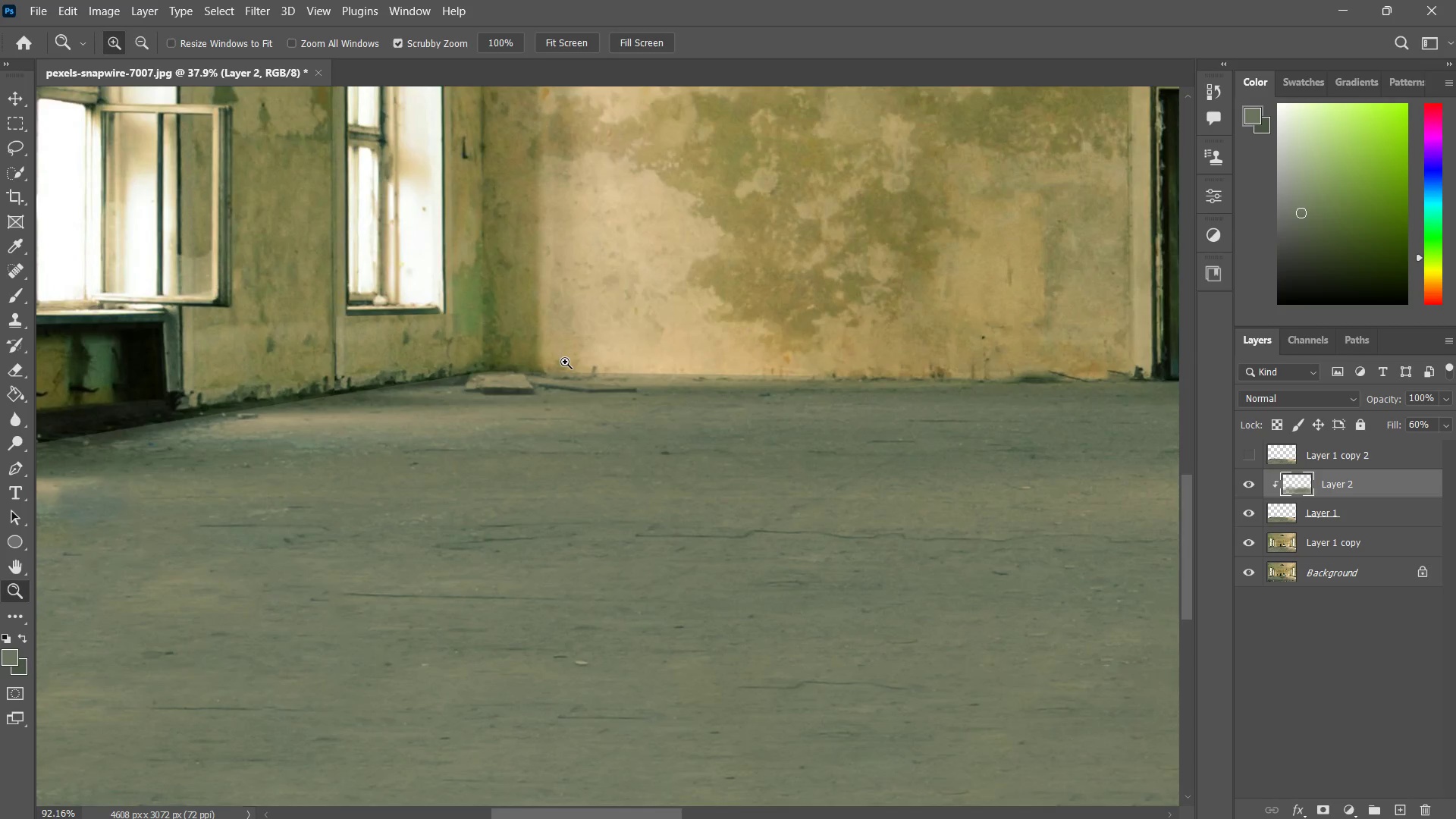 
left_click_drag(start_coordinate=[579, 320], to_coordinate=[566, 372])
 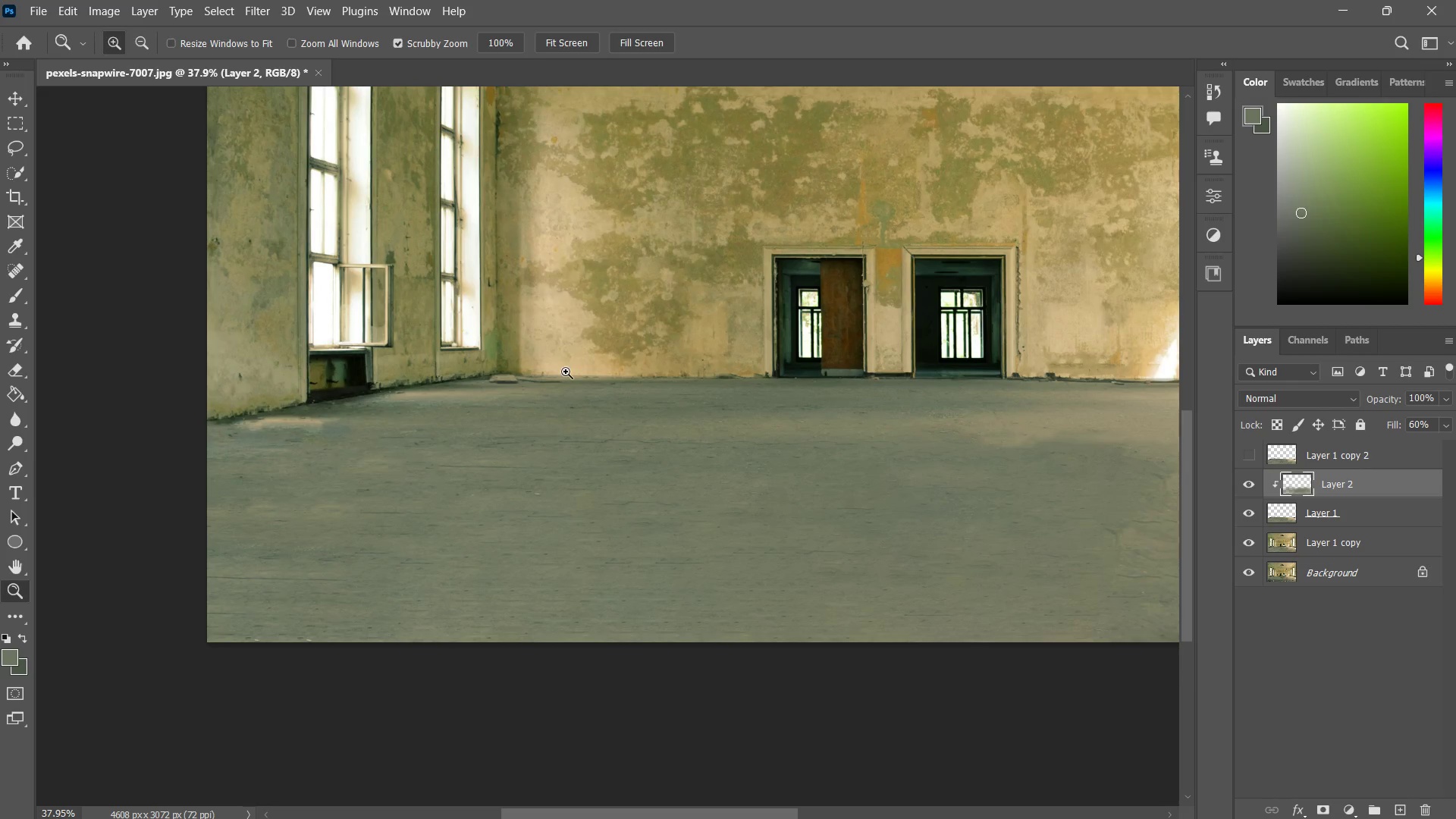 
hold_key(key=Space, duration=5.17)
 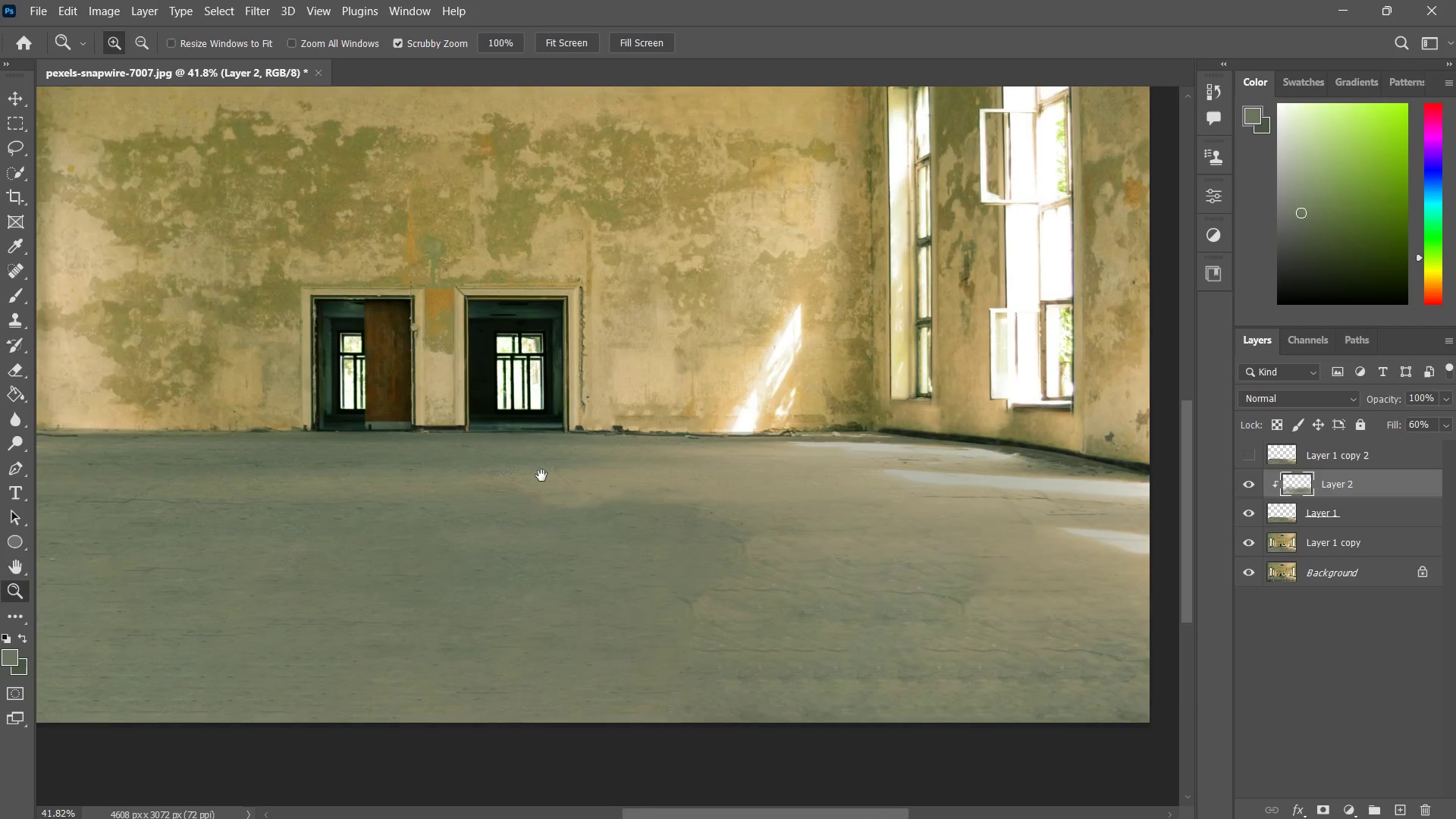 
left_click_drag(start_coordinate=[507, 376], to_coordinate=[547, 360])
 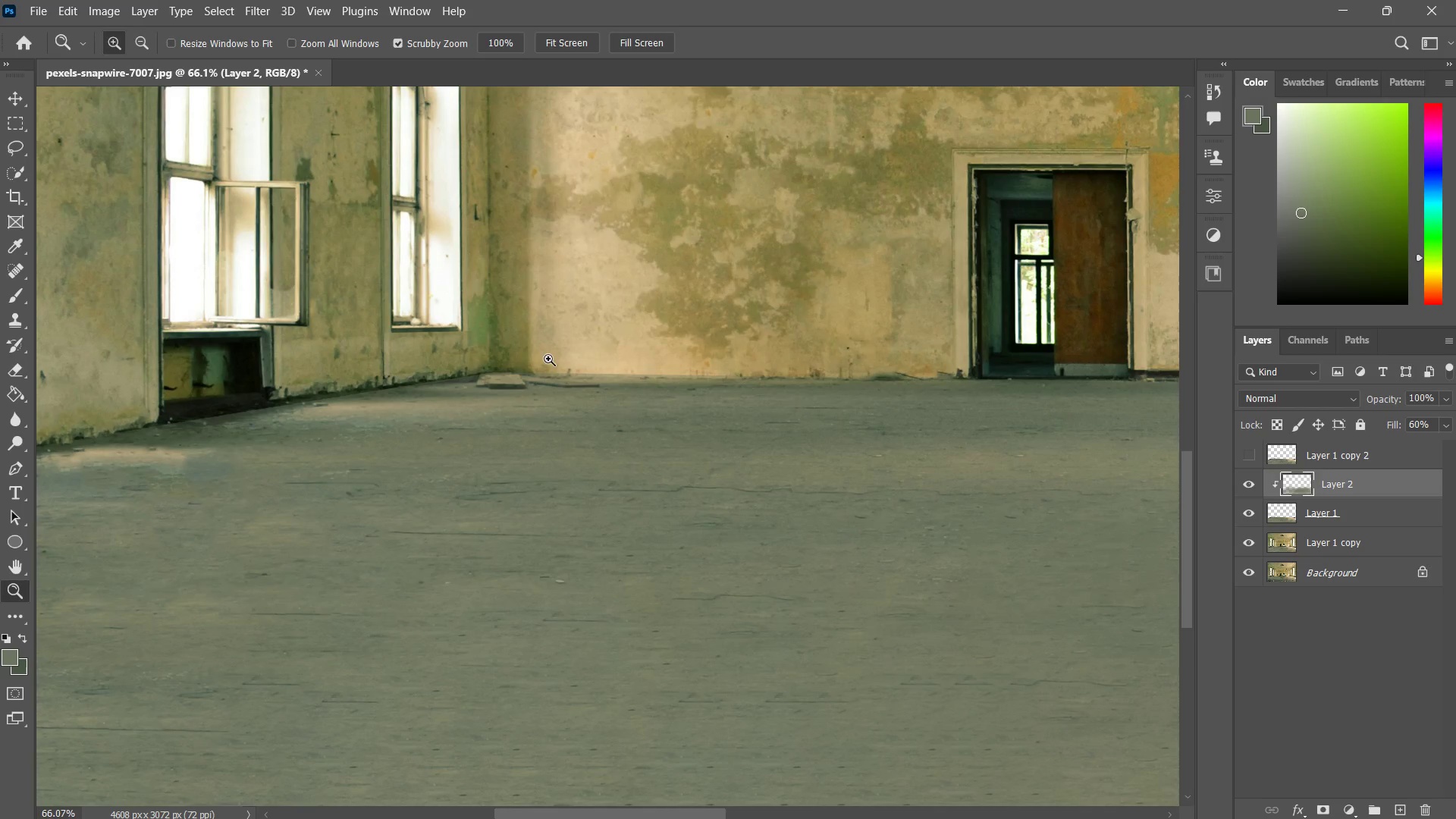 
type(zz)
 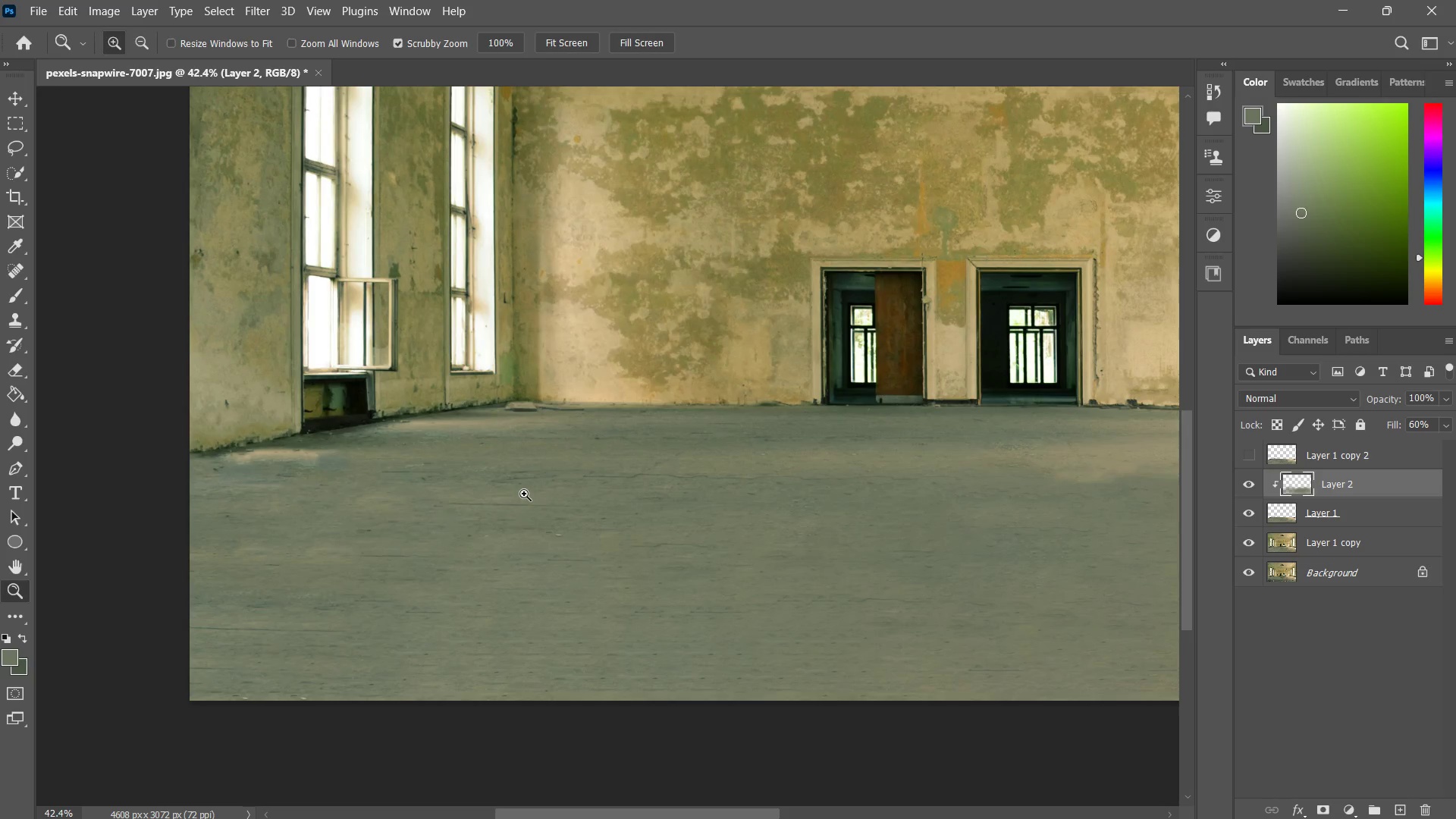 
left_click_drag(start_coordinate=[570, 349], to_coordinate=[558, 379])
 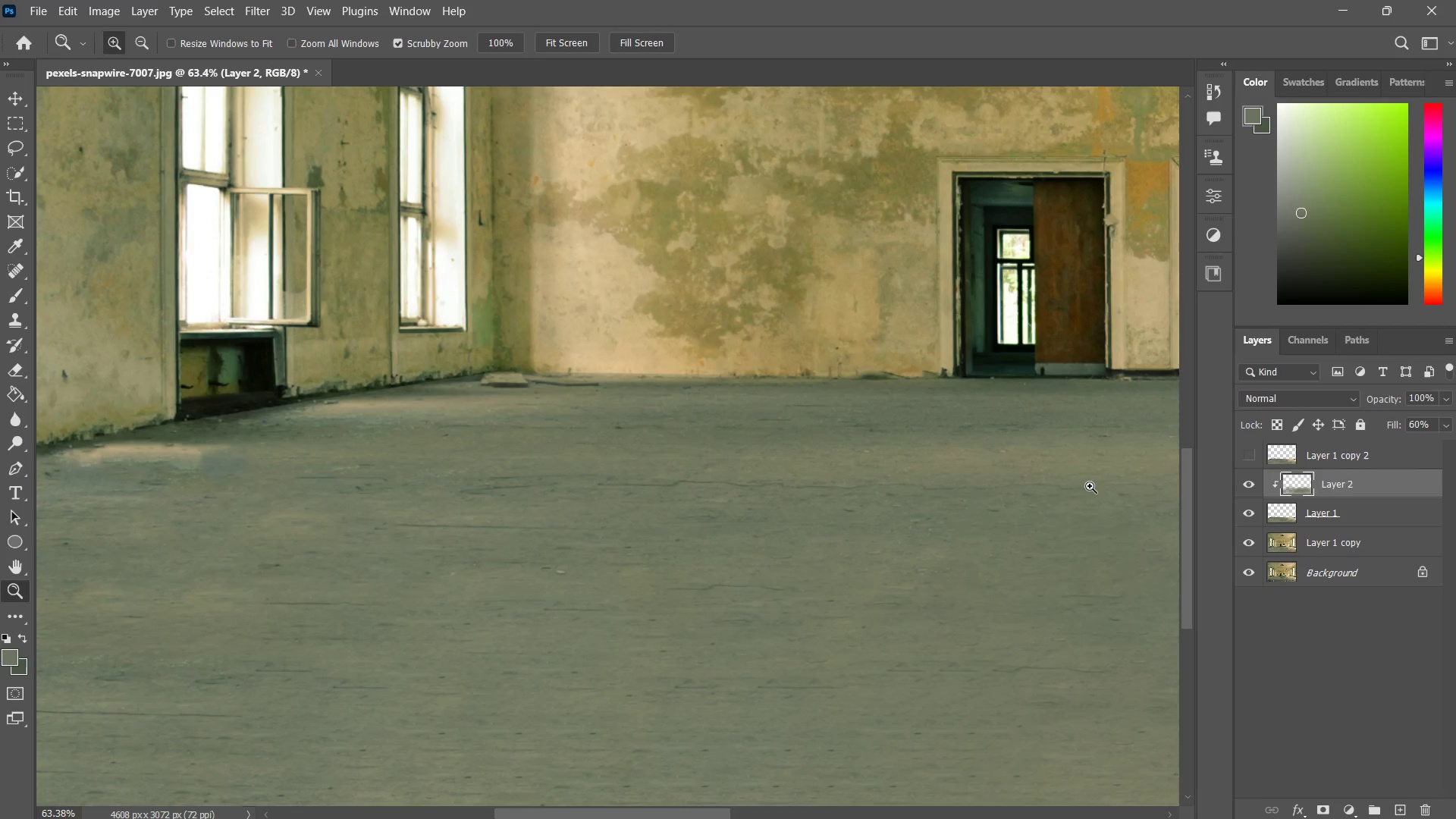 
left_click_drag(start_coordinate=[554, 459], to_coordinate=[524, 494])
 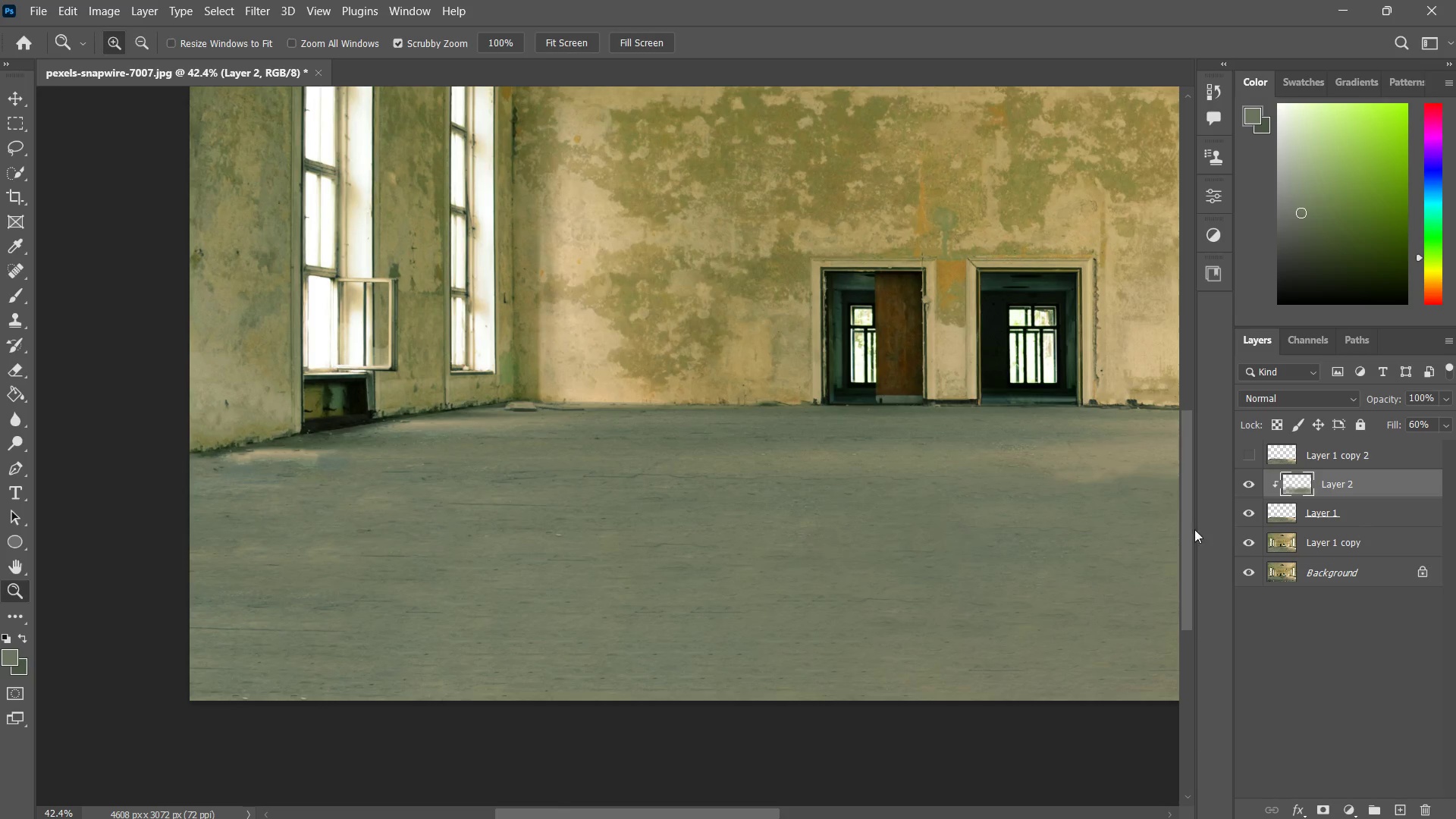 
left_click_drag(start_coordinate=[890, 463], to_coordinate=[880, 469])
 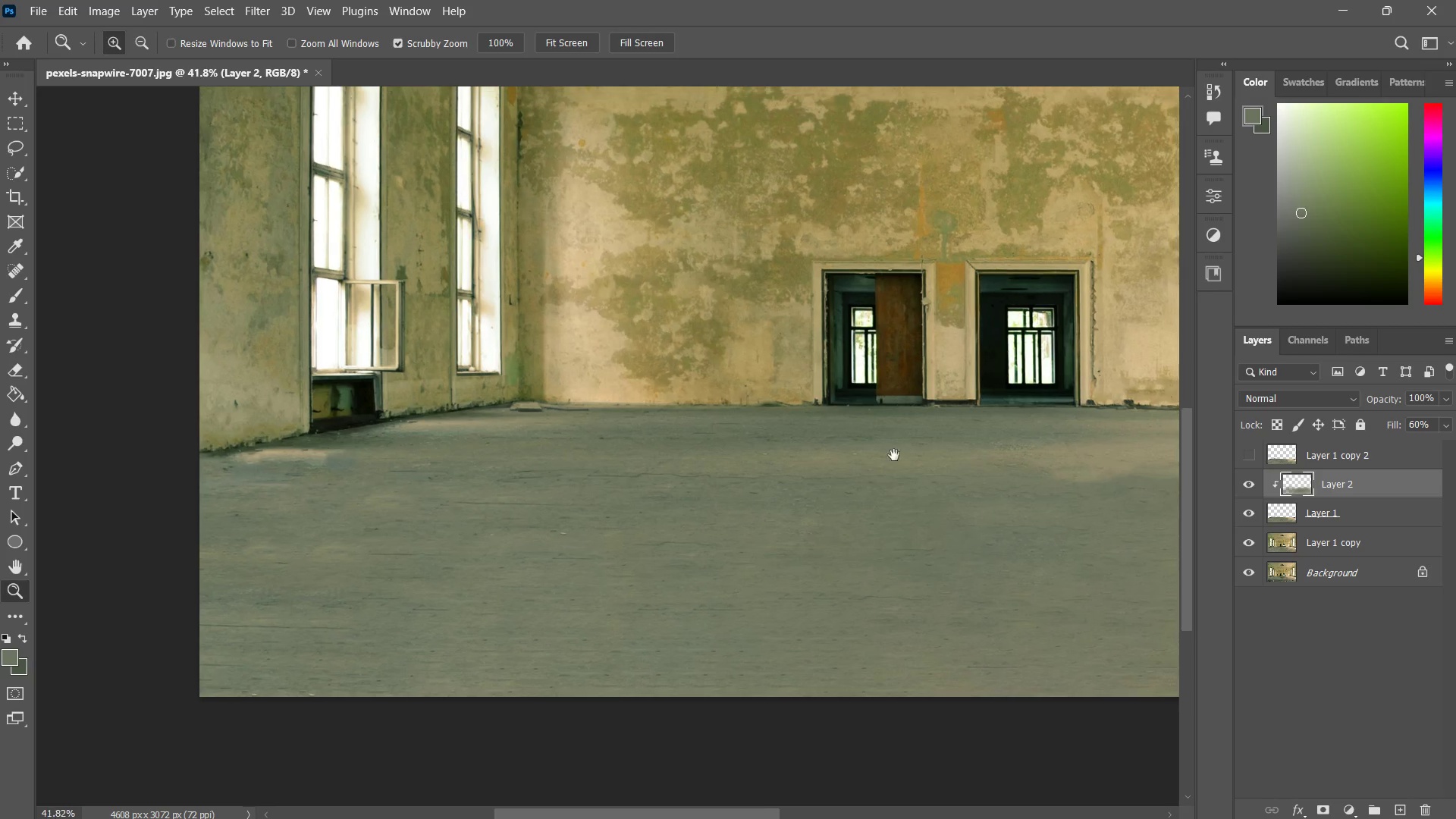 
hold_key(key=Space, duration=1.03)
 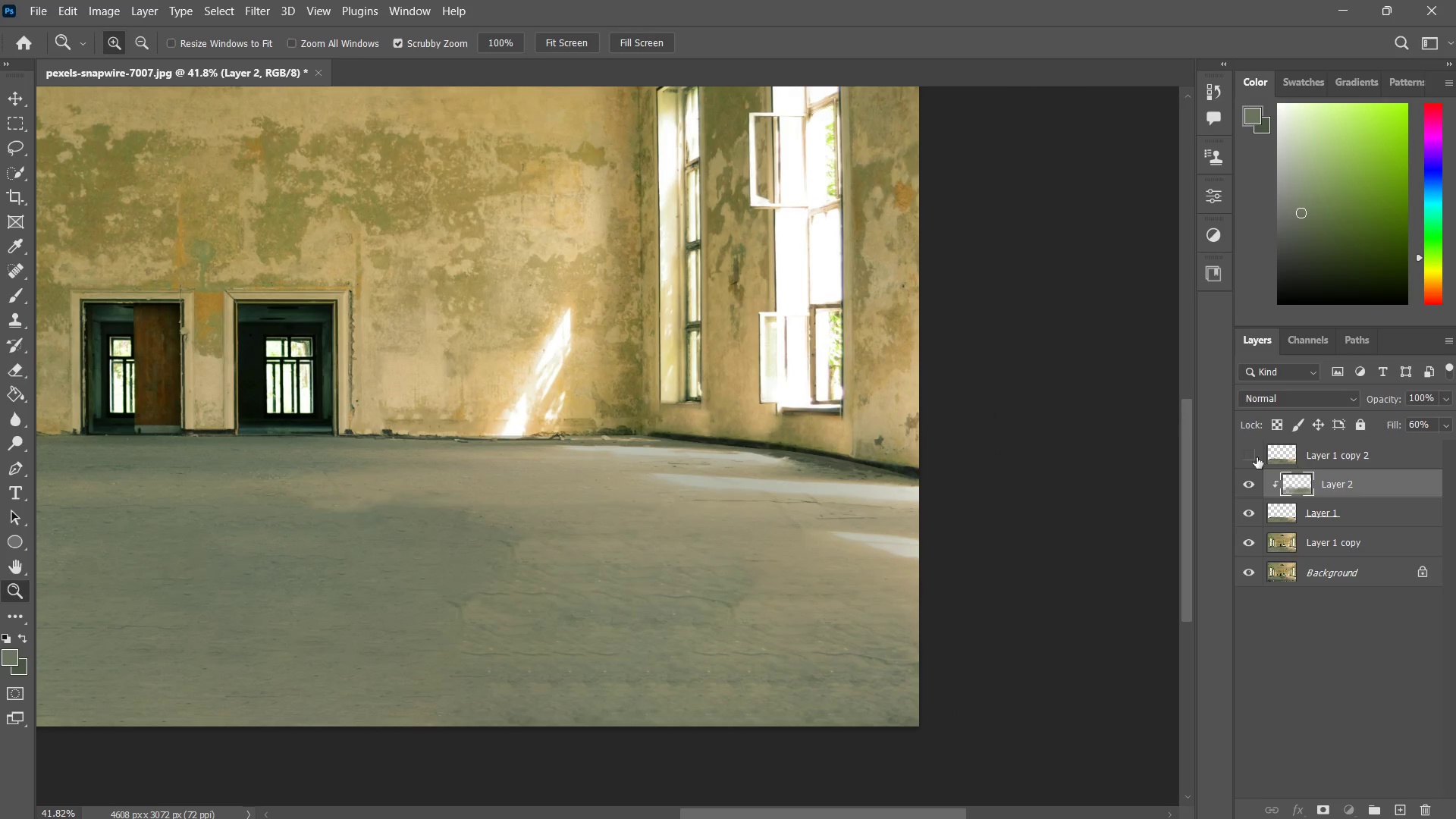 
left_click_drag(start_coordinate=[898, 455], to_coordinate=[564, 478])
 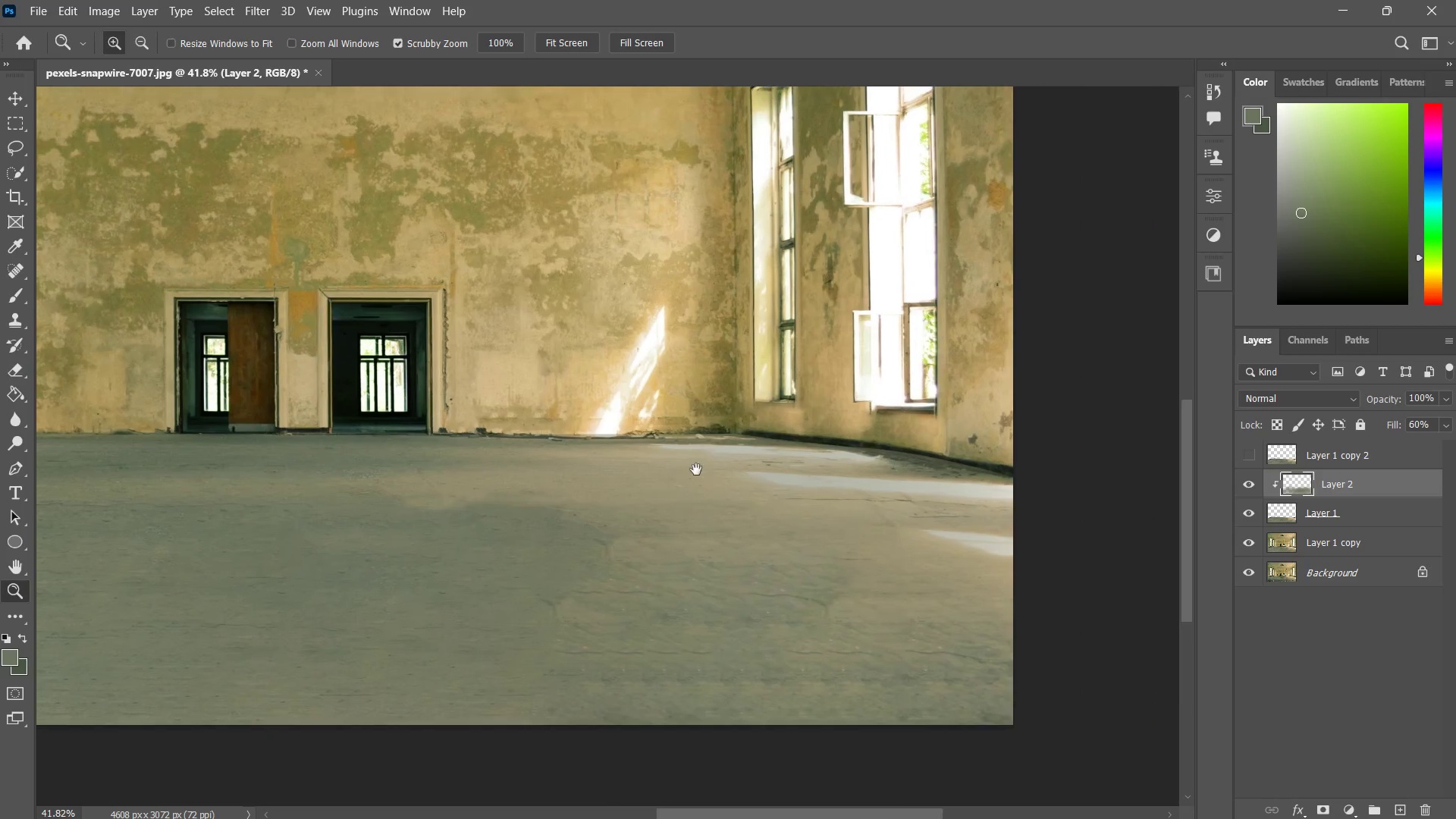 
left_click([763, 469])
 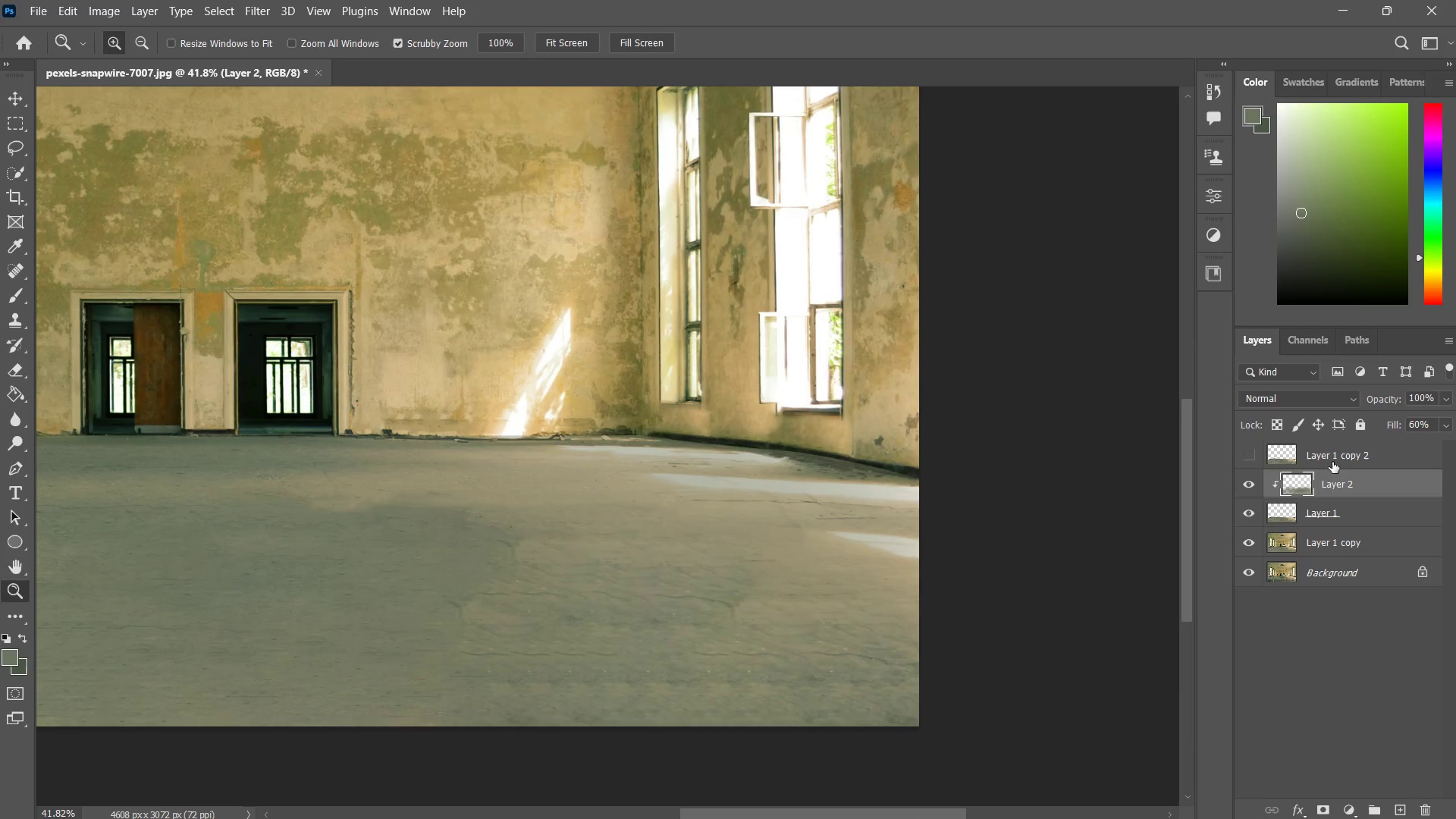 
mouse_move([1241, 450])
 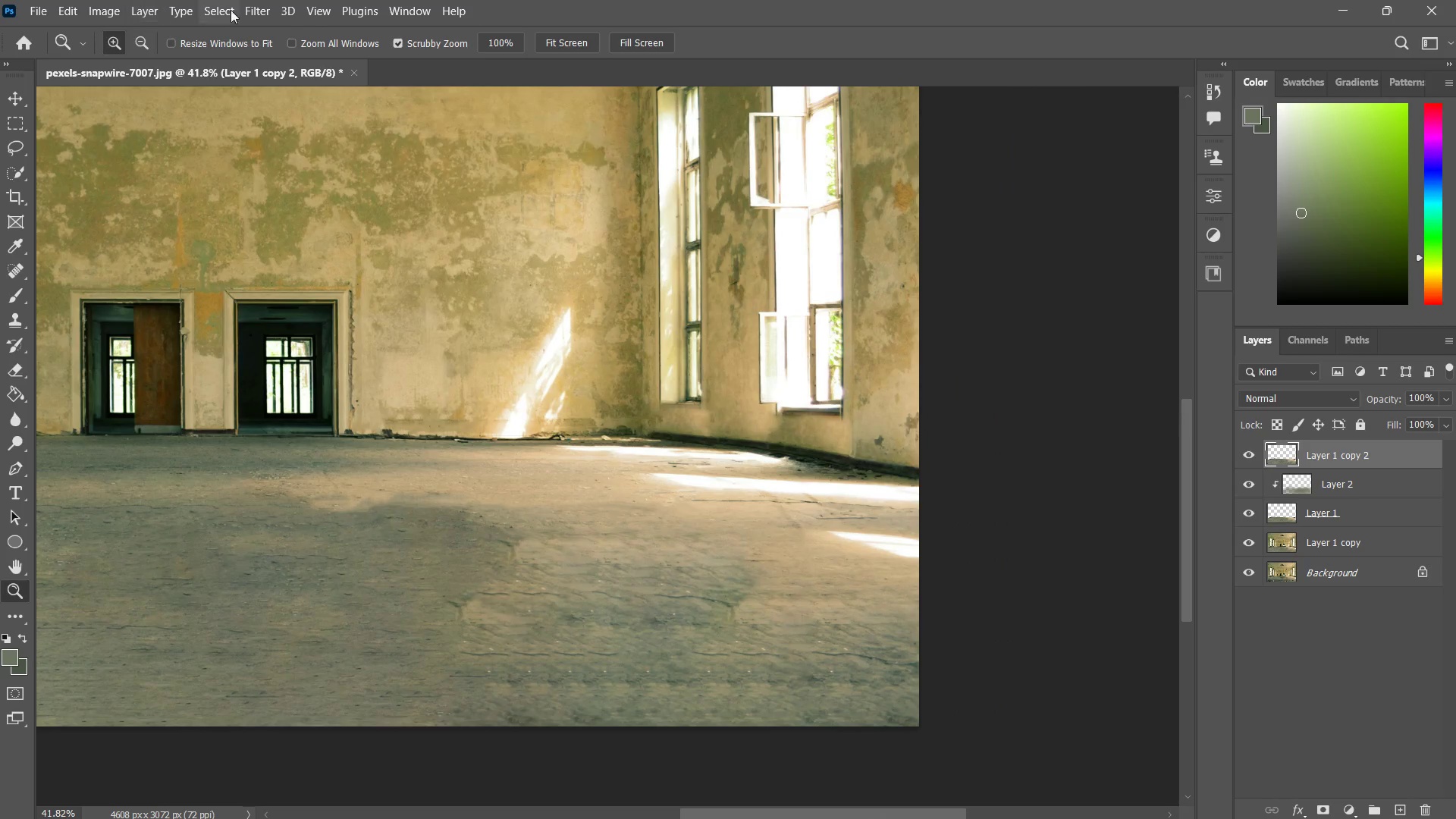 
left_click([250, 6])
 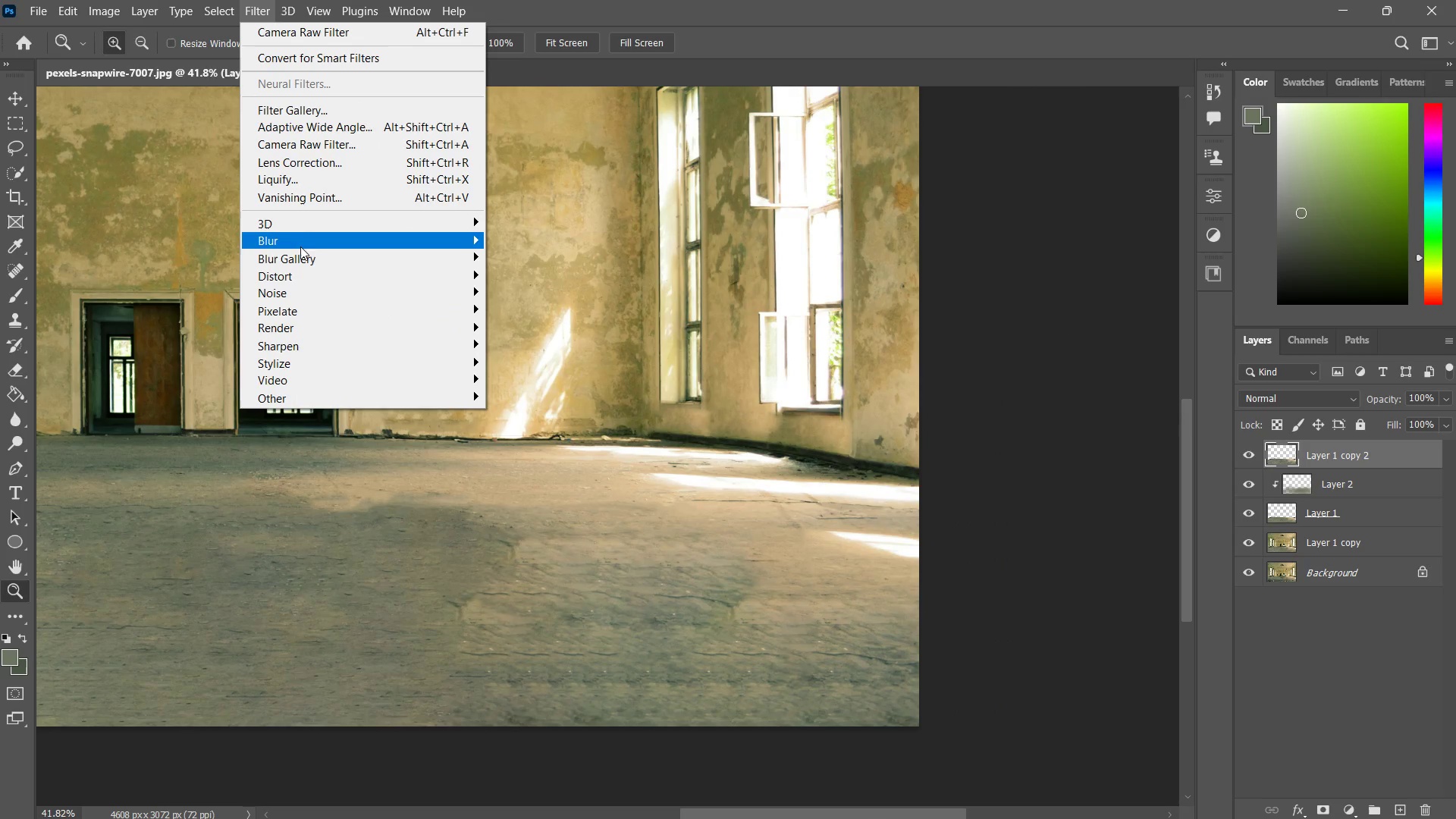 
left_click([300, 240])
 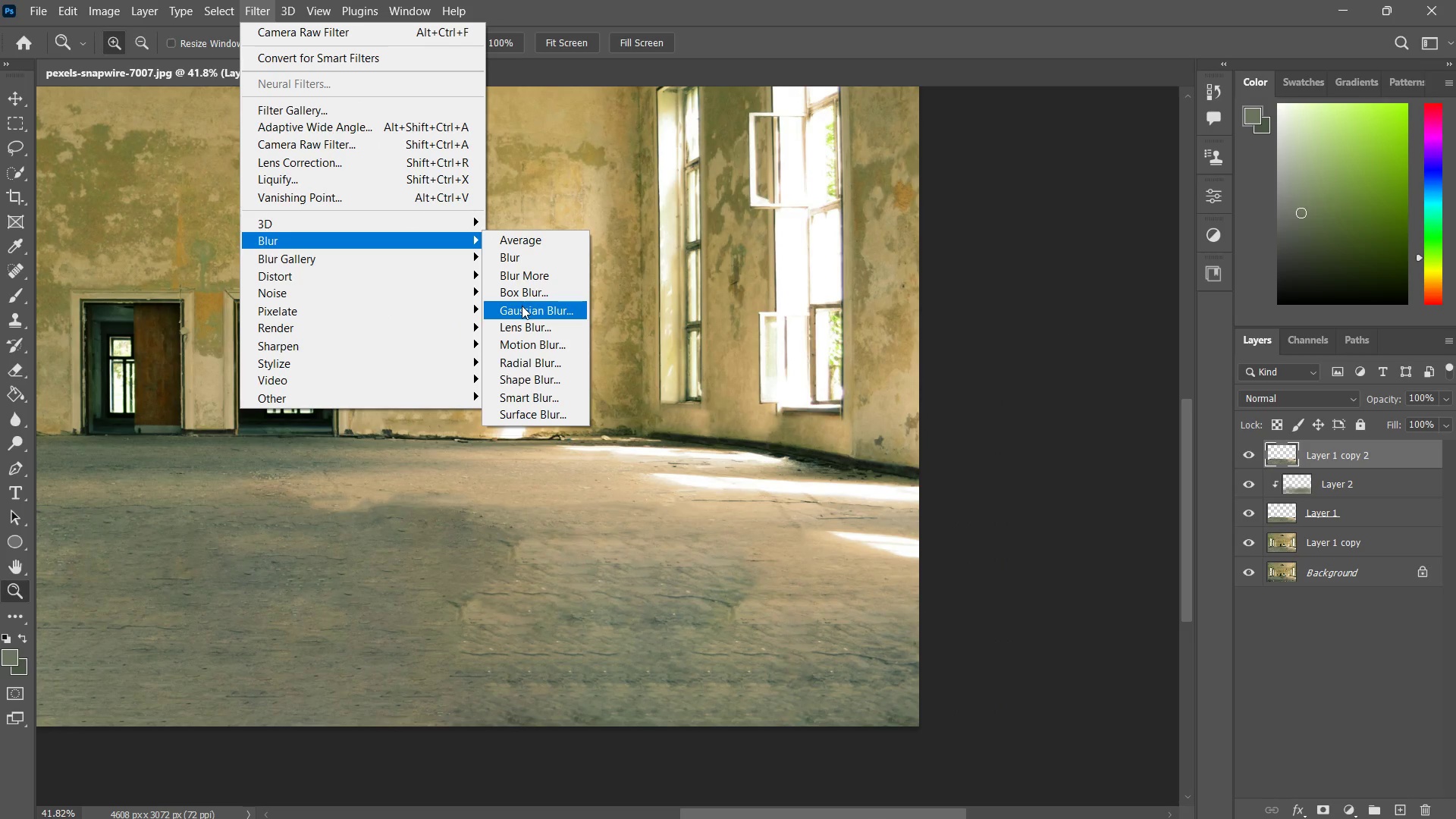 
left_click([522, 306])
 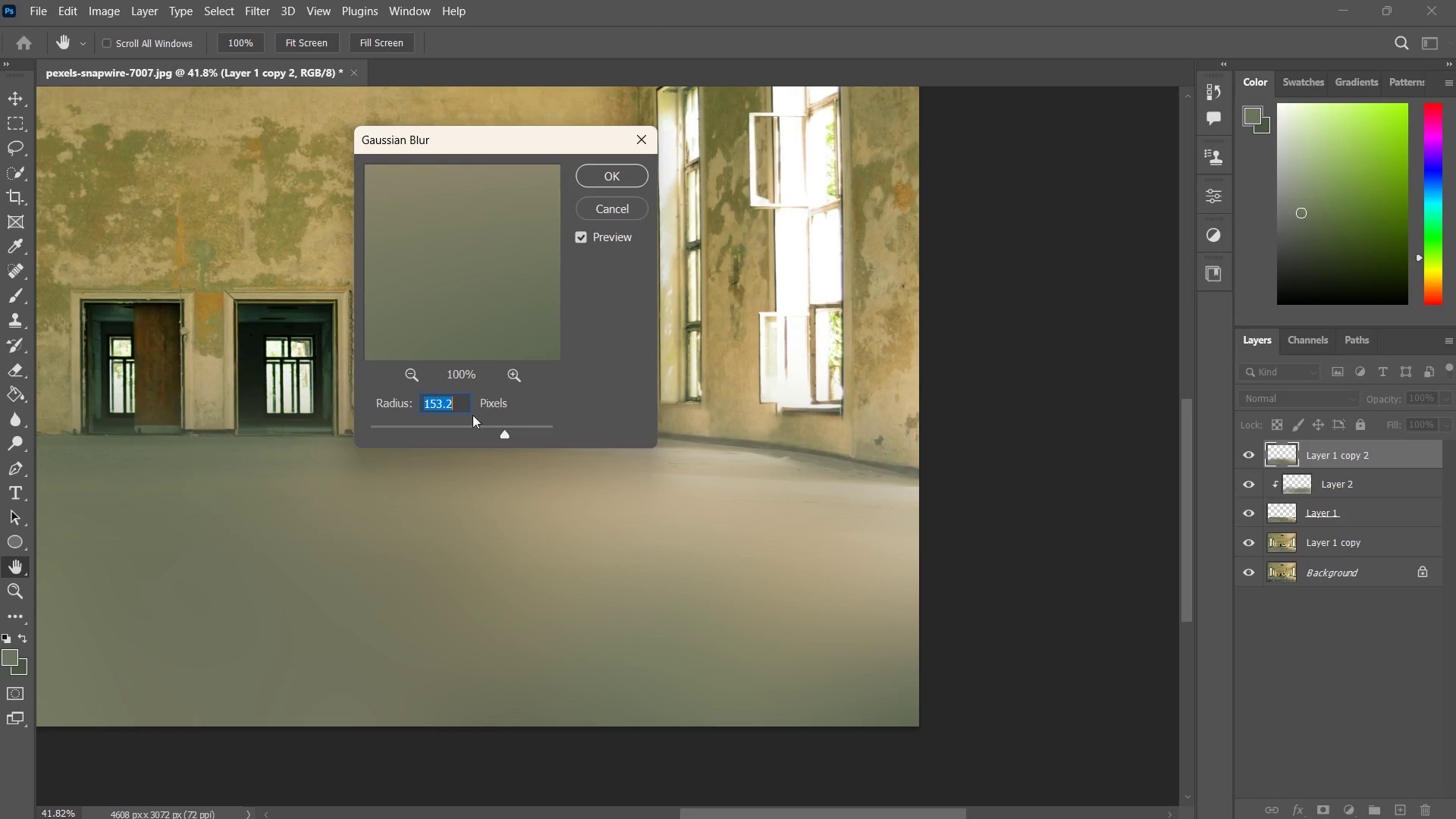 
left_click([525, 431])
 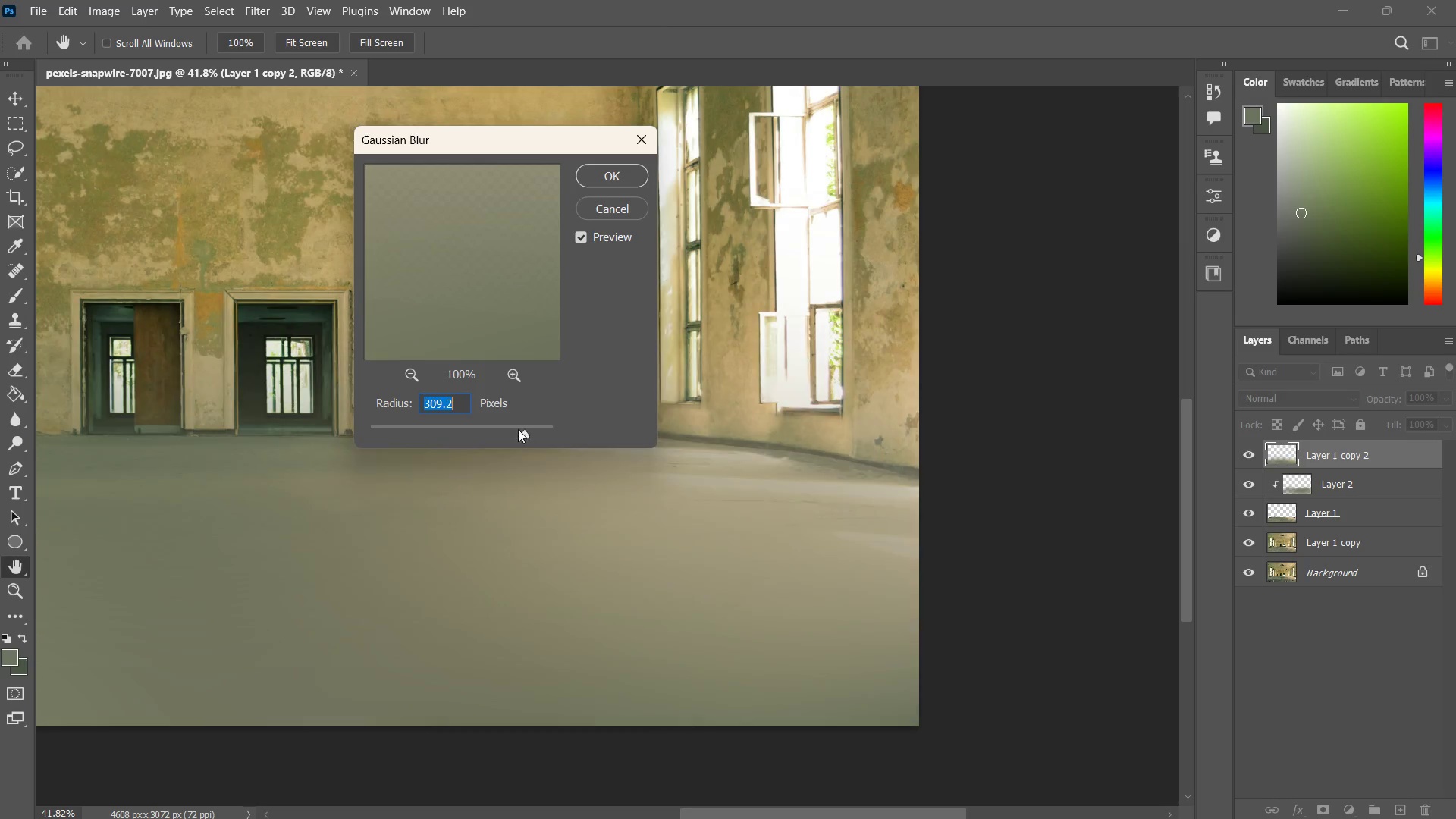 
left_click([518, 429])
 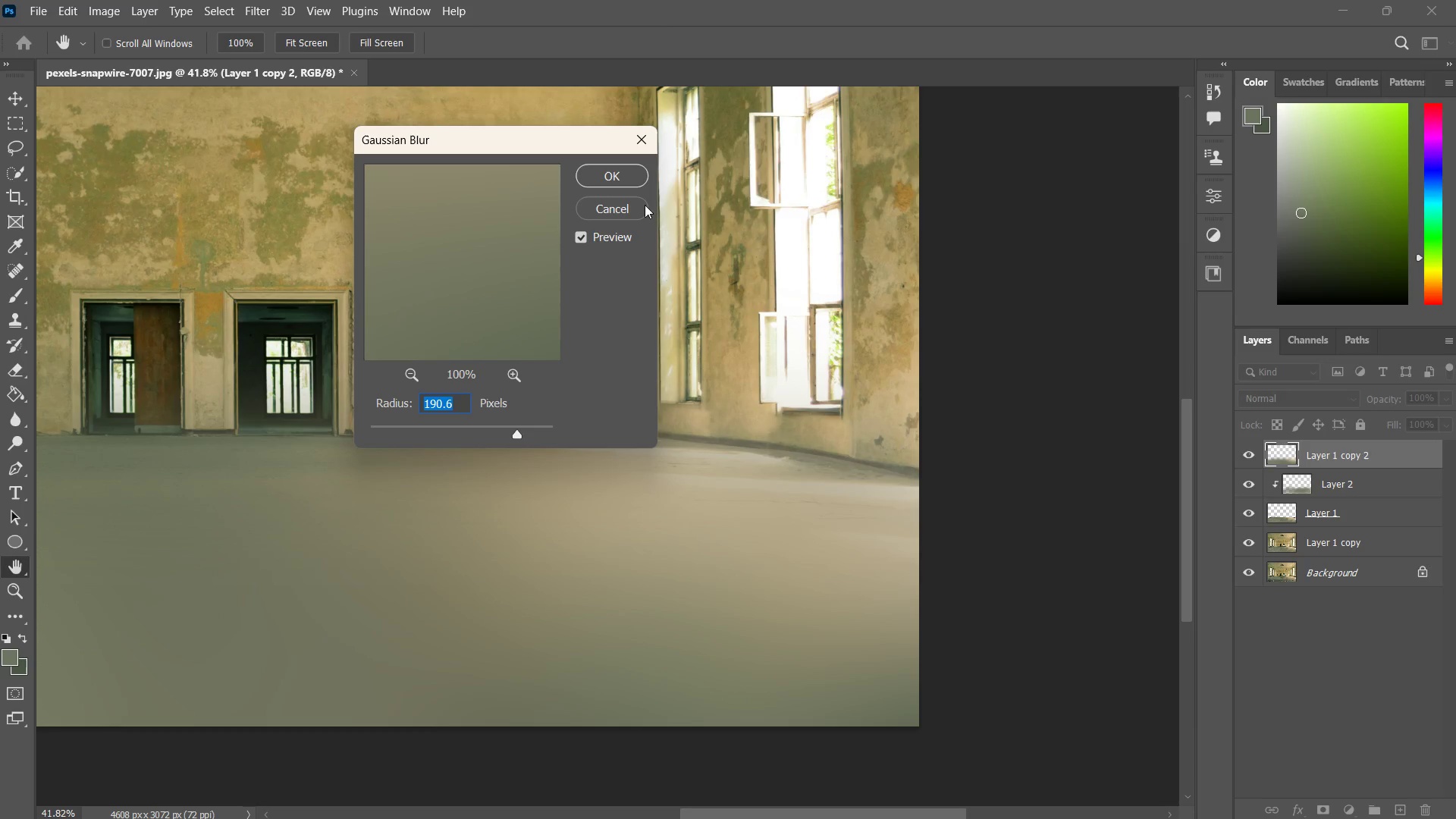 
left_click([627, 178])
 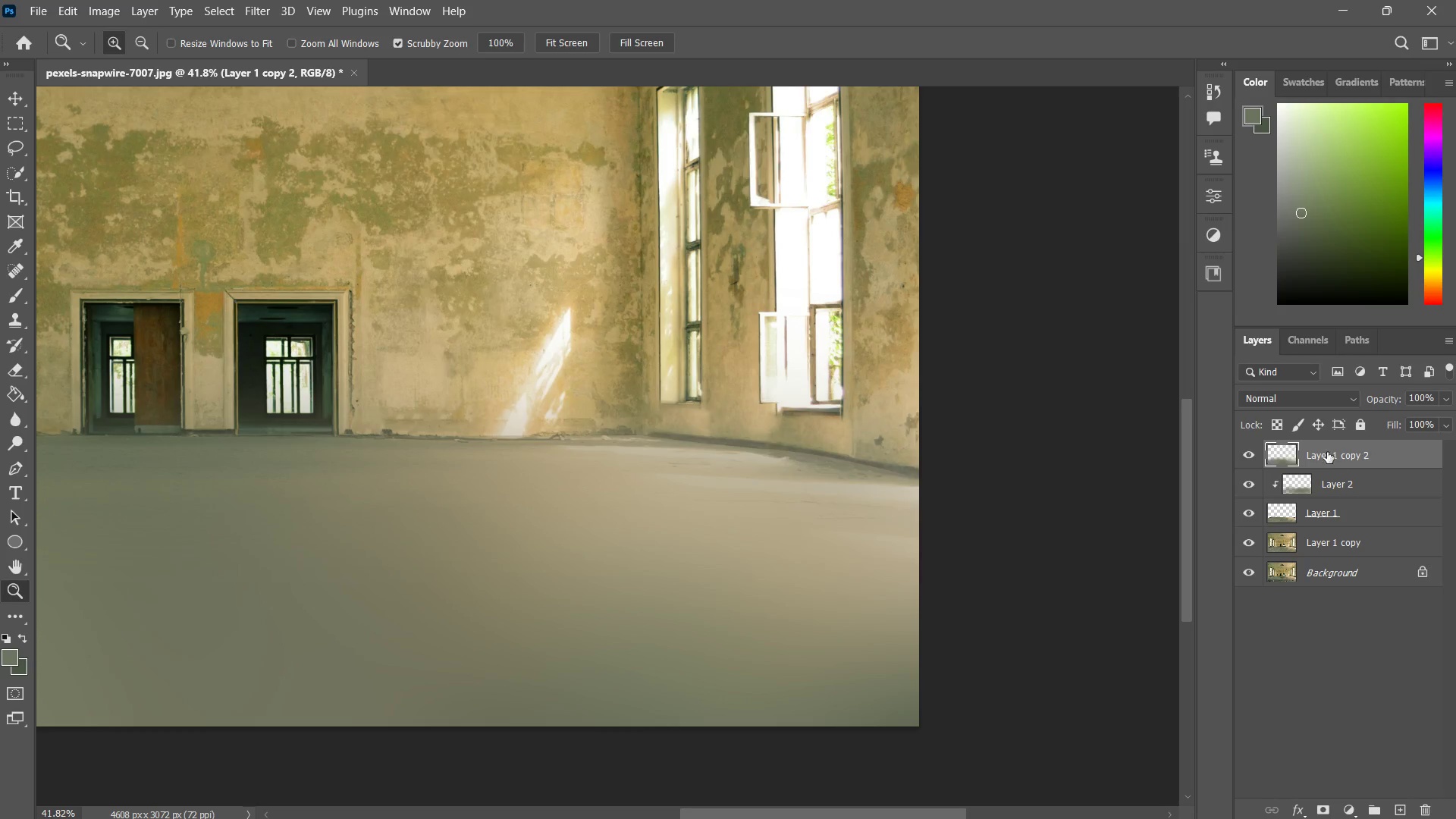 
left_click([1322, 401])
 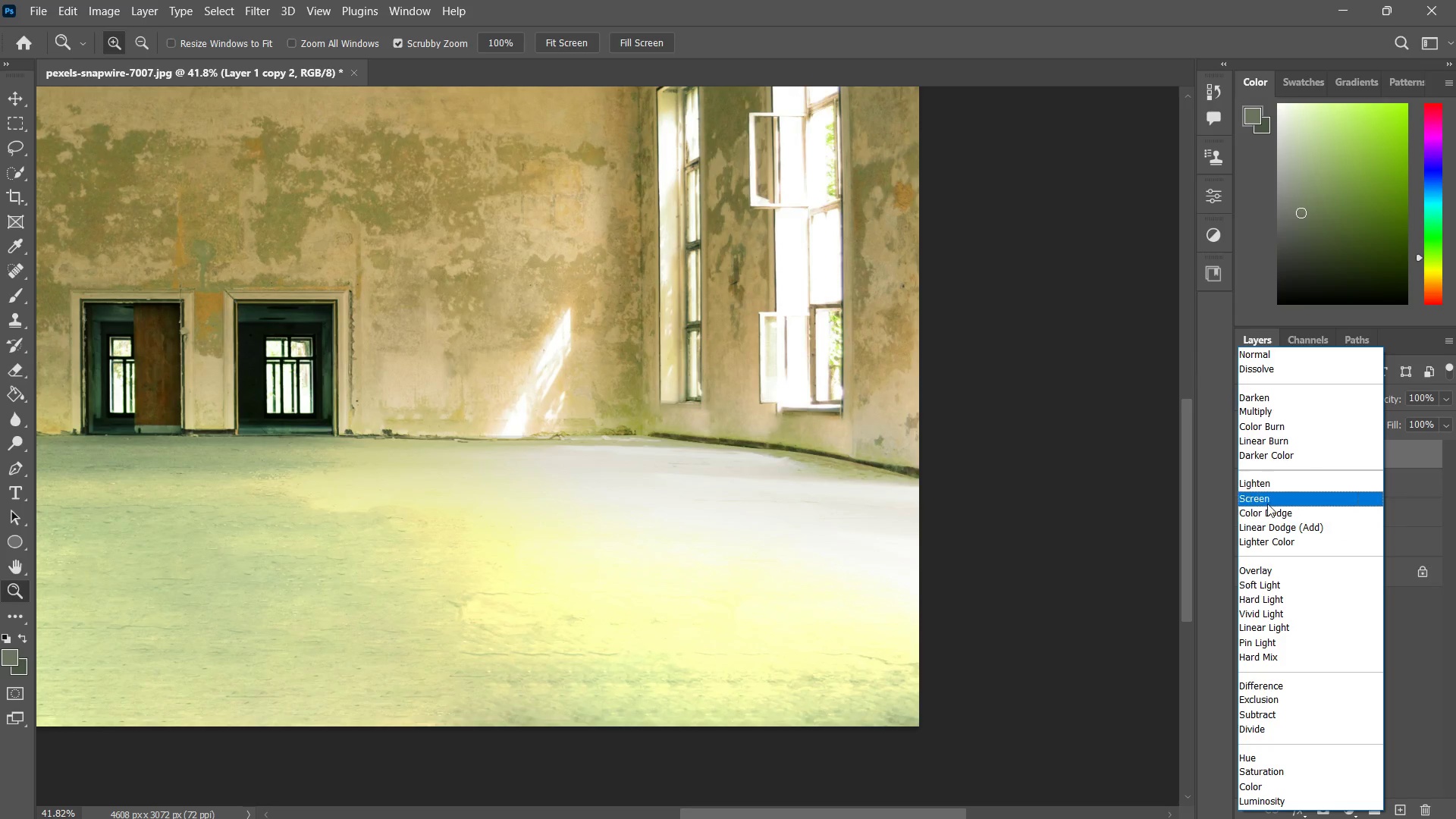 
wait(8.44)
 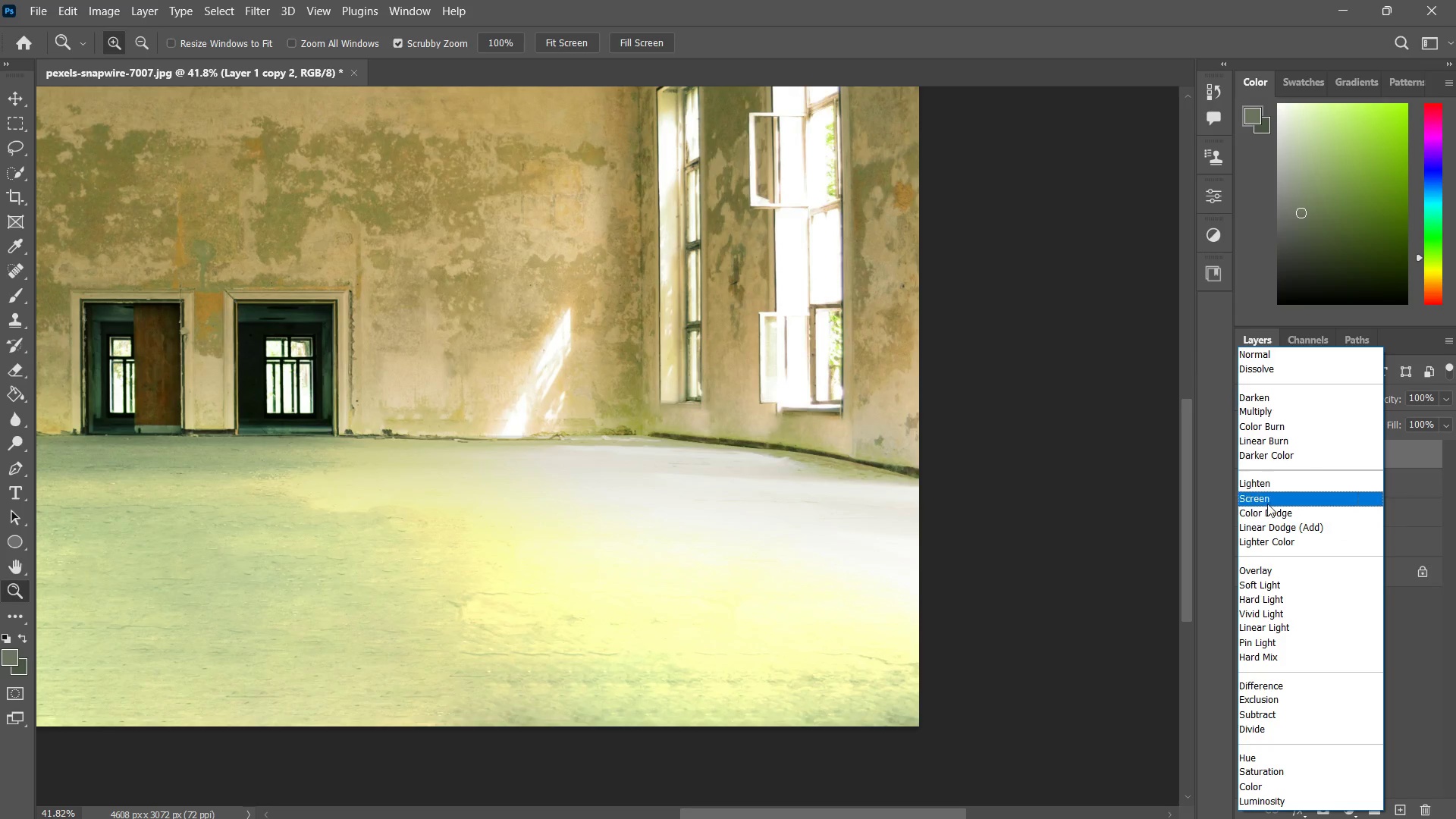 
left_click([1267, 569])
 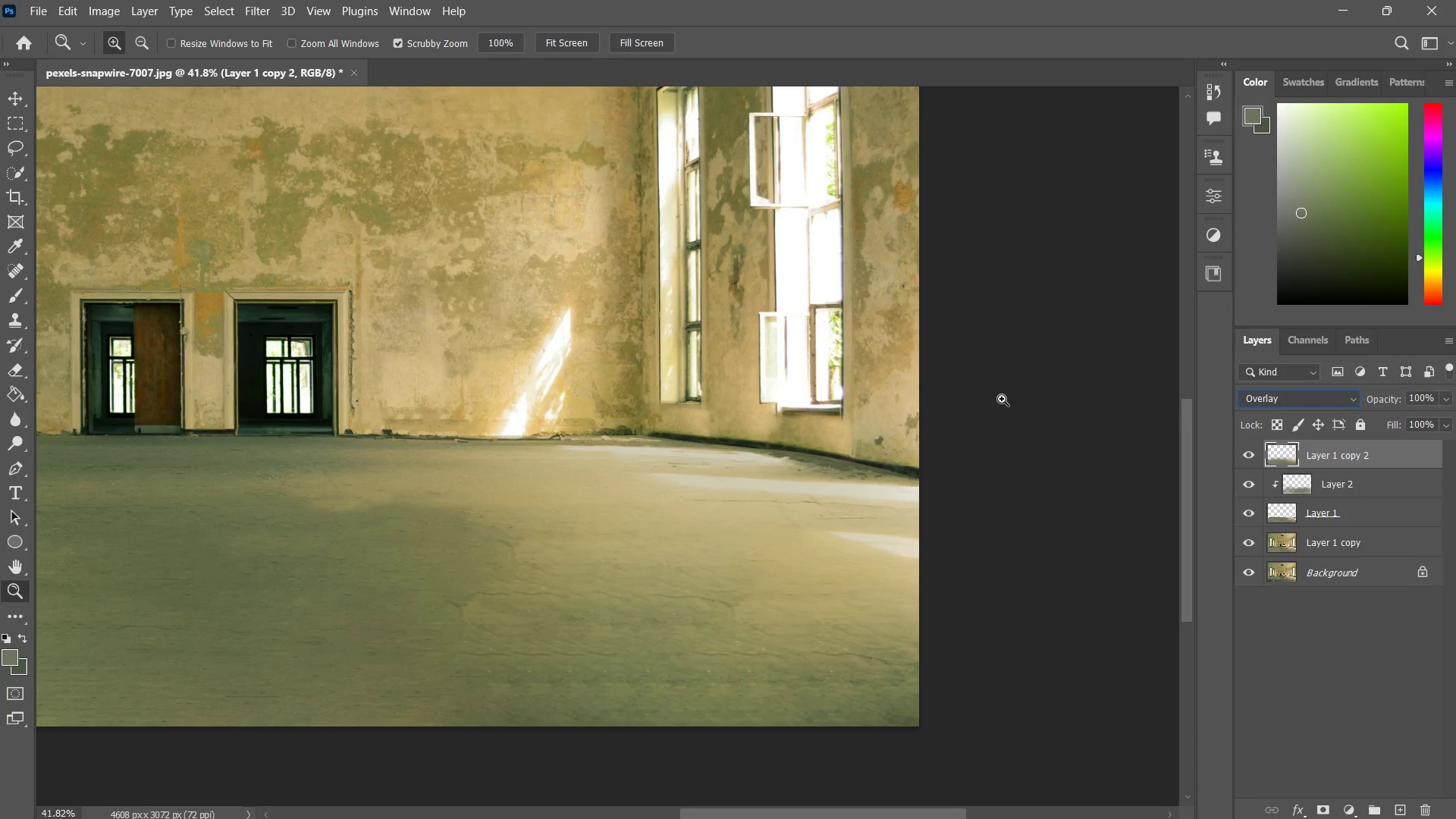 
key(NumpadEnter)
 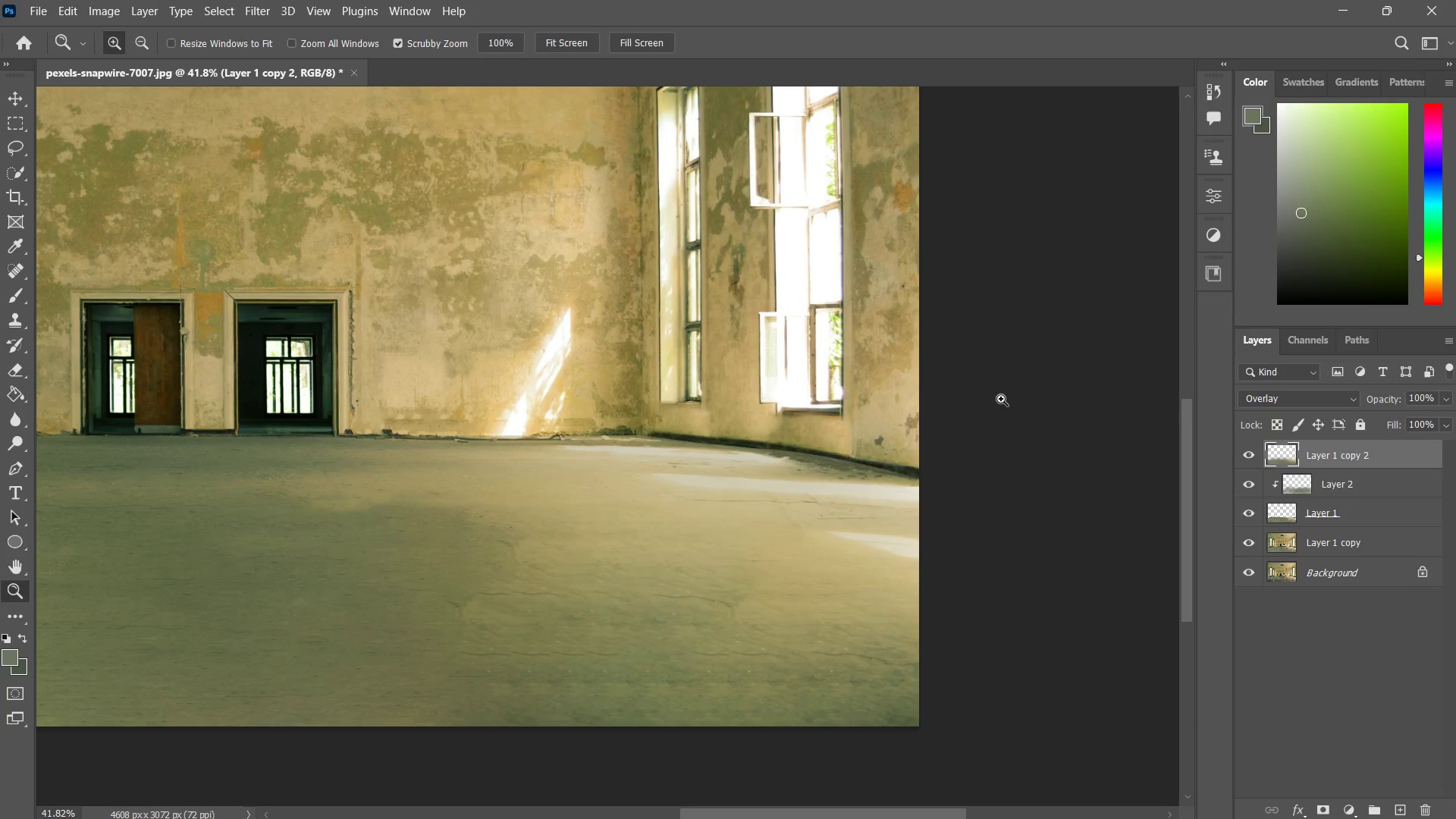 
key(Z)
 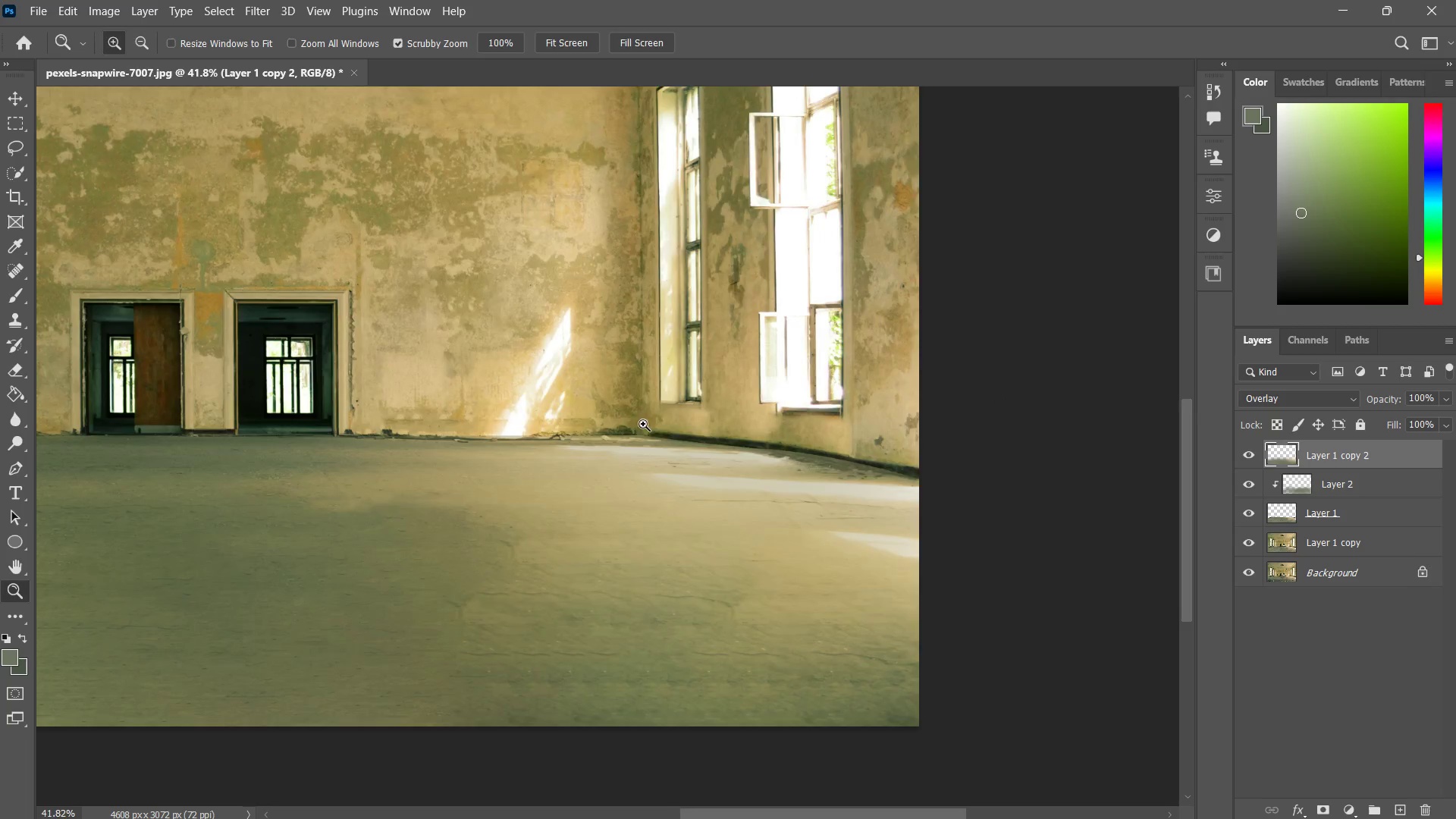 
left_click_drag(start_coordinate=[644, 423], to_coordinate=[608, 472])
 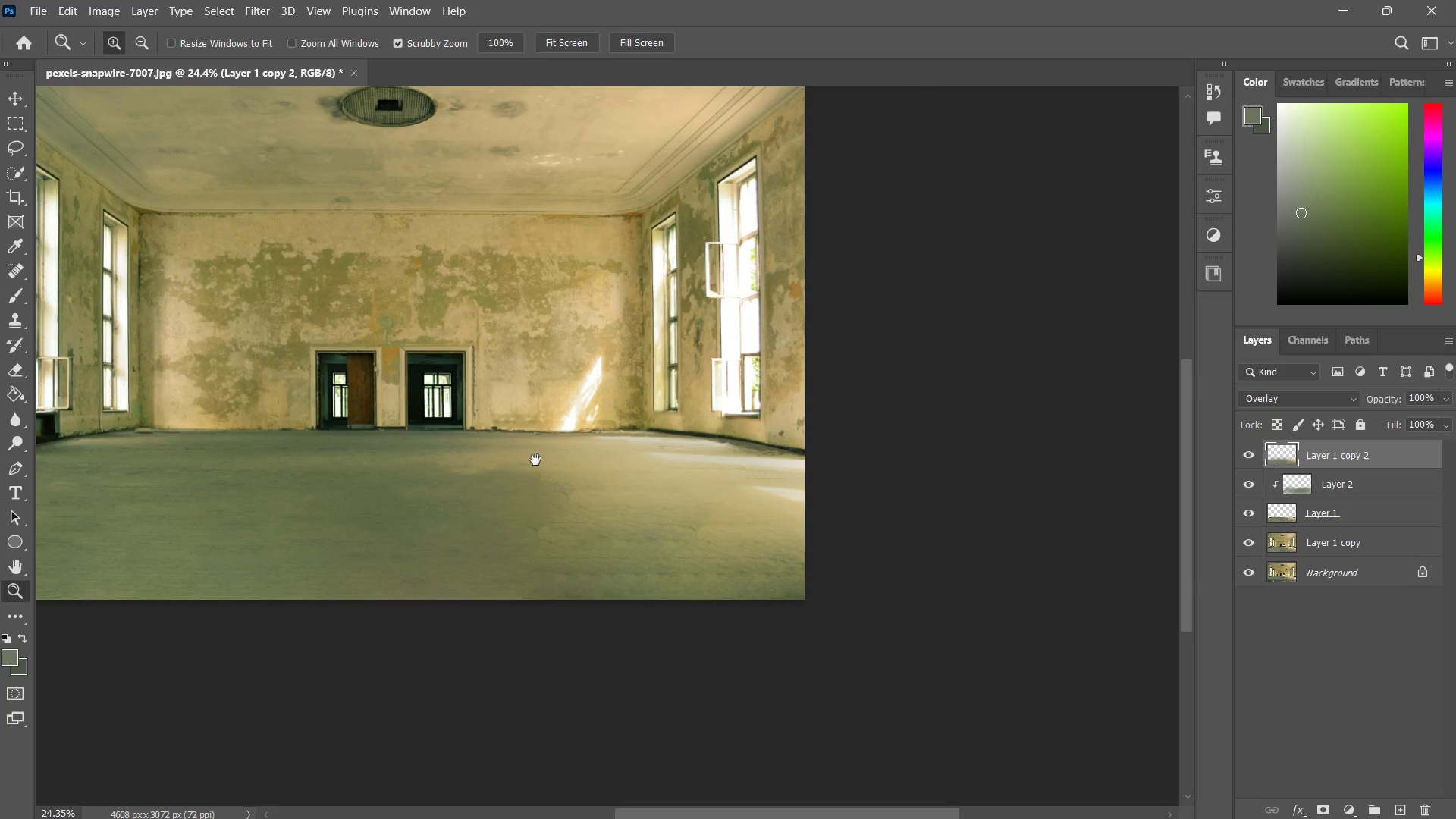 
hold_key(key=Space, duration=0.39)
 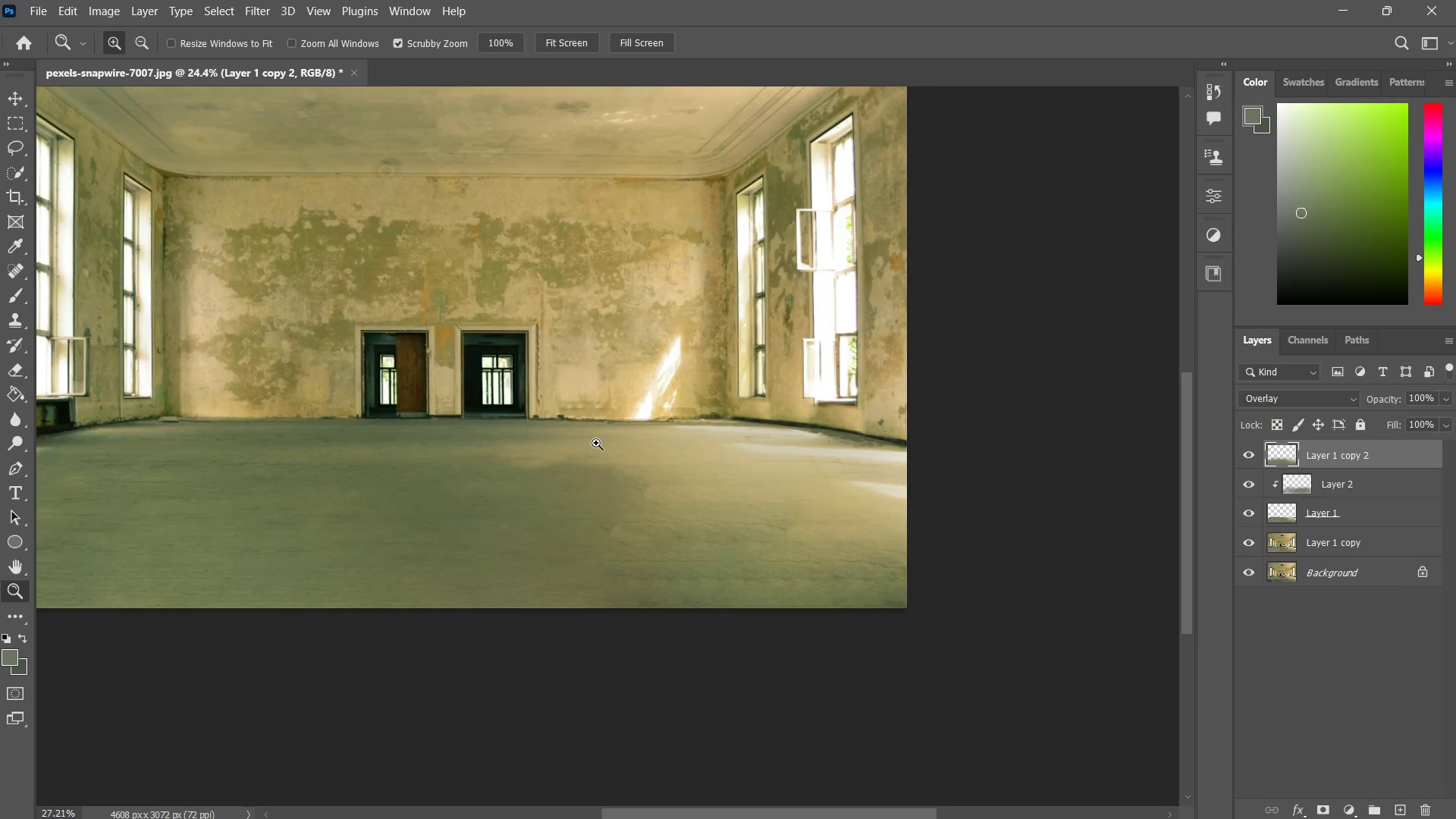 
left_click_drag(start_coordinate=[522, 460], to_coordinate=[559, 455])
 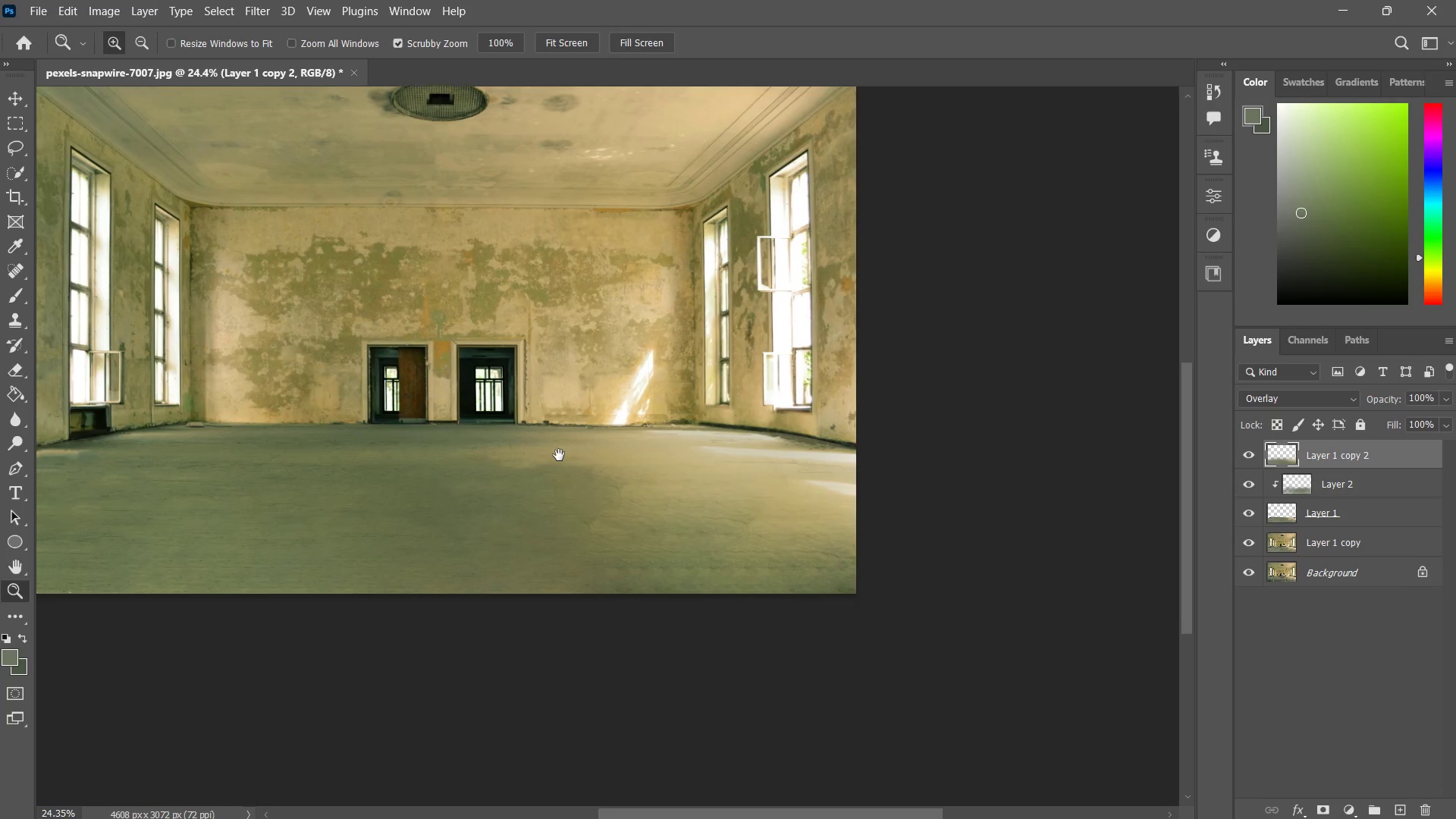 
key(Z)
 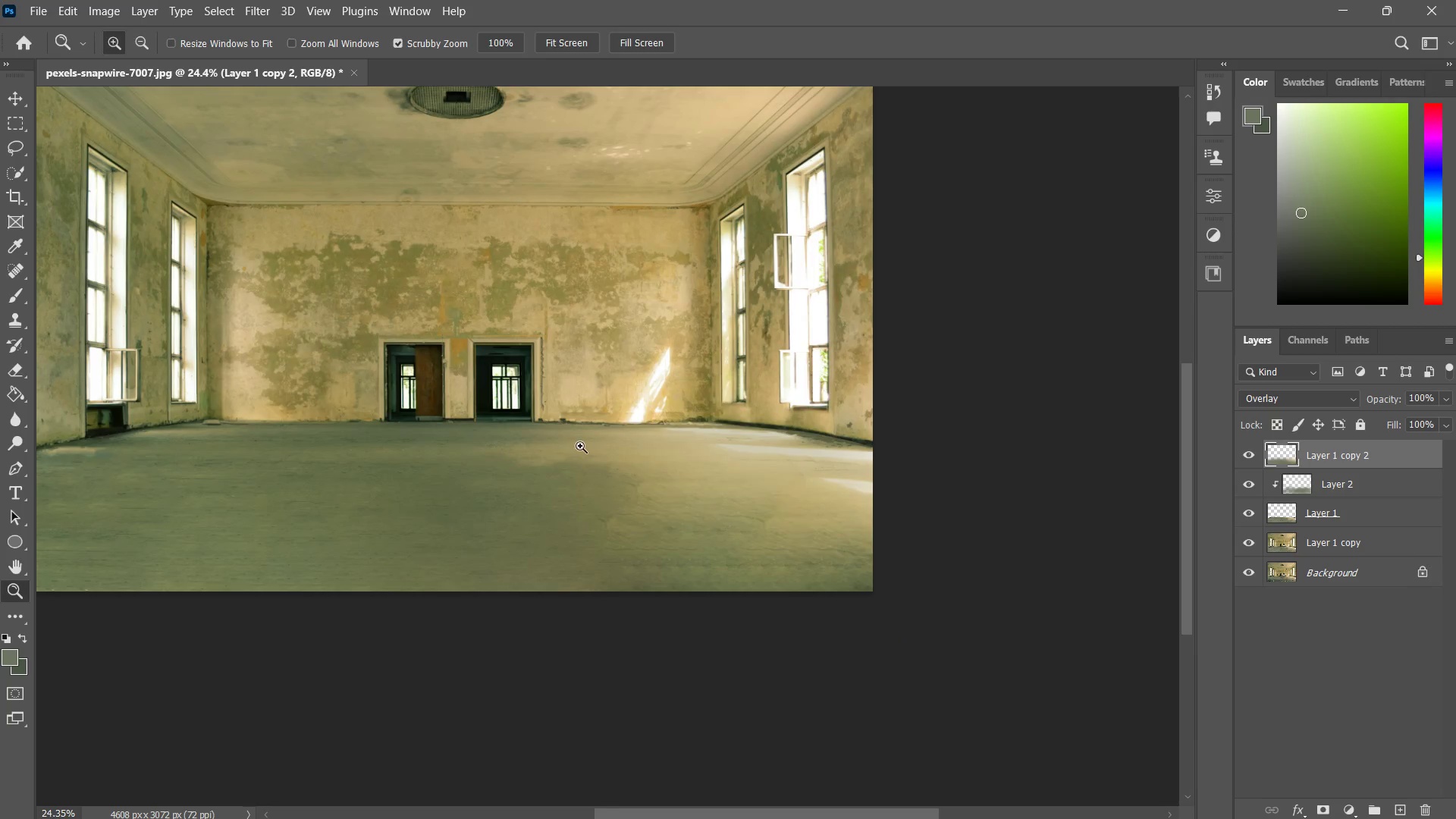 
left_click_drag(start_coordinate=[578, 446], to_coordinate=[584, 453])
 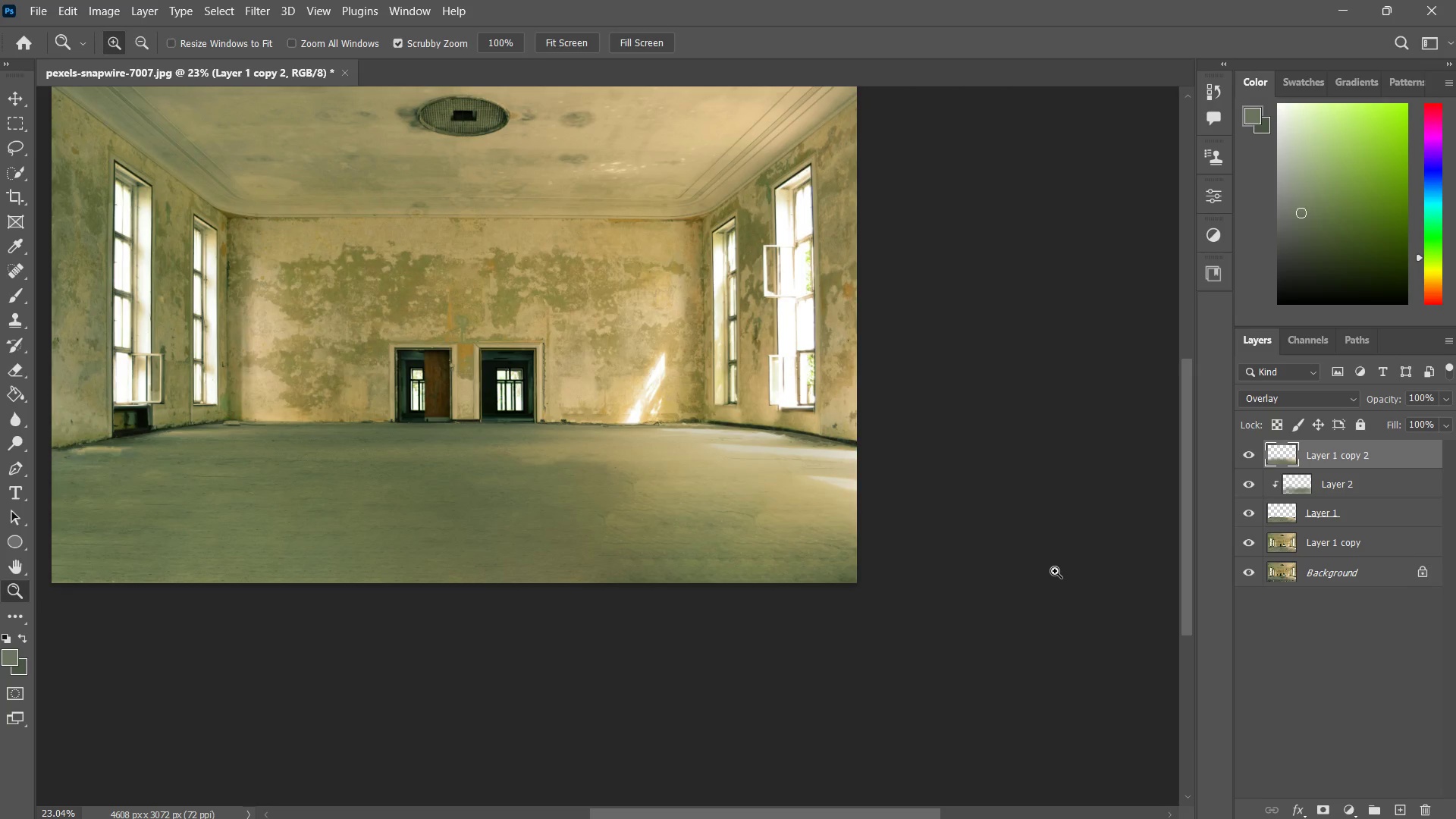 
left_click_drag(start_coordinate=[518, 426], to_coordinate=[537, 418])
 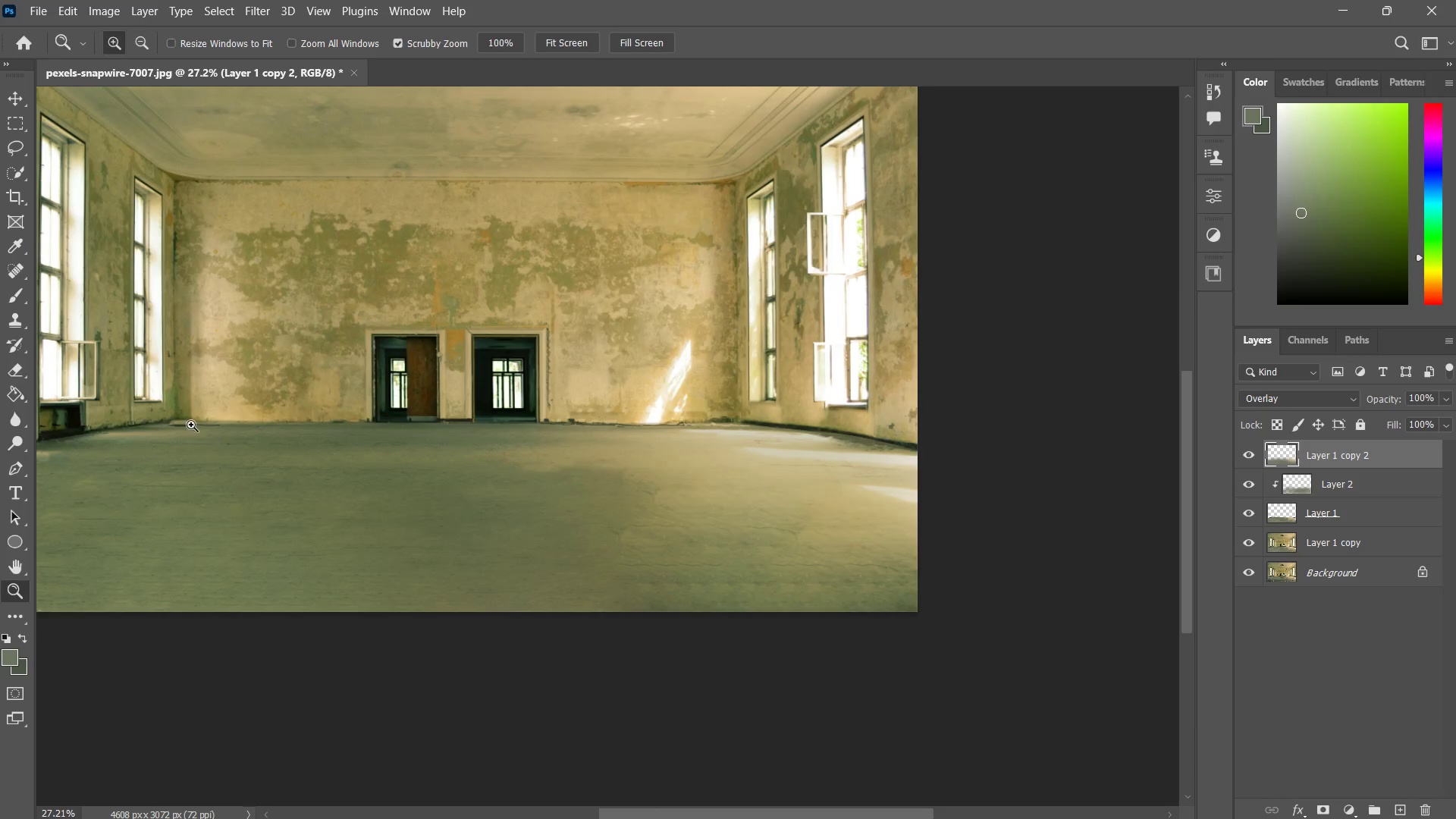 
left_click_drag(start_coordinate=[190, 409], to_coordinate=[223, 384])
 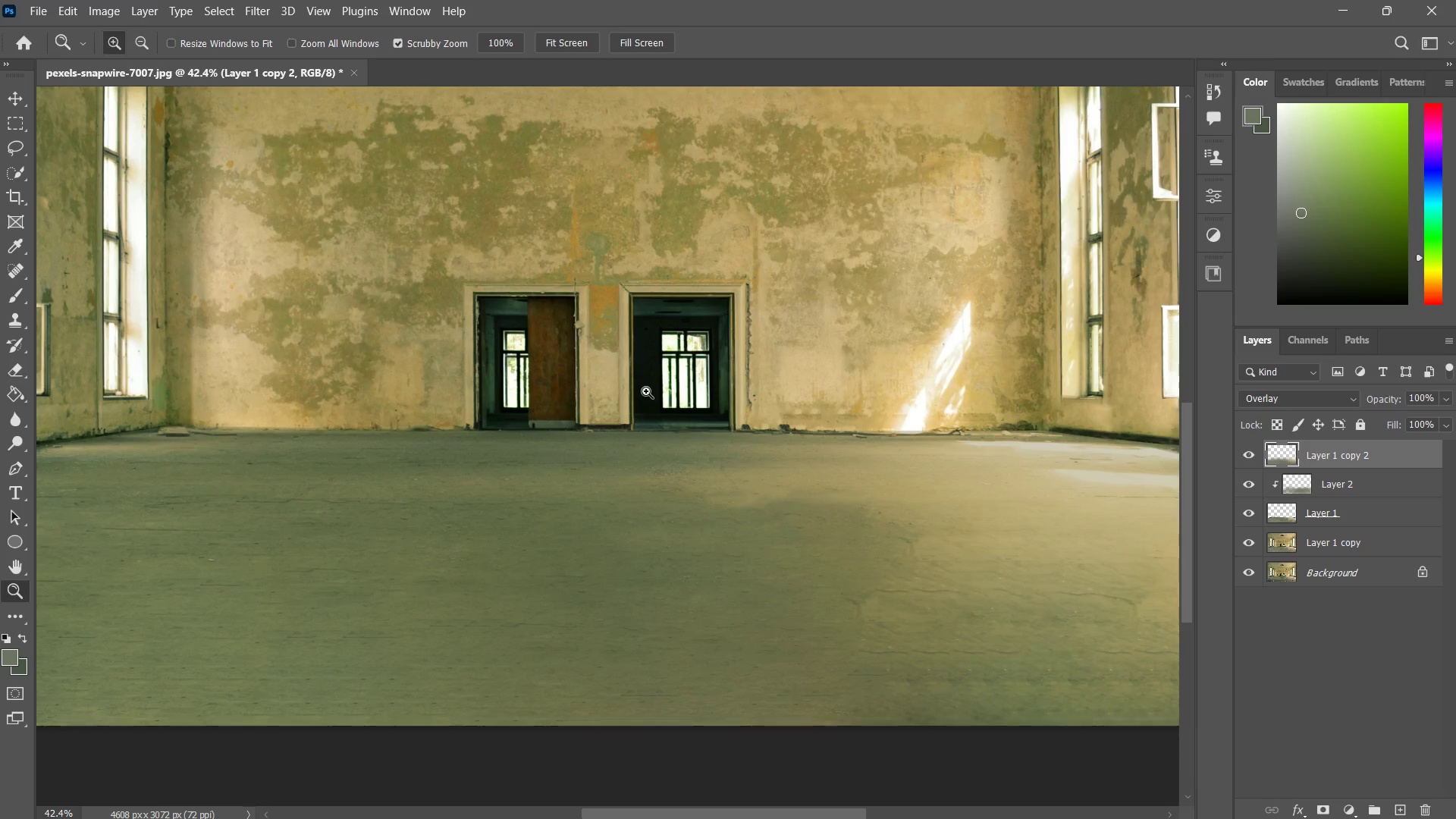 
wait(8.69)
 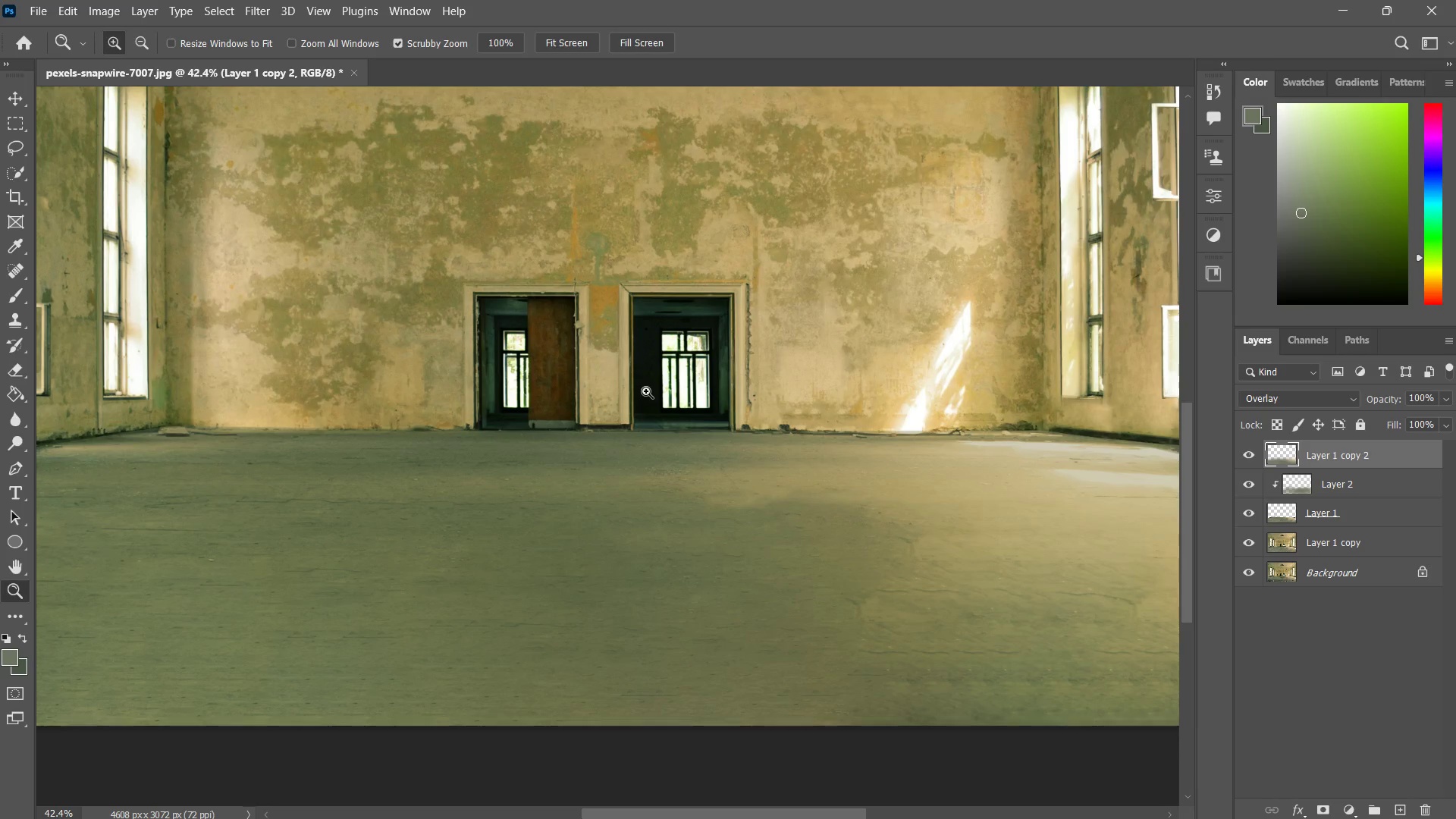 
left_click_drag(start_coordinate=[644, 371], to_coordinate=[621, 401])
 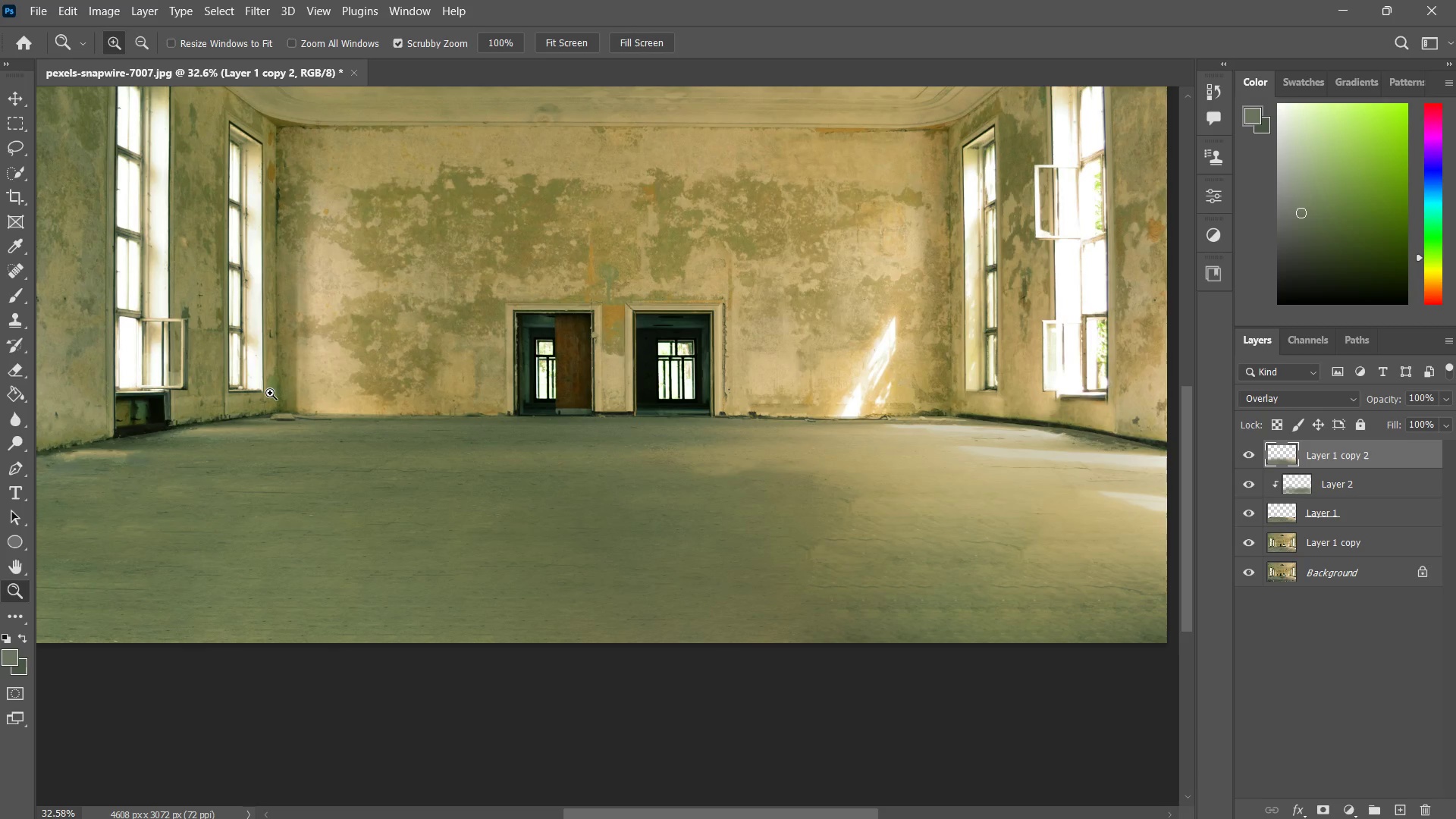 
left_click_drag(start_coordinate=[155, 390], to_coordinate=[221, 374])
 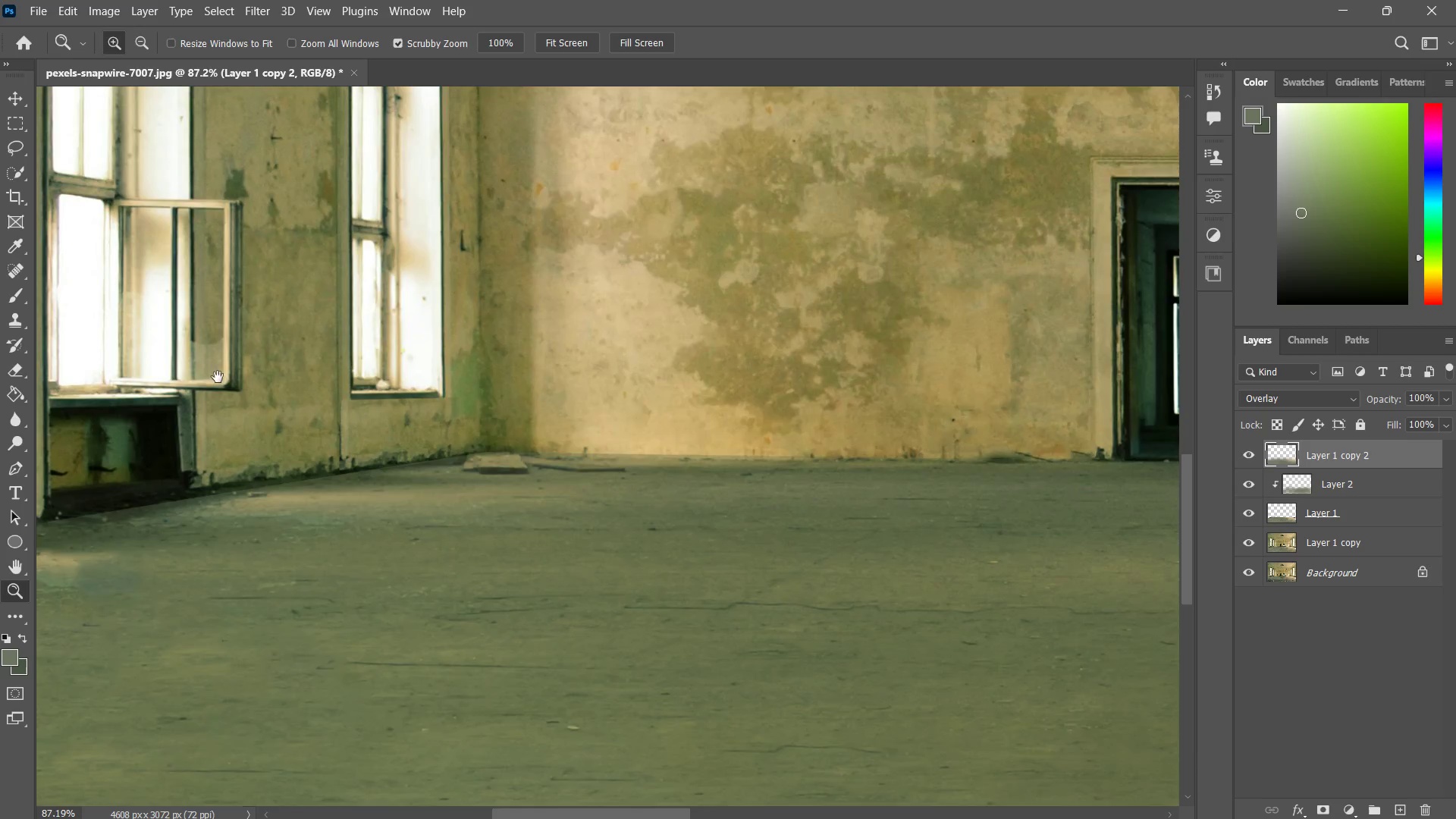 
hold_key(key=Space, duration=0.5)
 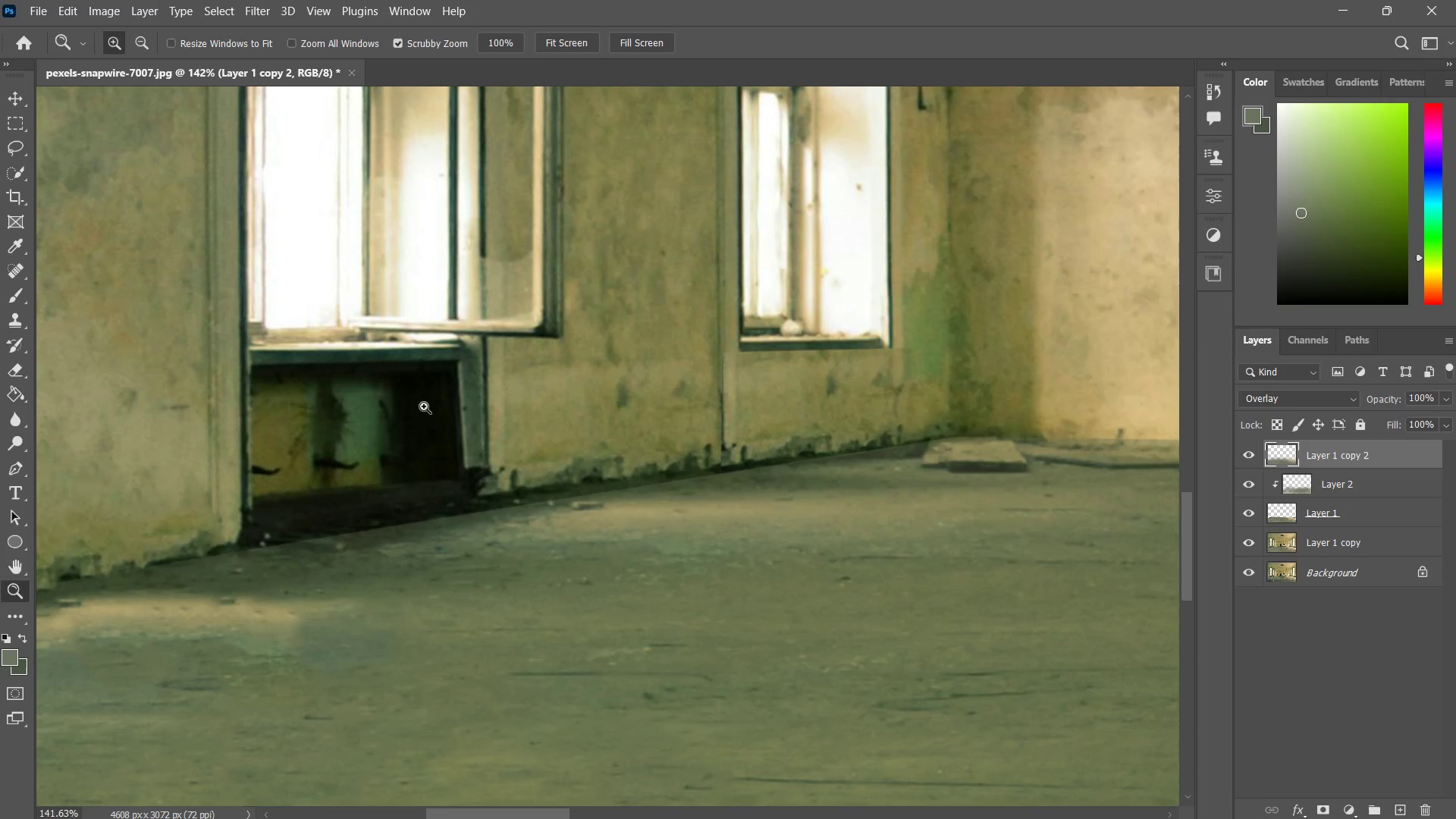 
left_click_drag(start_coordinate=[218, 377], to_coordinate=[432, 364])
 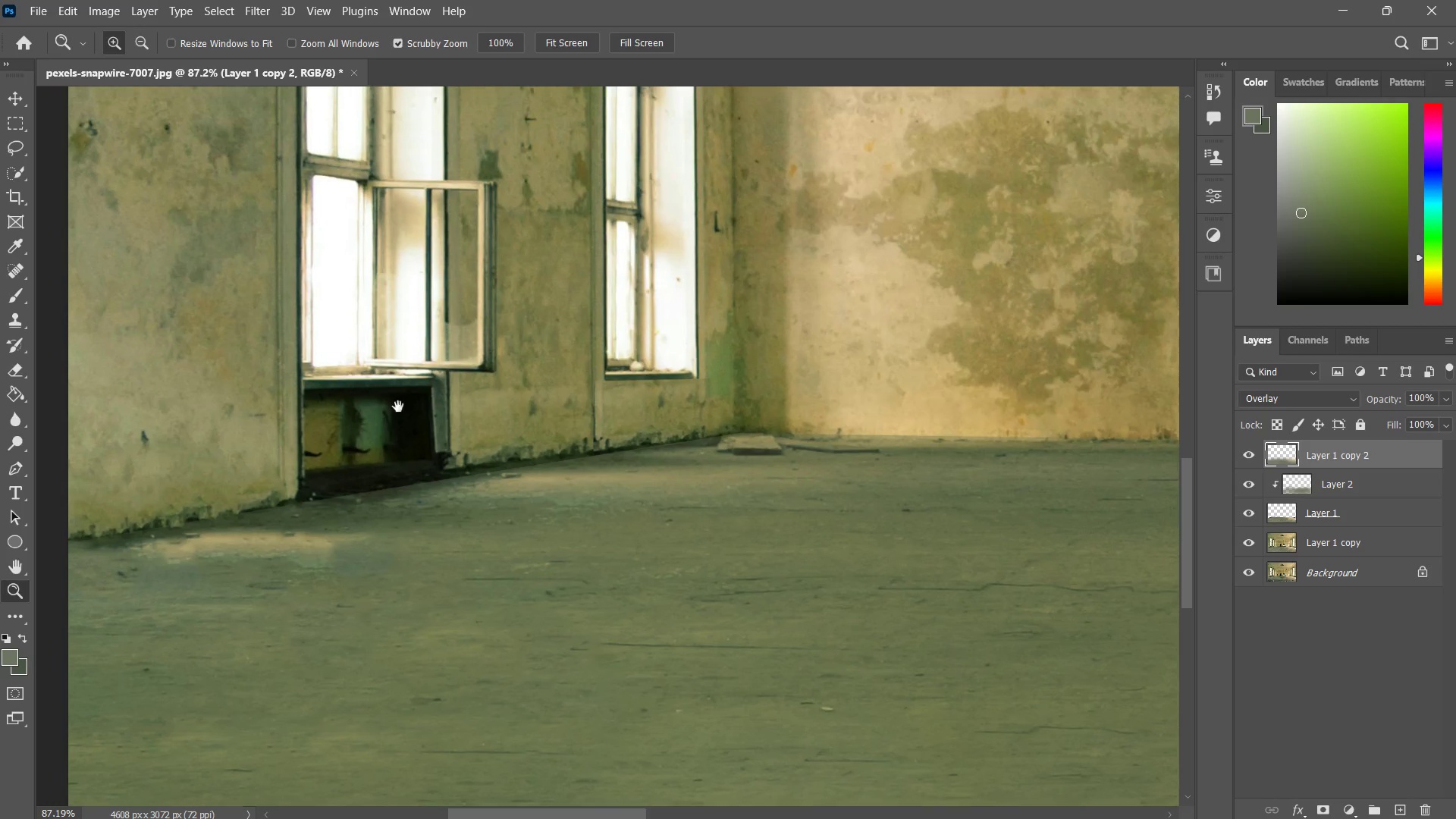 
type(zp)
 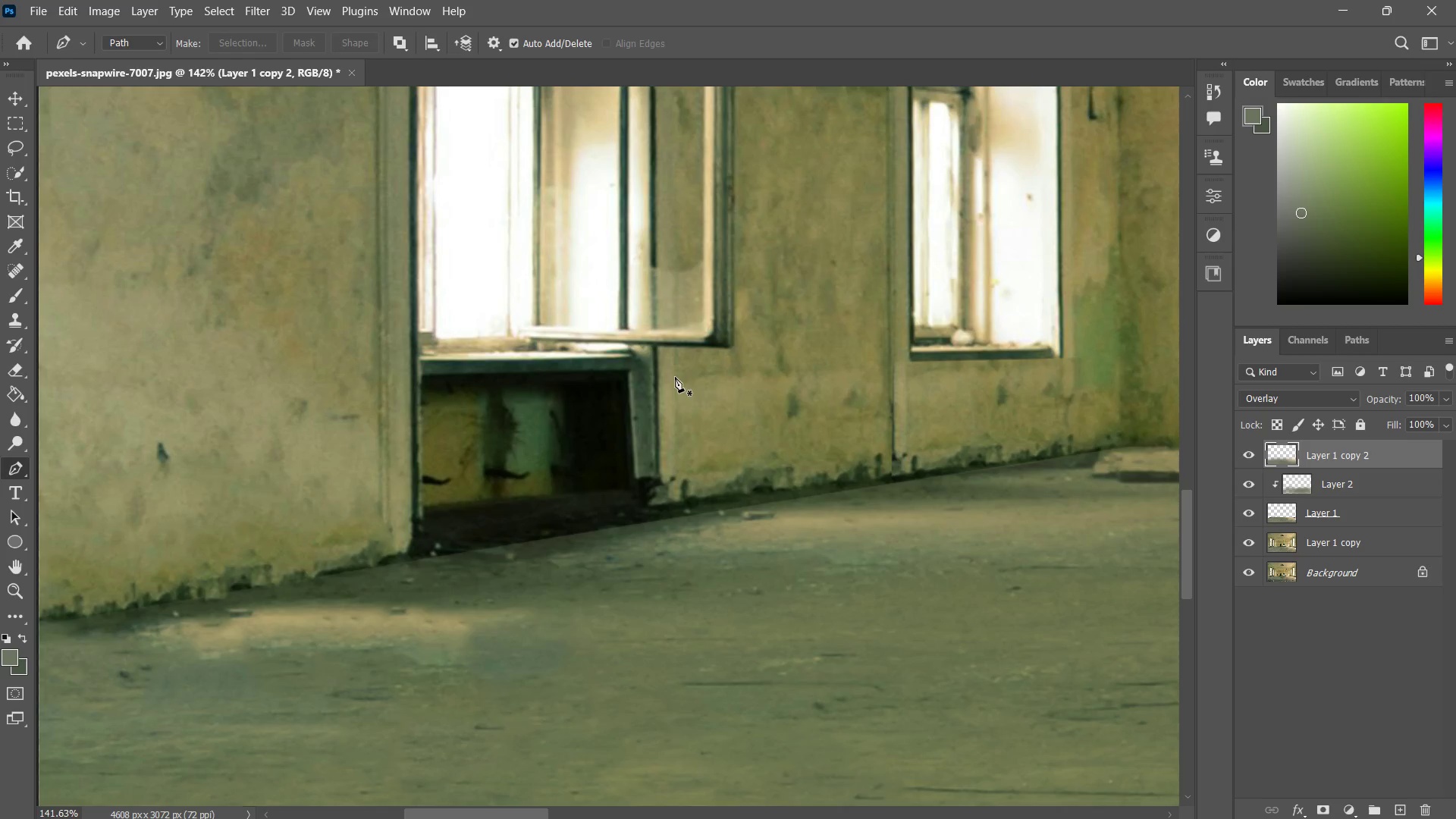 
left_click_drag(start_coordinate=[388, 427], to_coordinate=[424, 406])
 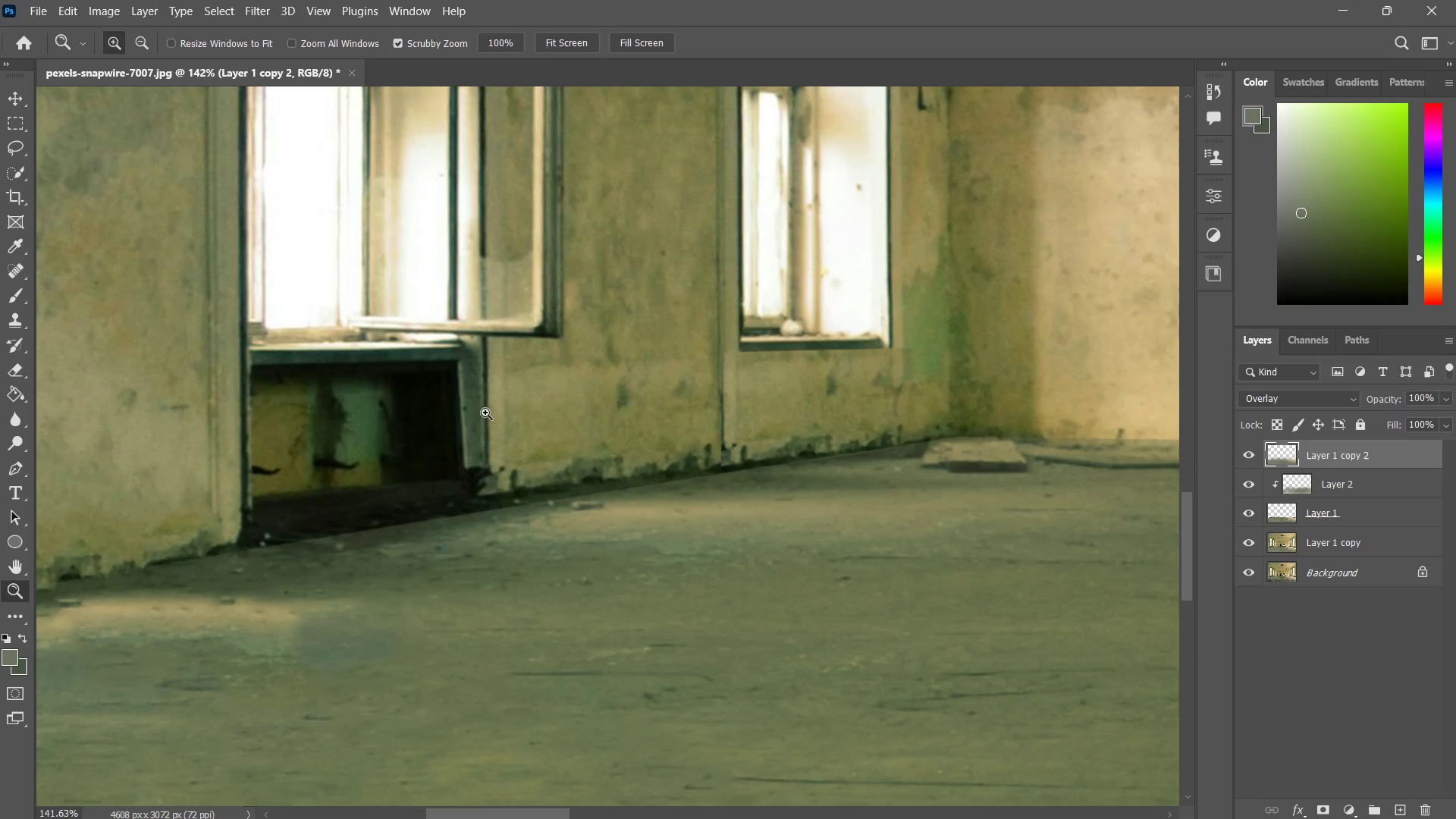 
hold_key(key=Space, duration=1.14)
 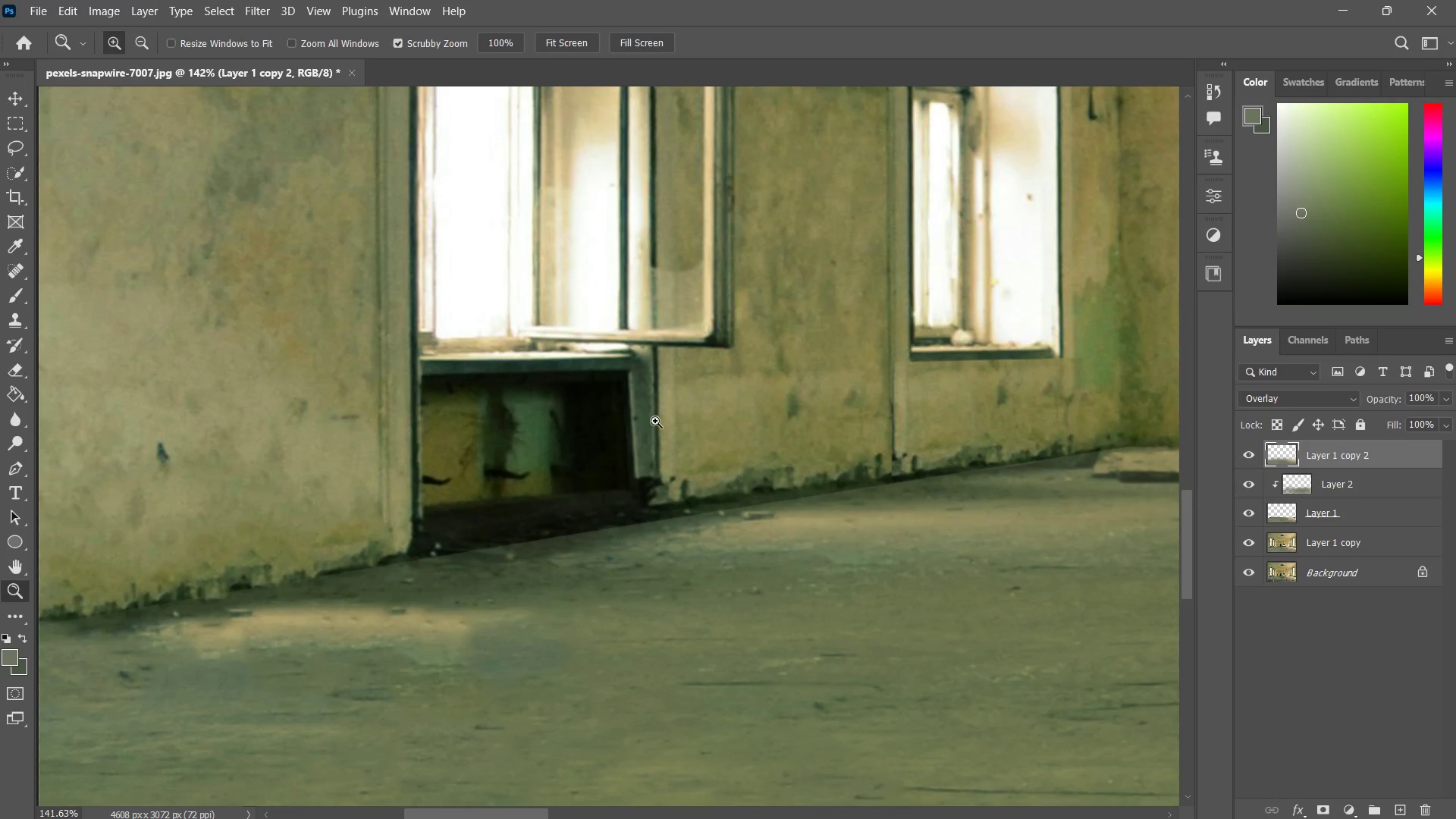 
left_click_drag(start_coordinate=[490, 413], to_coordinate=[661, 422])
 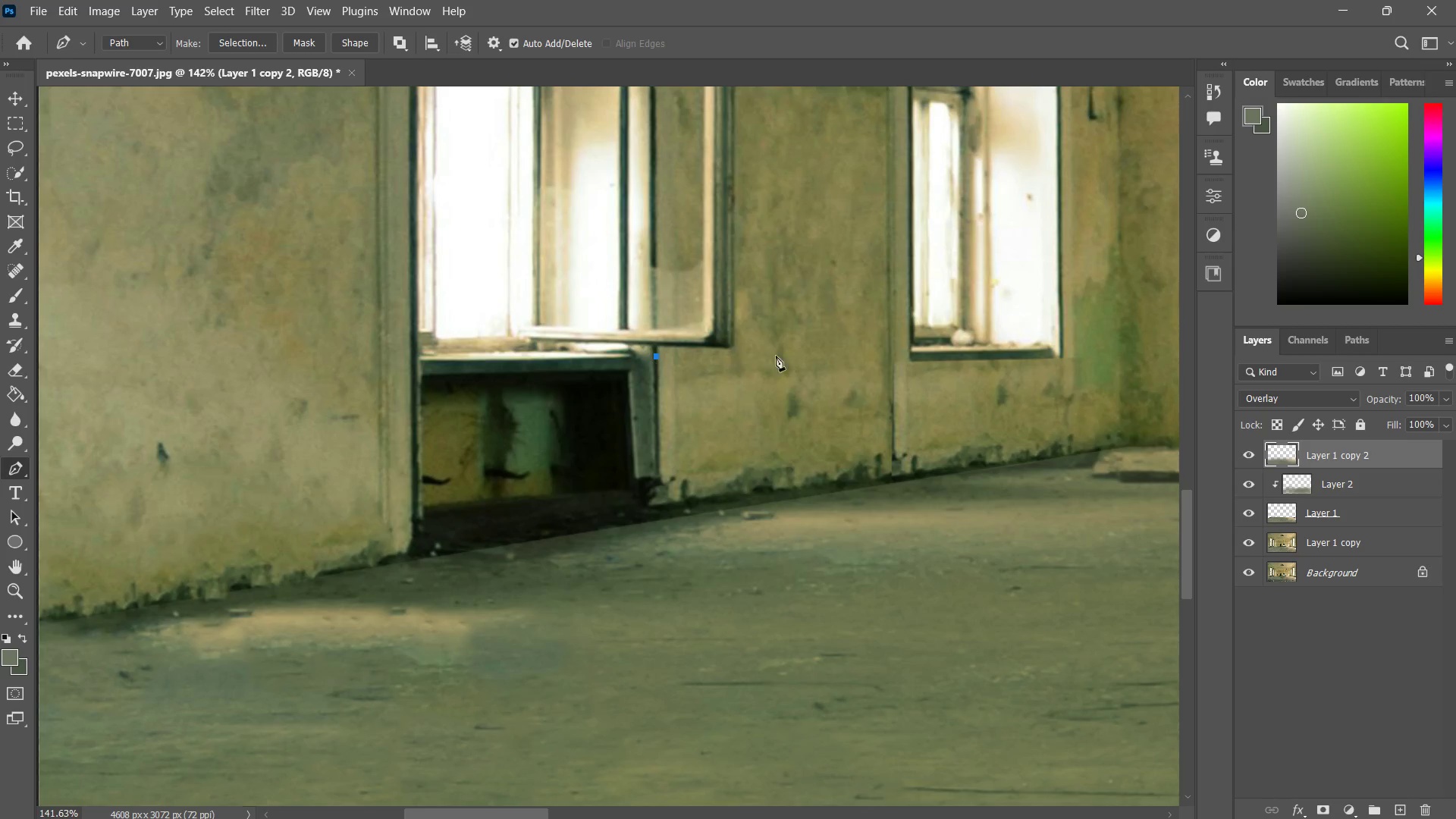 
left_click([890, 362])
 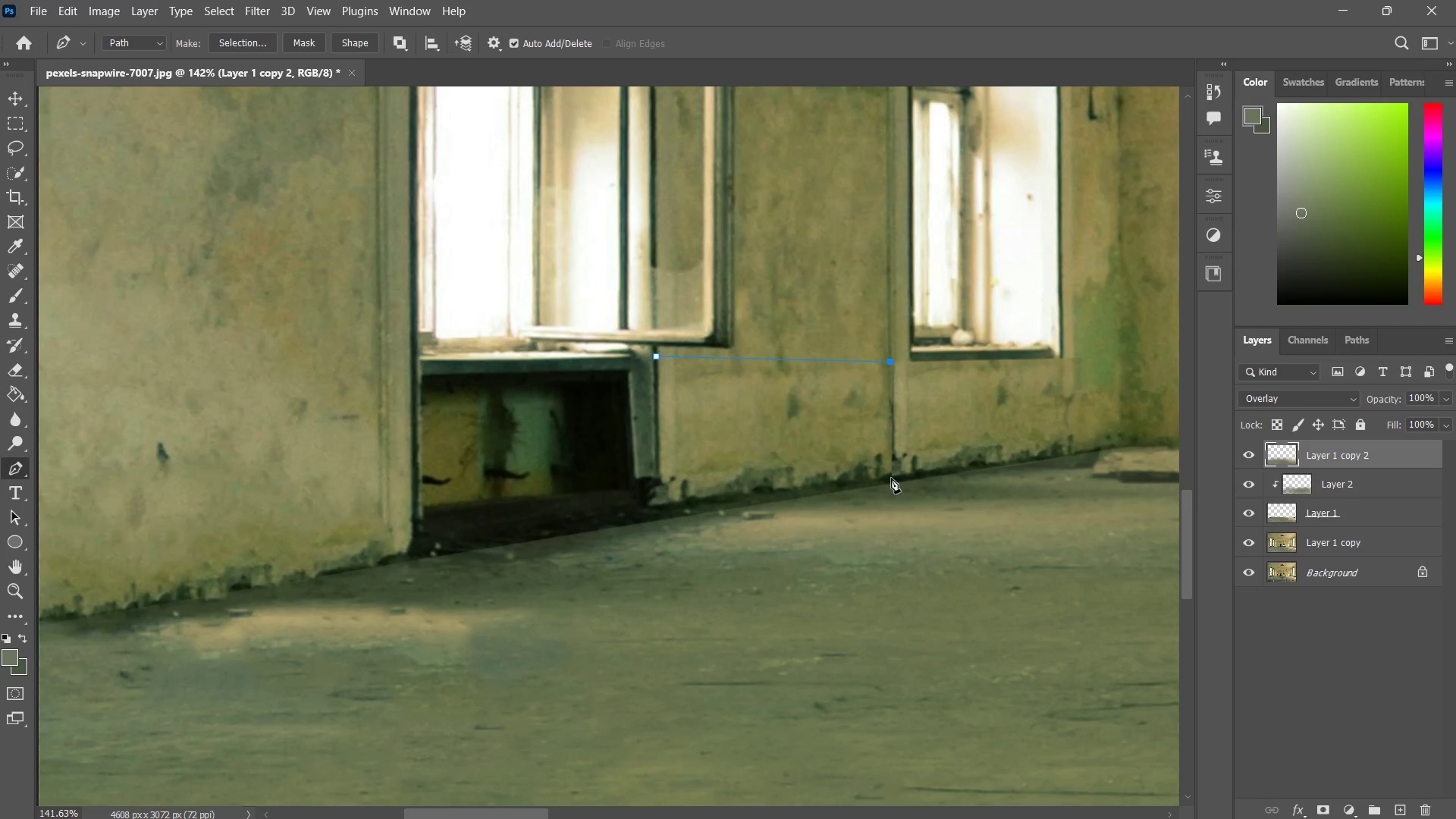 
left_click([894, 478])
 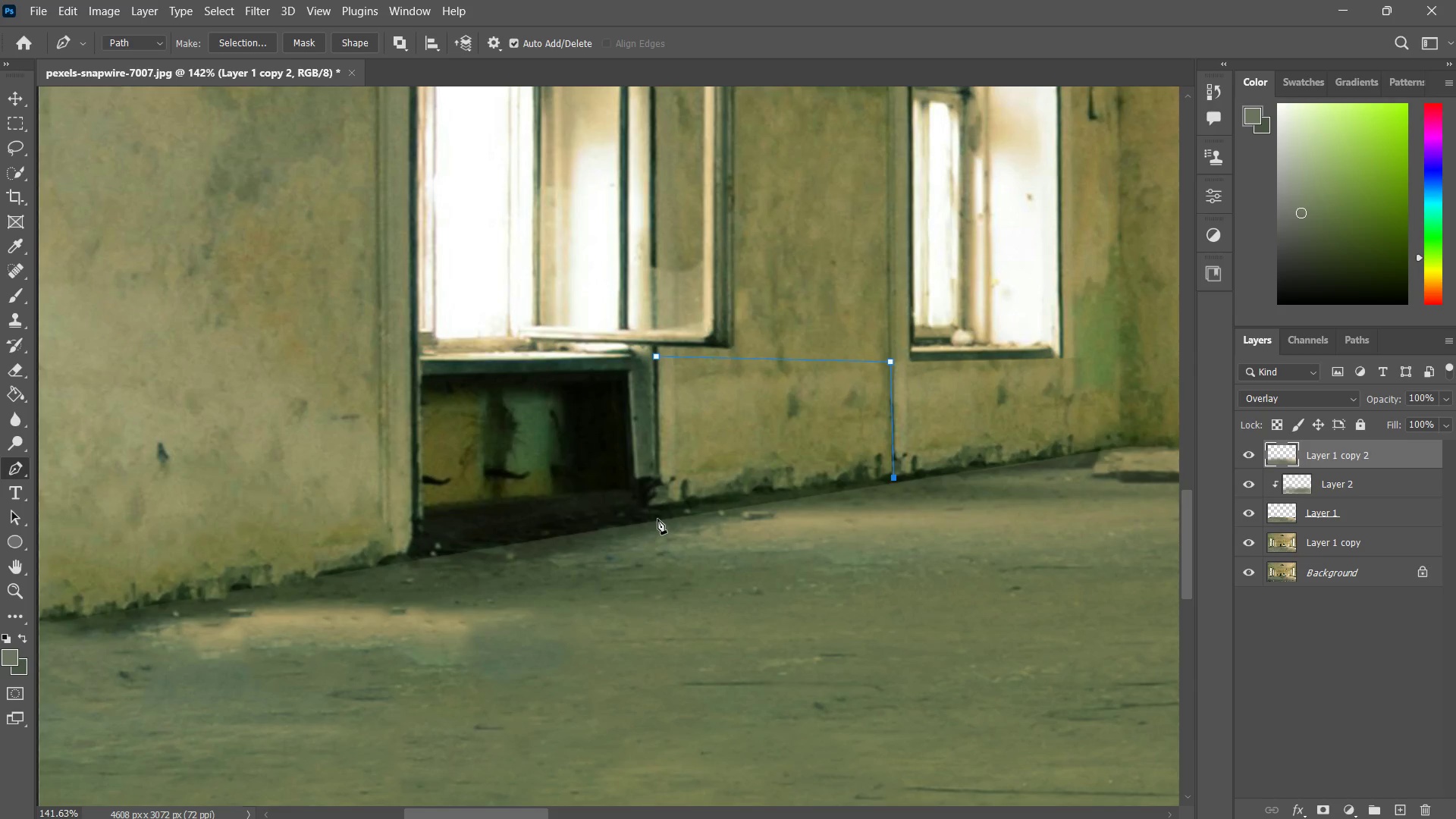 
left_click([657, 517])
 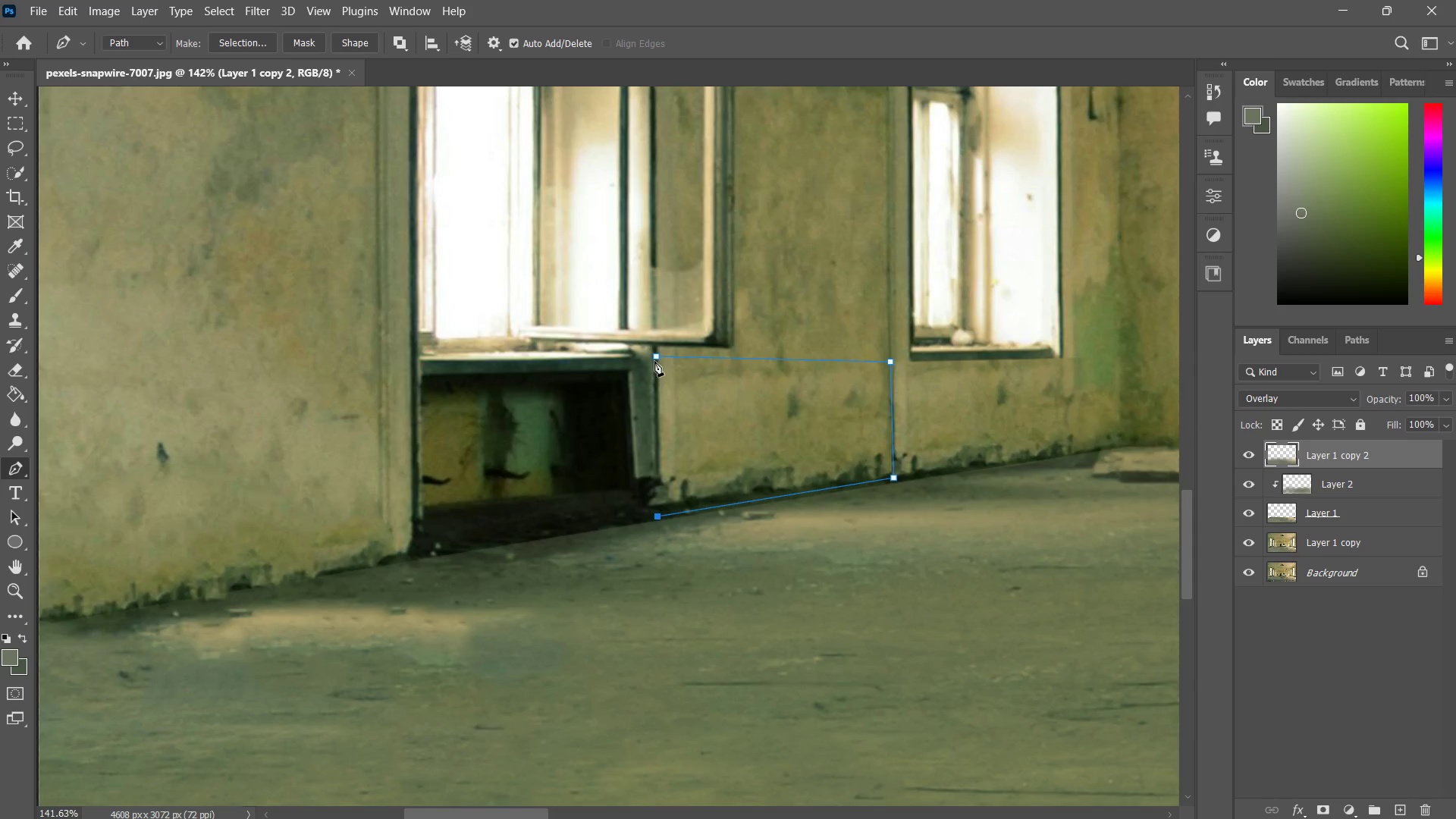 
left_click([655, 361])
 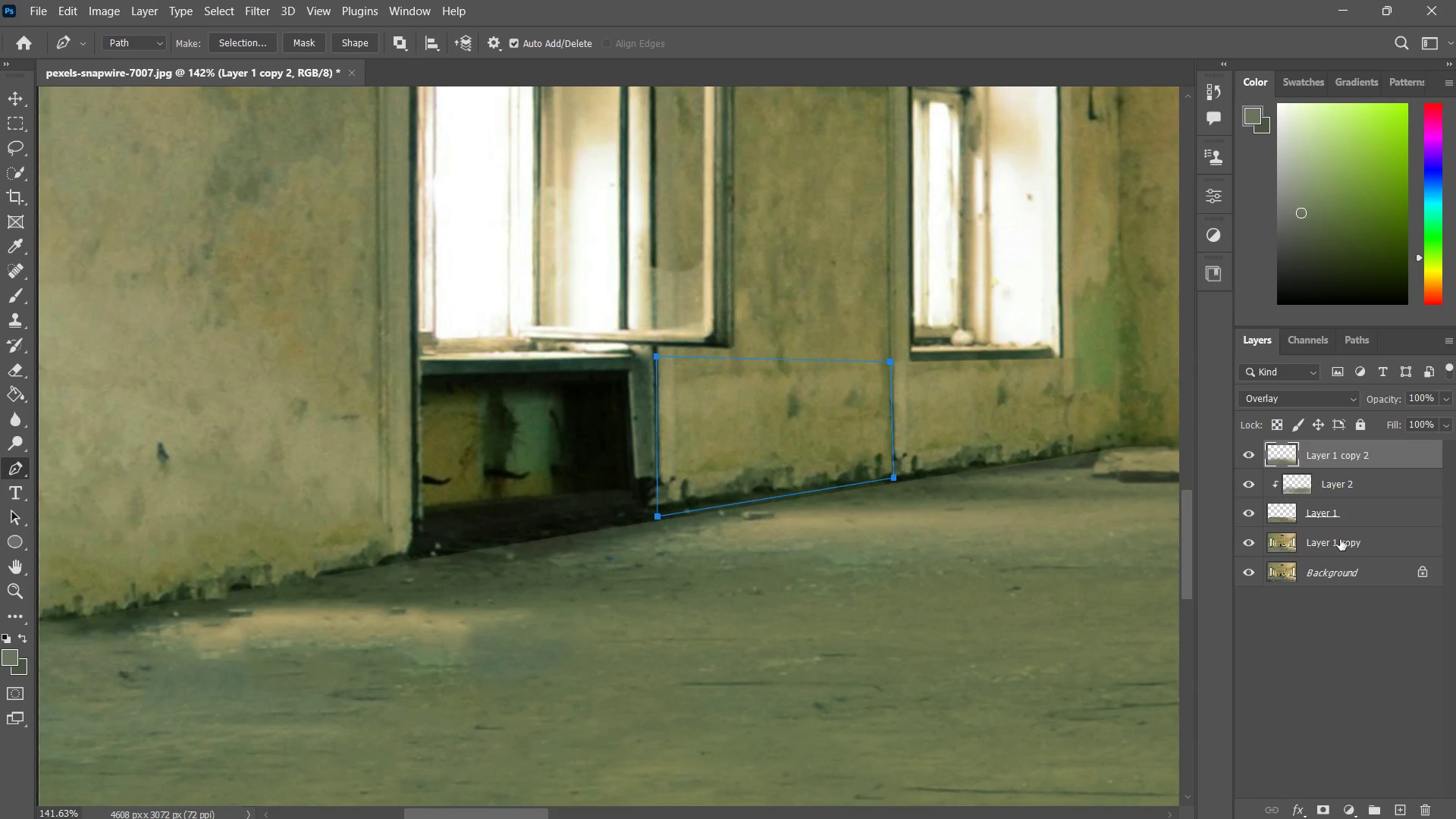 
left_click([1348, 510])
 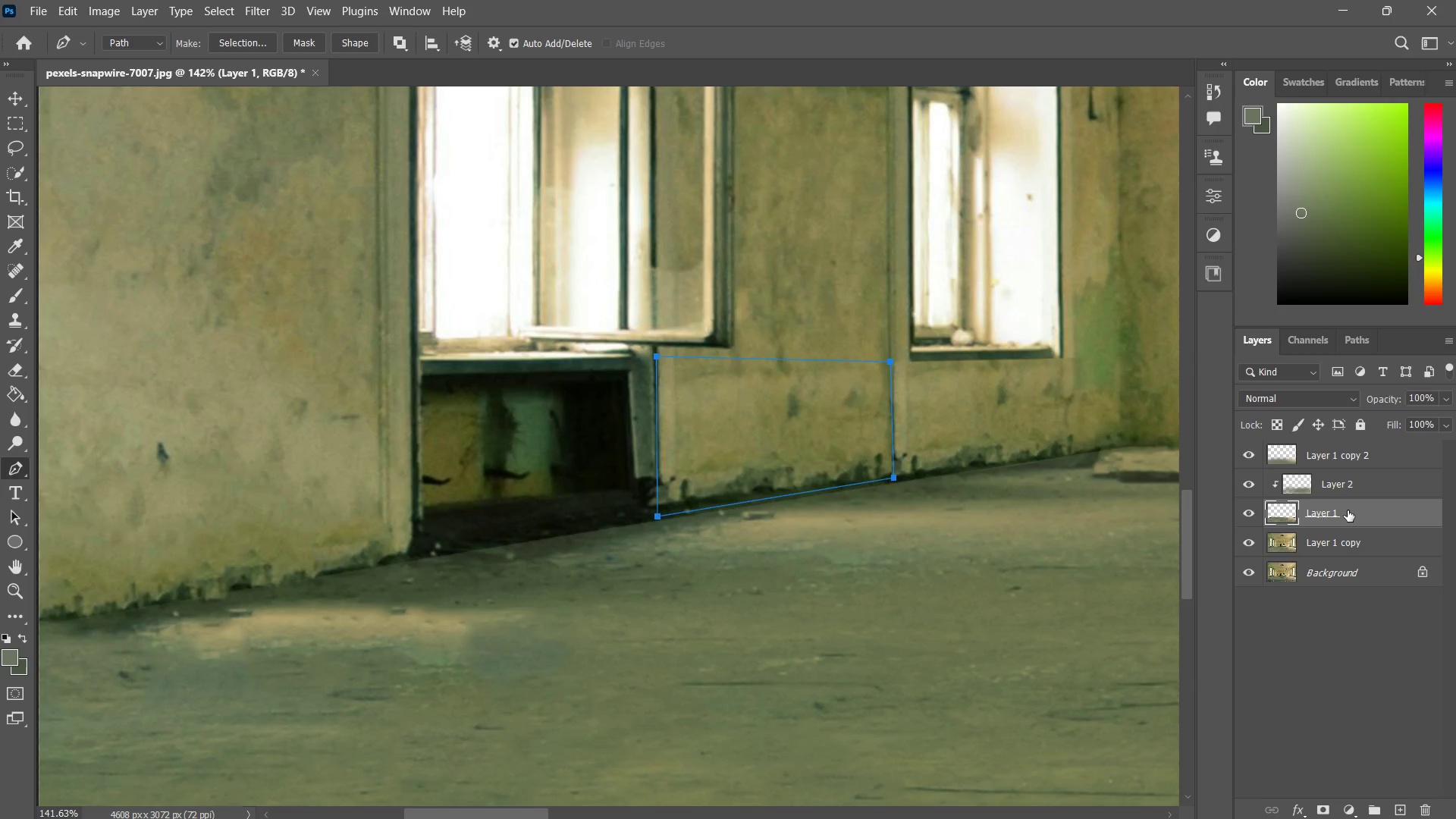 
hold_key(key=ControlLeft, duration=0.59)
 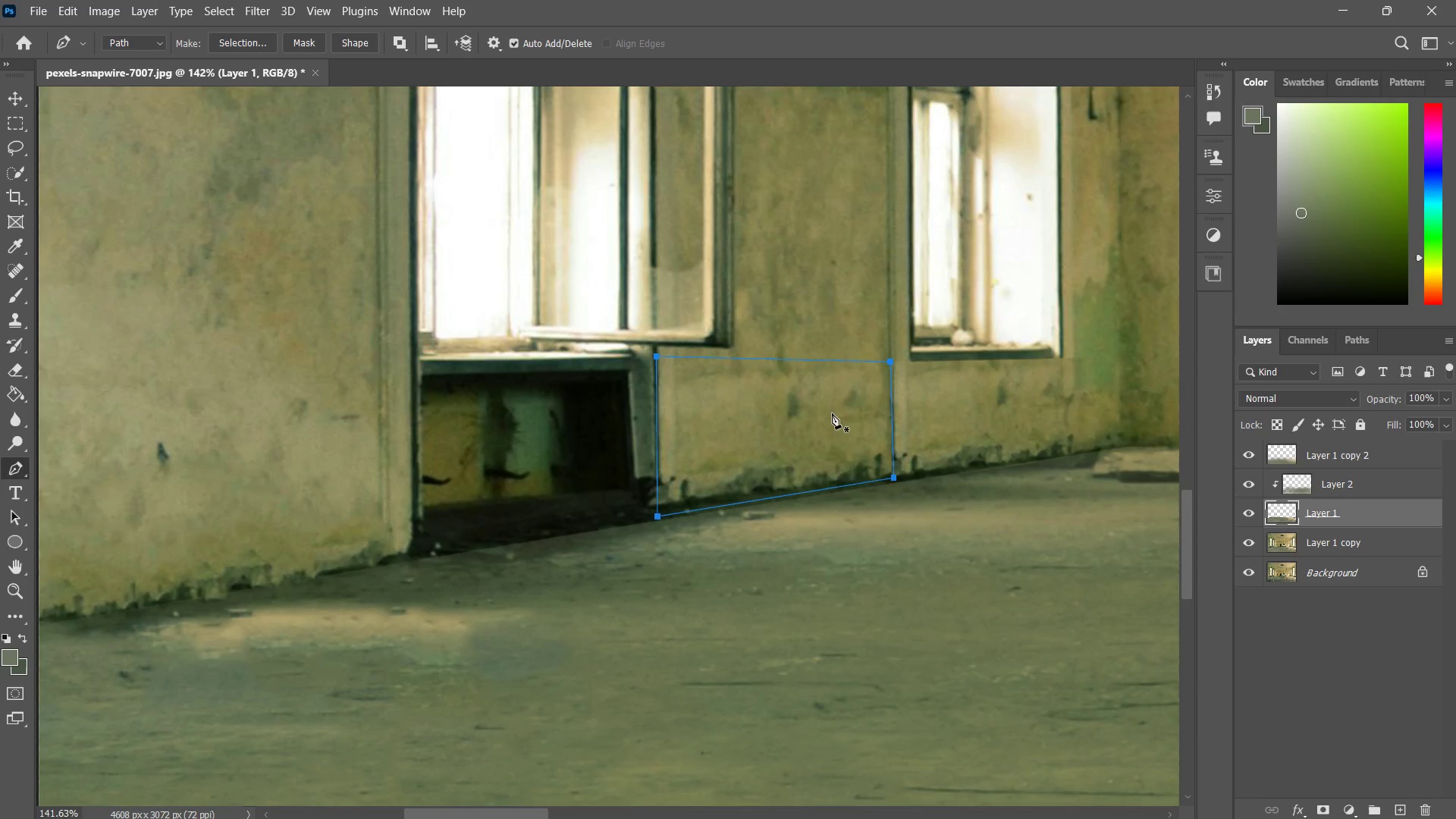 
right_click([830, 414])
 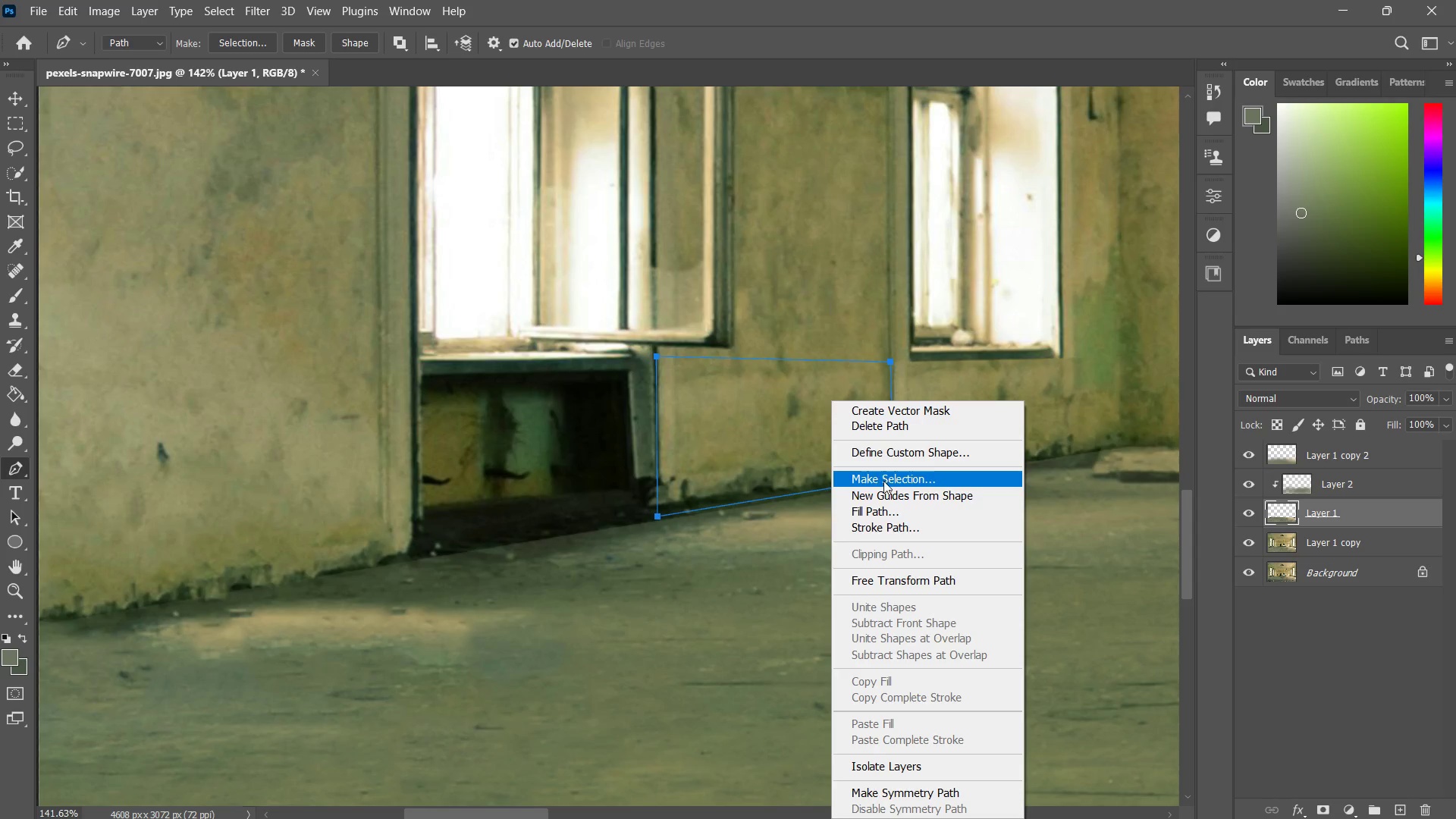 
left_click([883, 481])
 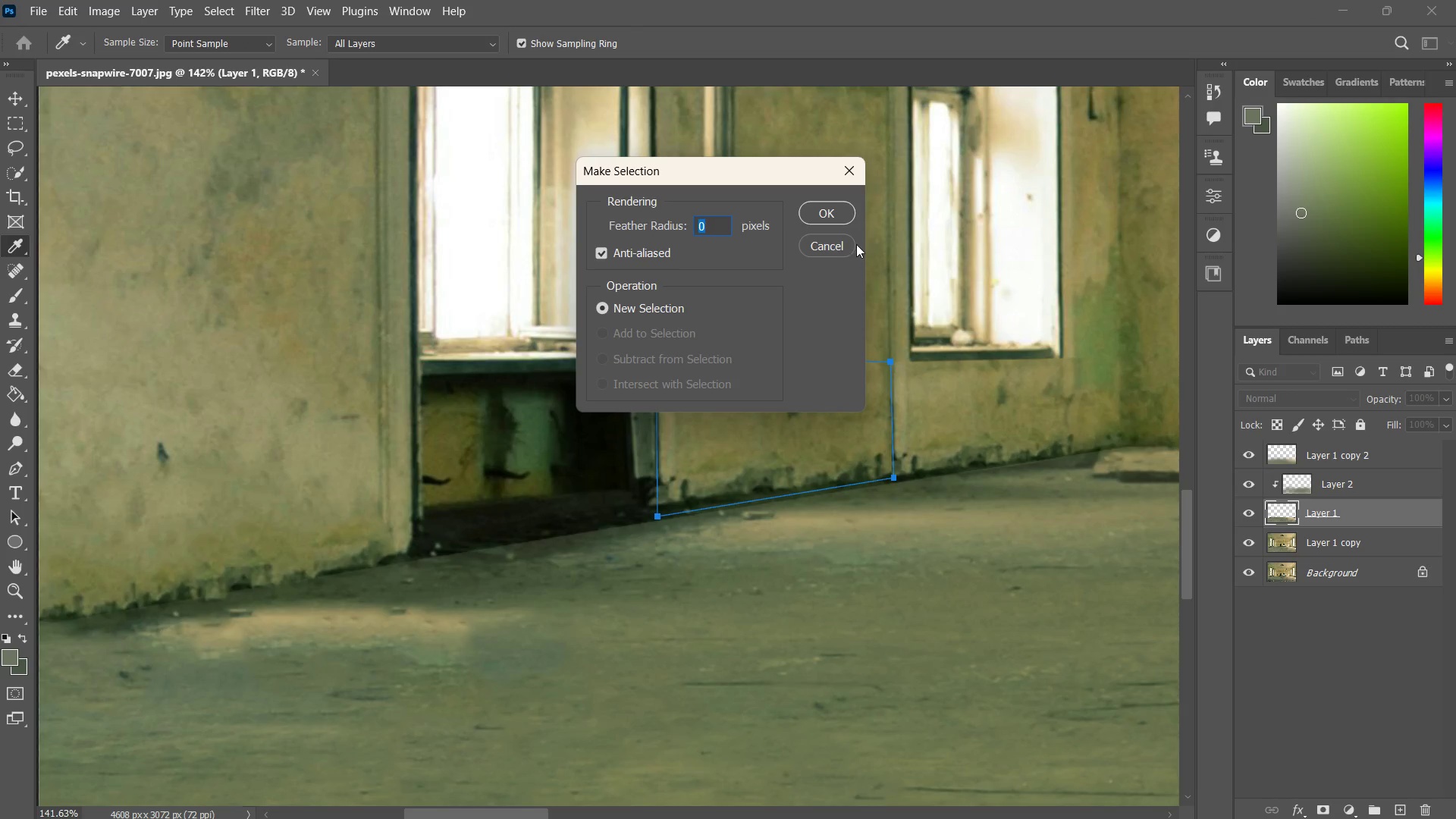 
left_click([828, 215])
 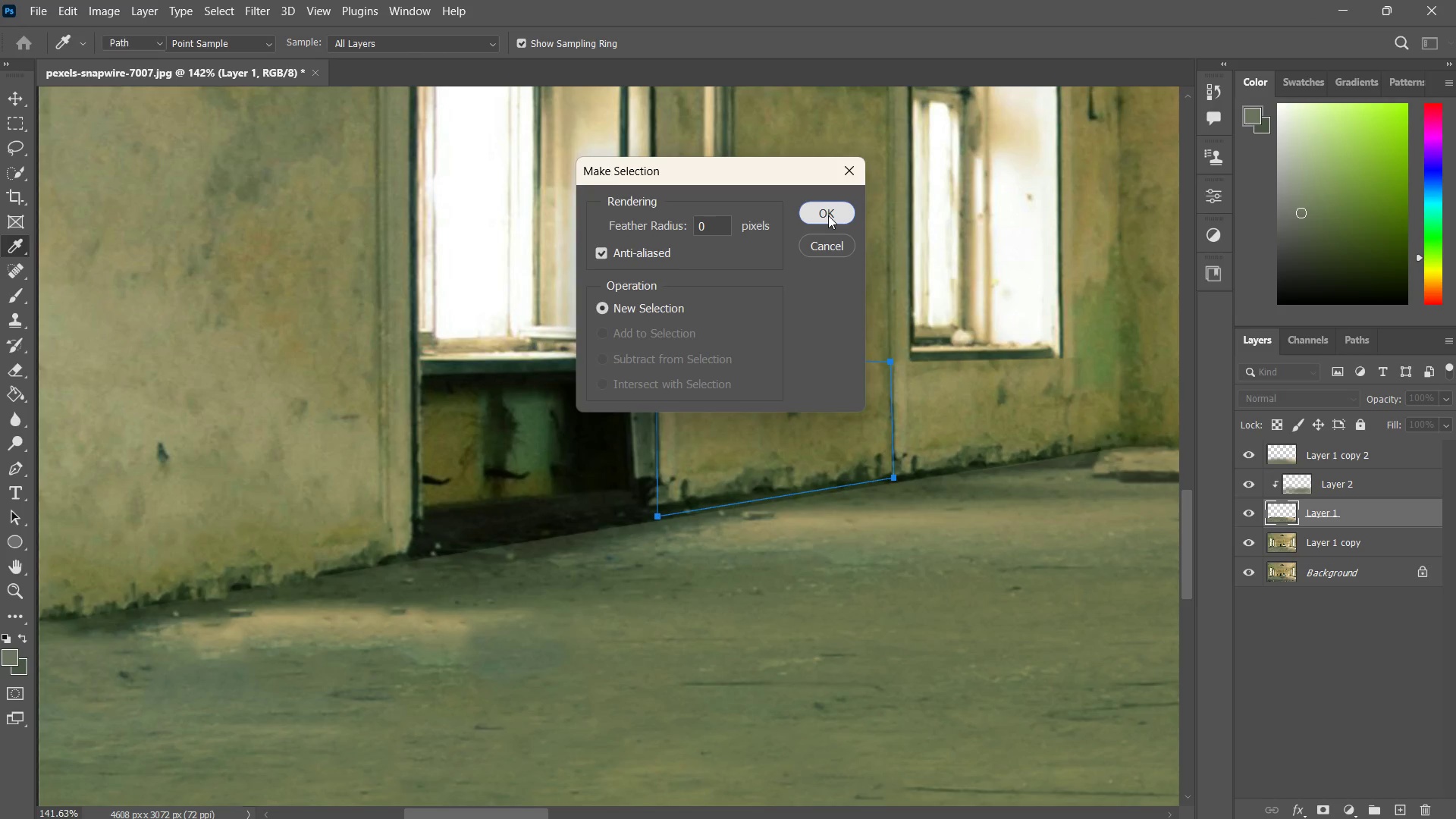 
hold_key(key=ControlLeft, duration=0.73)
 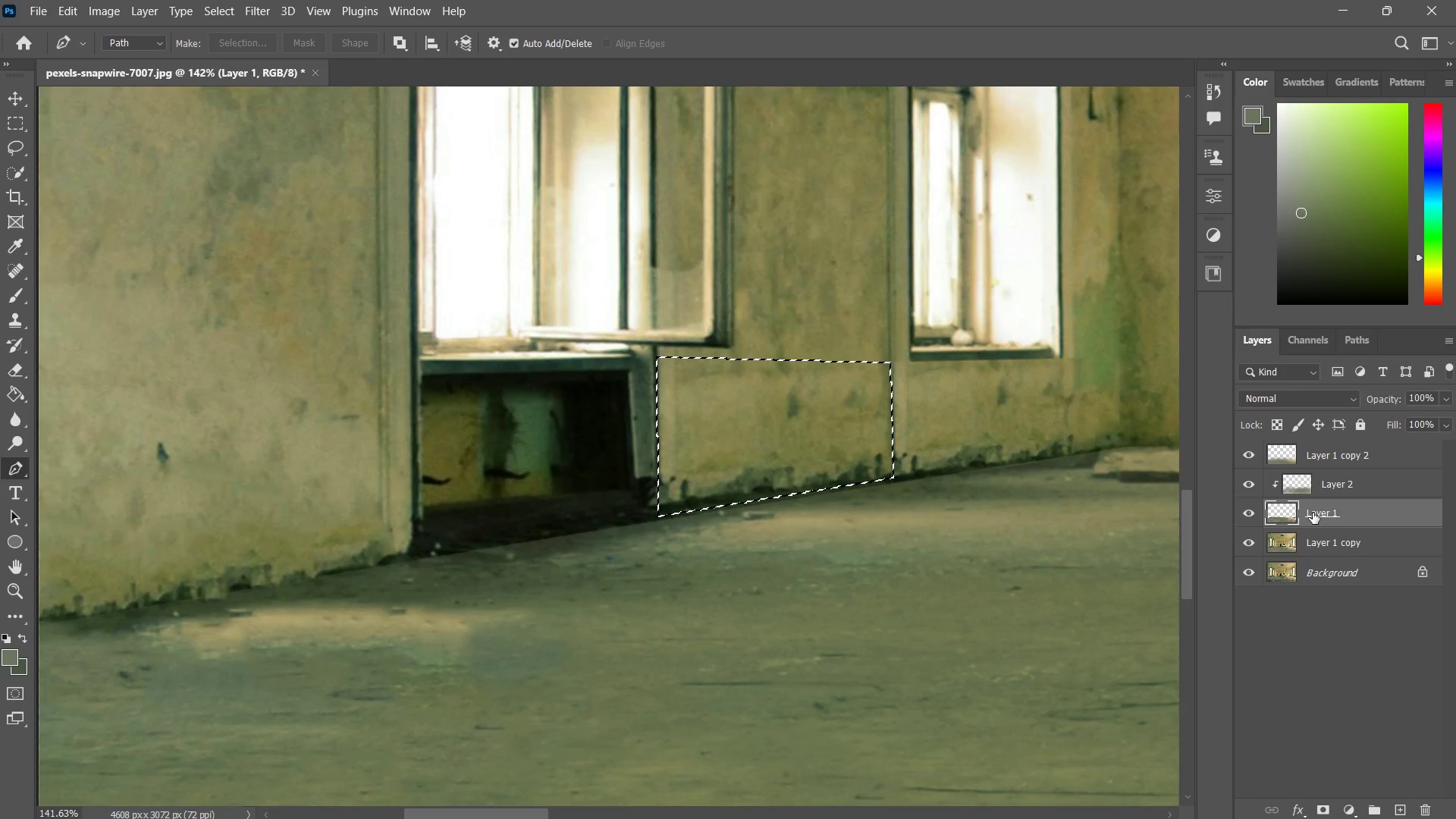 
key(Control+J)
 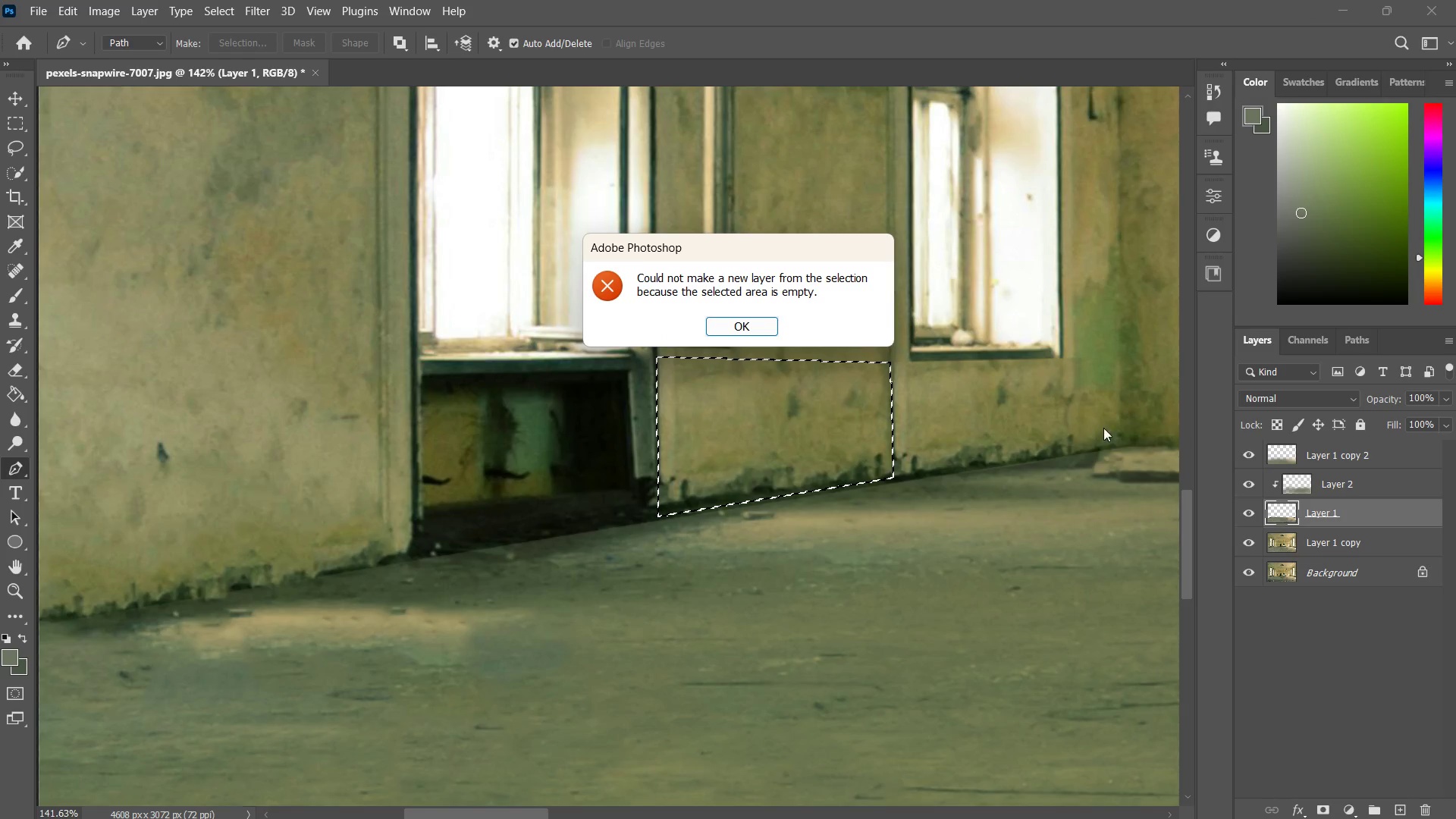 
left_click([758, 331])
 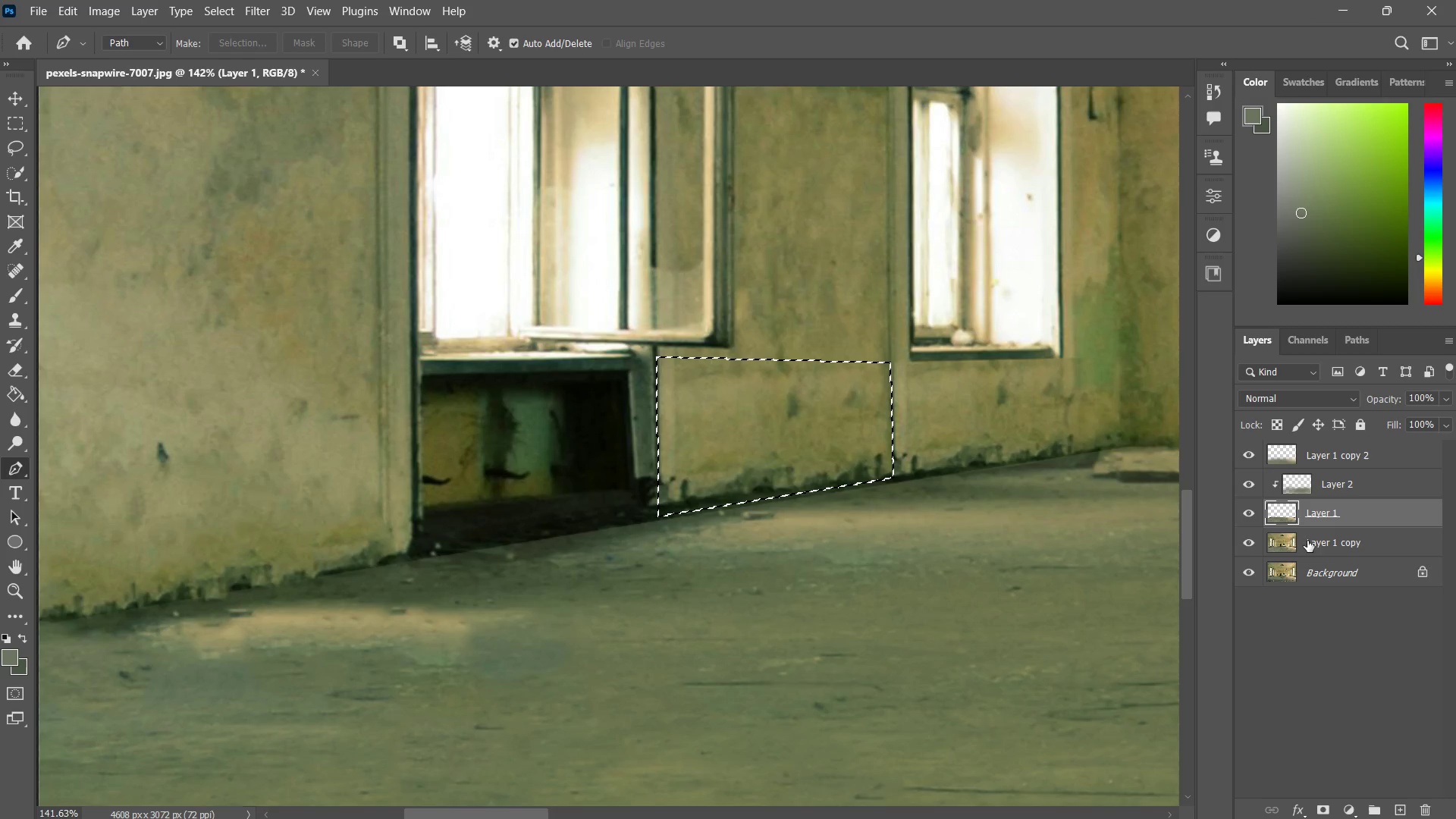 
left_click([1310, 543])
 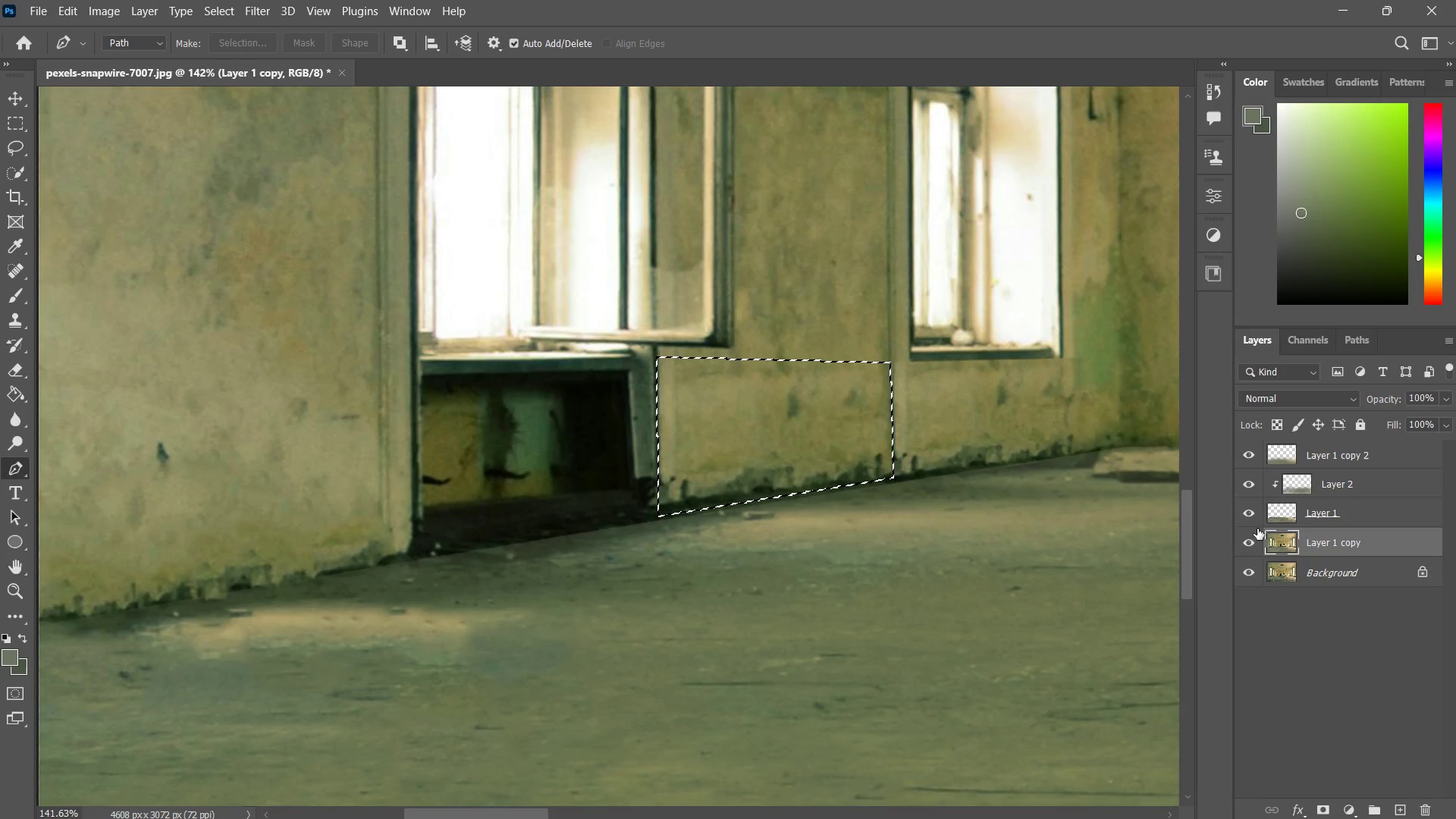 
key(Control+J)
 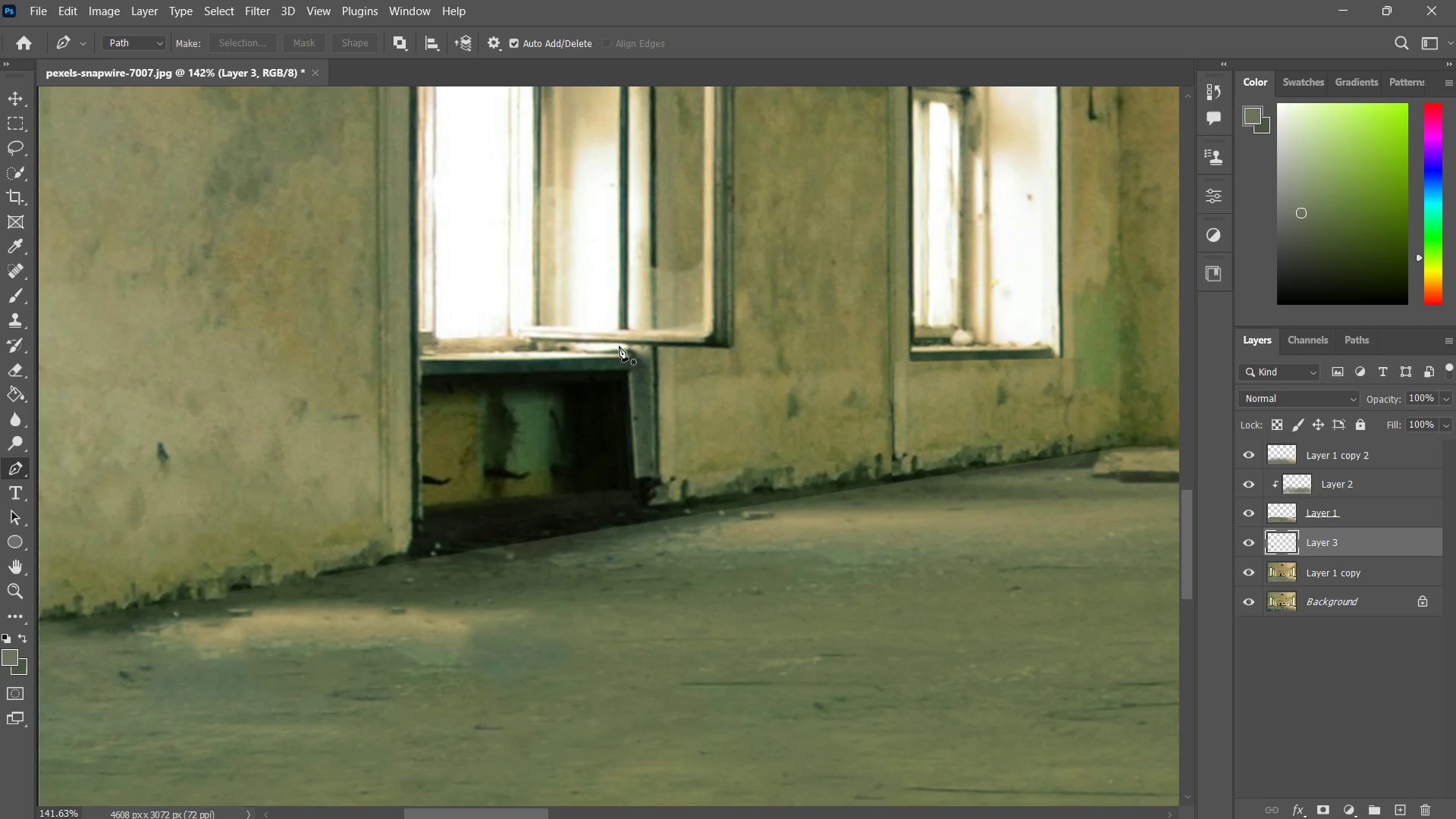 
key(V)
 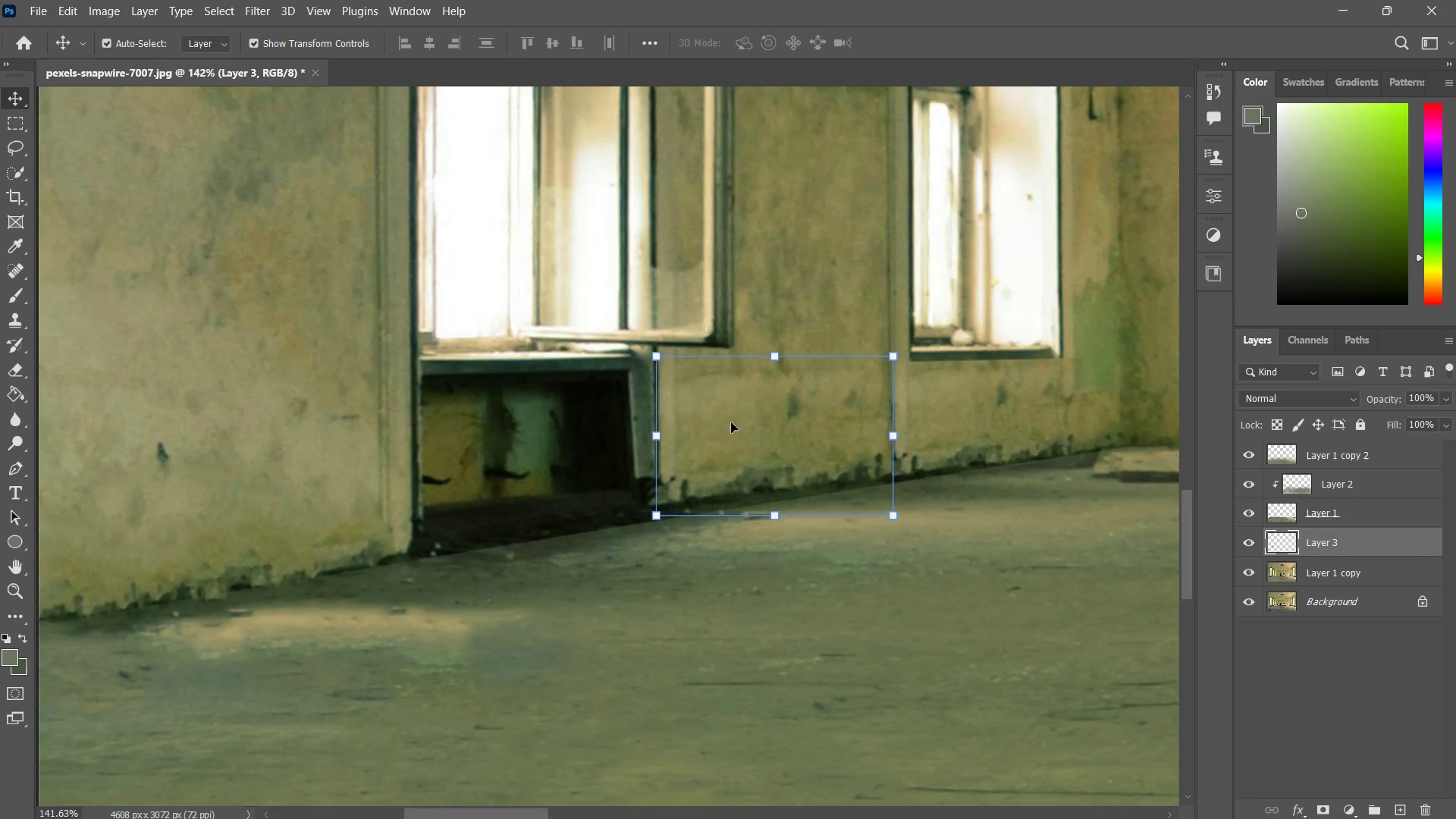 
left_click_drag(start_coordinate=[731, 422], to_coordinate=[509, 438])
 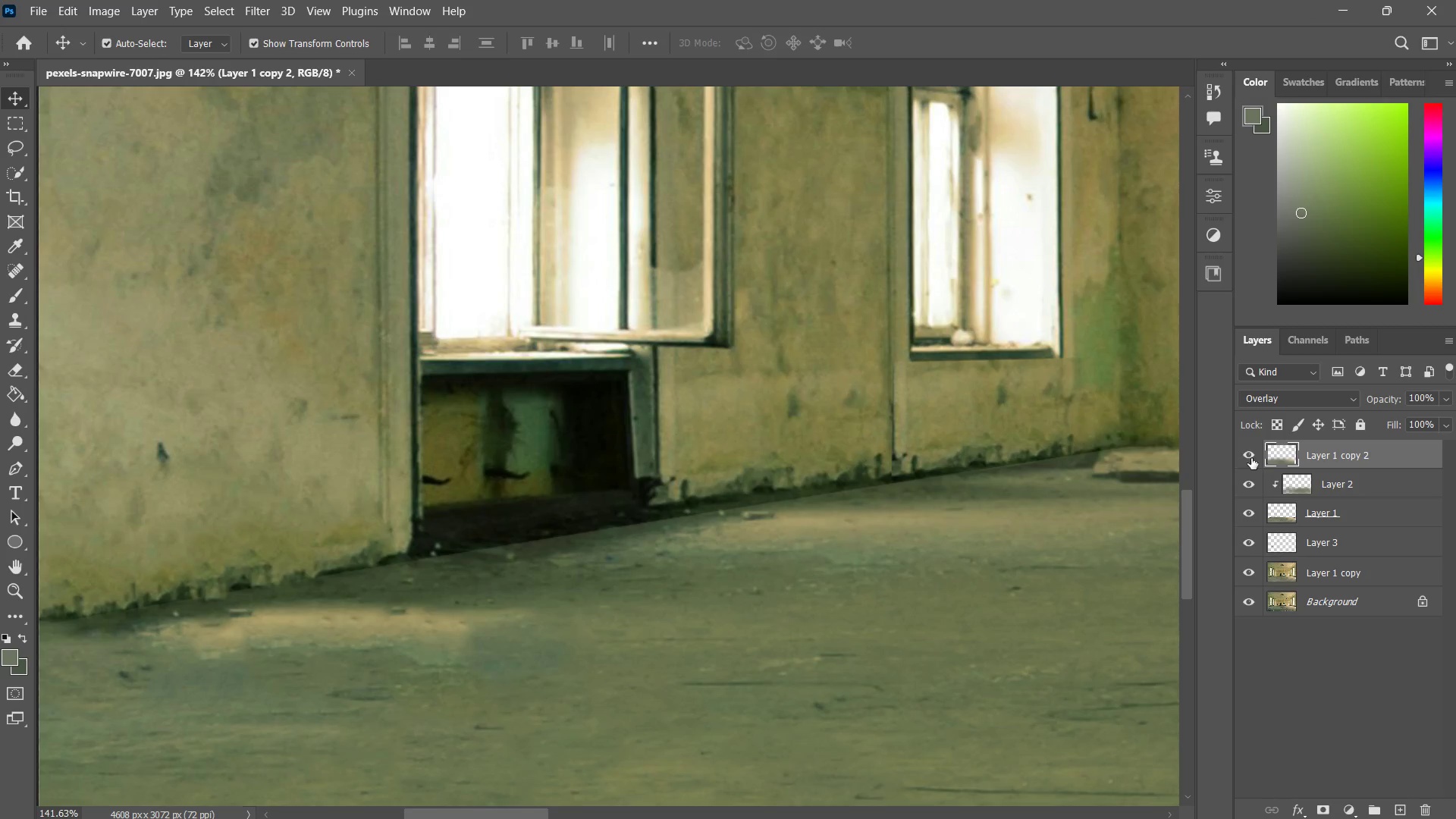 
key(Shift+ShiftLeft)
 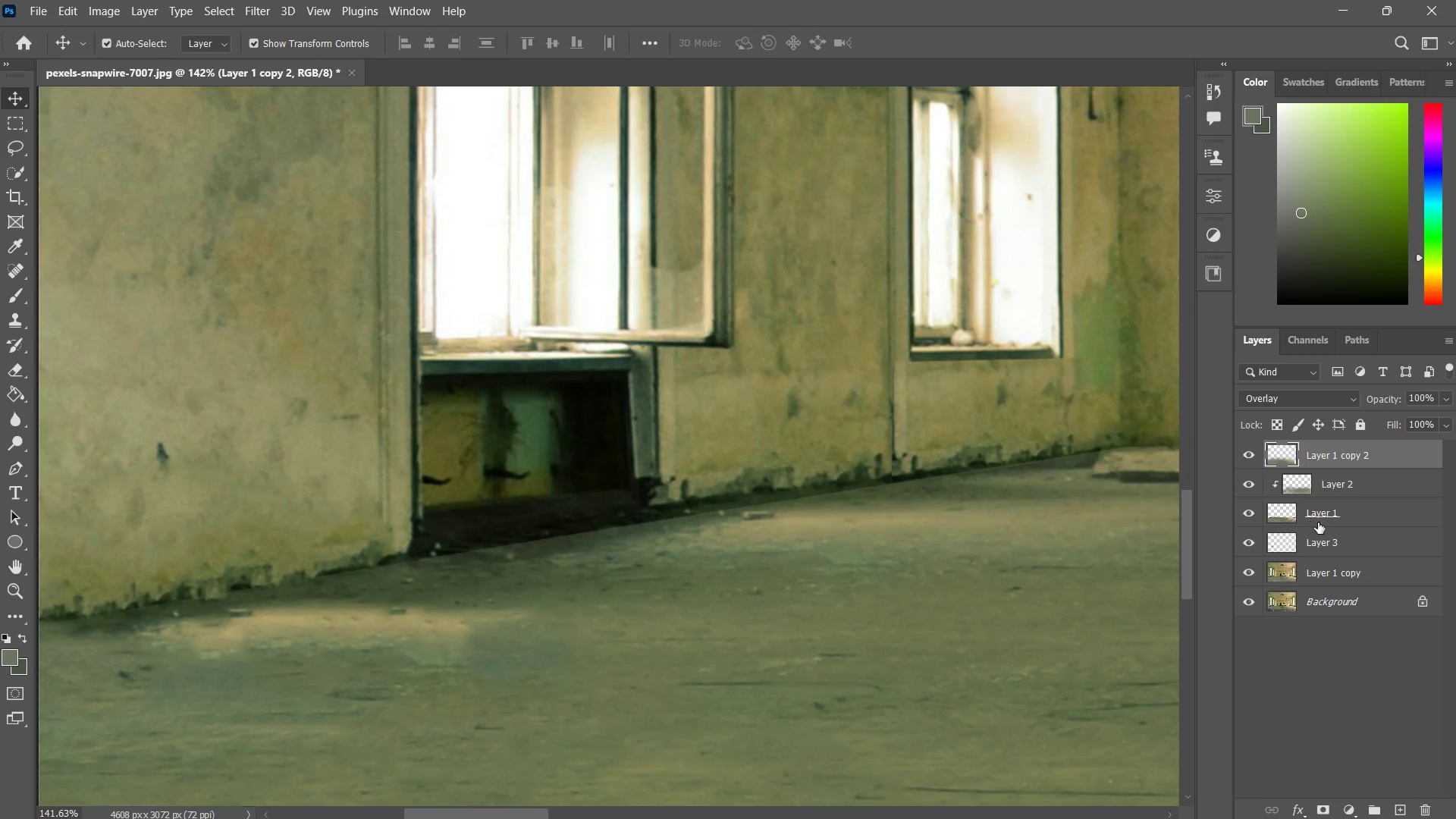 
left_click([1318, 538])
 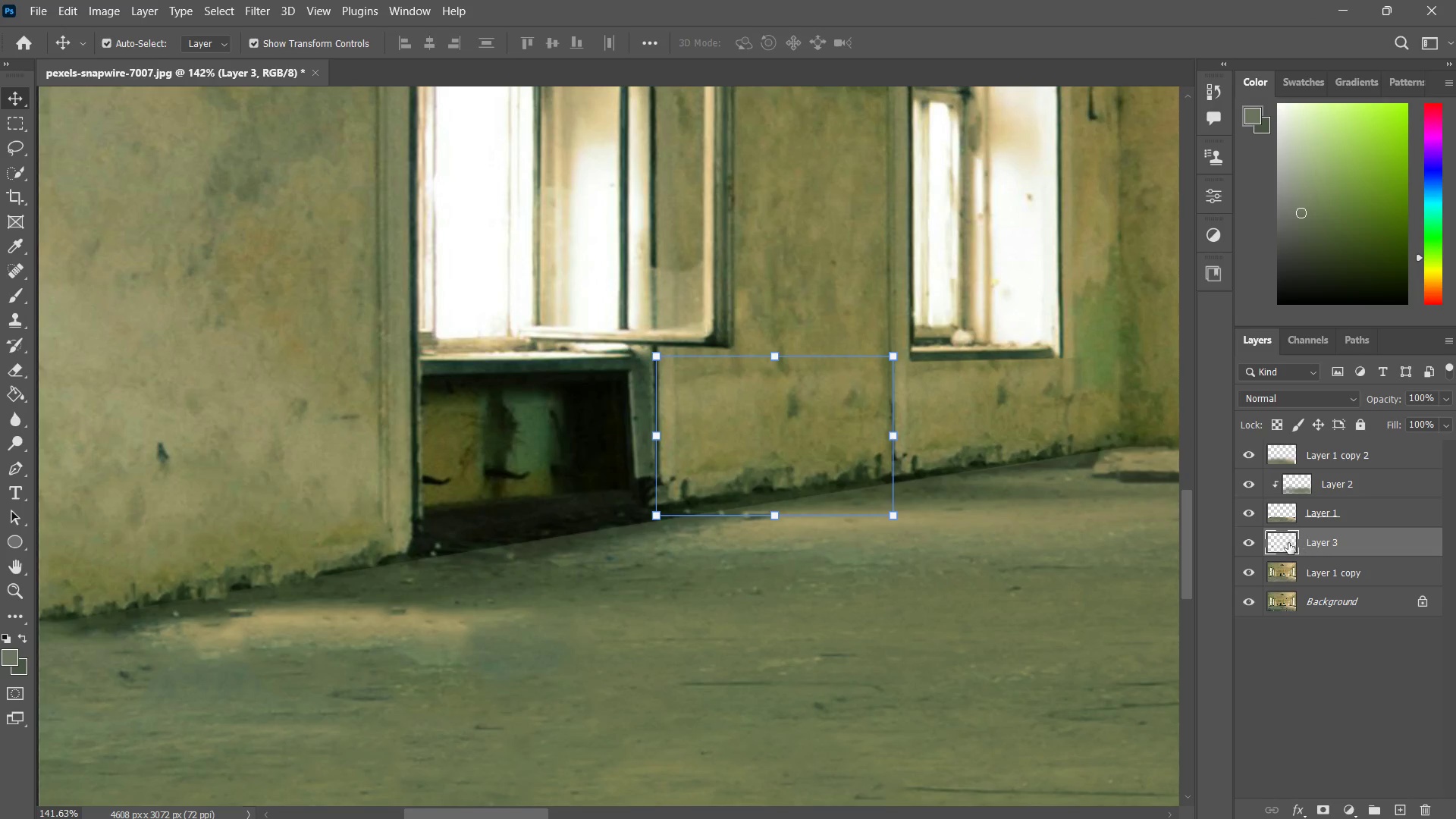 
key(Control+T)
 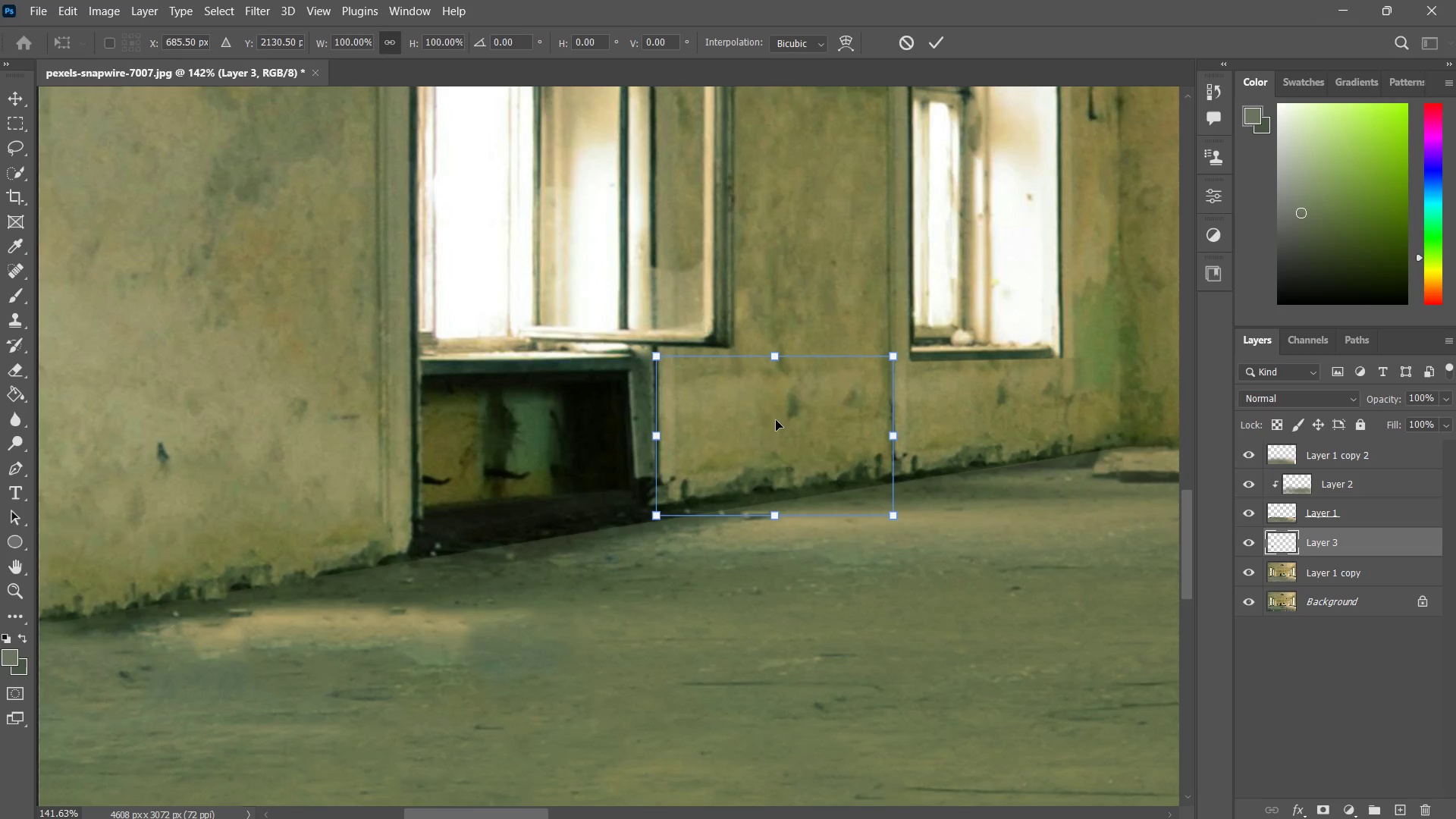 
left_click_drag(start_coordinate=[777, 421], to_coordinate=[491, 449])
 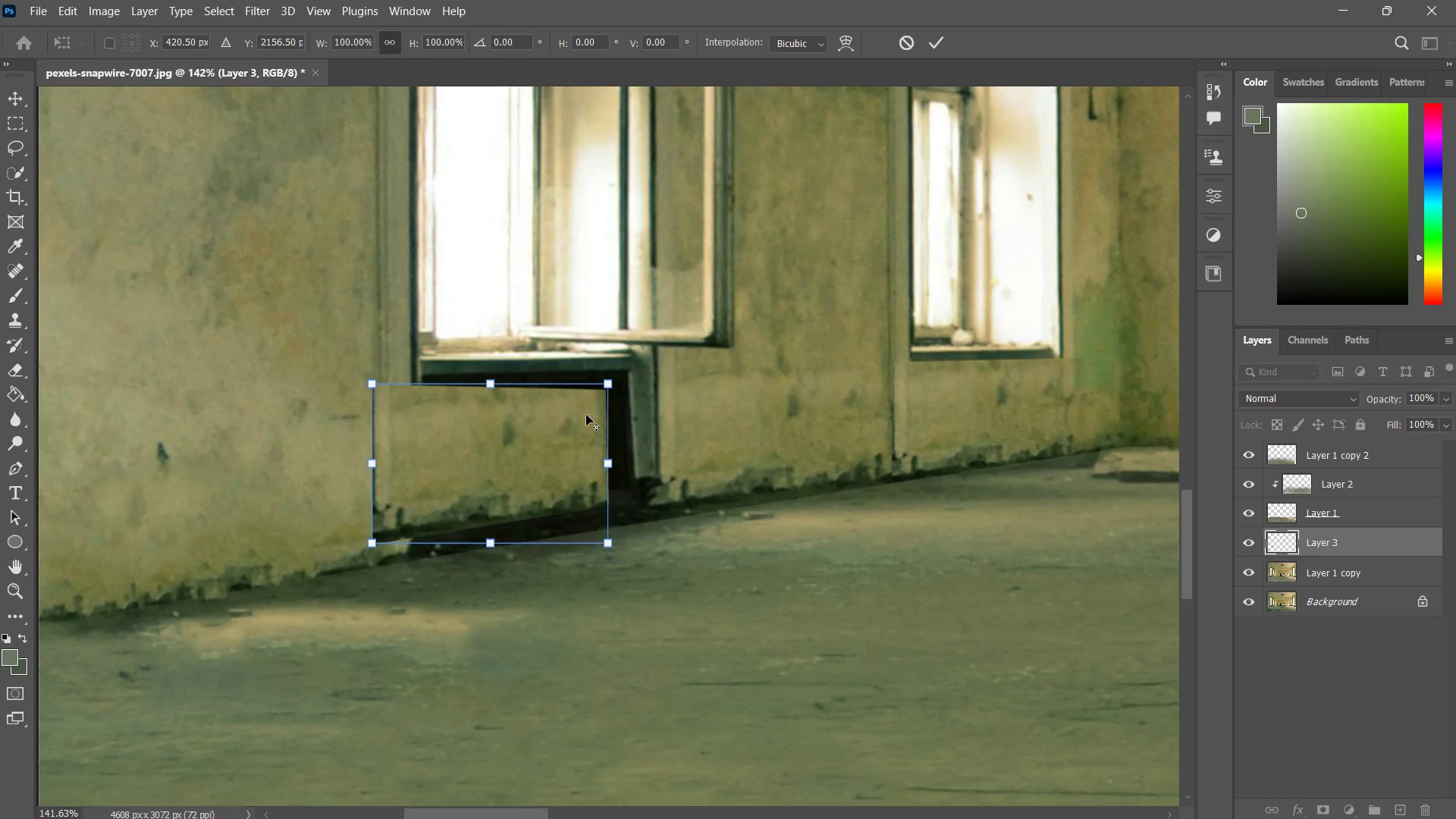 
hold_key(key=AltLeft, duration=1.44)
left_click_drag(start_coordinate=[608, 383], to_coordinate=[685, 347])
 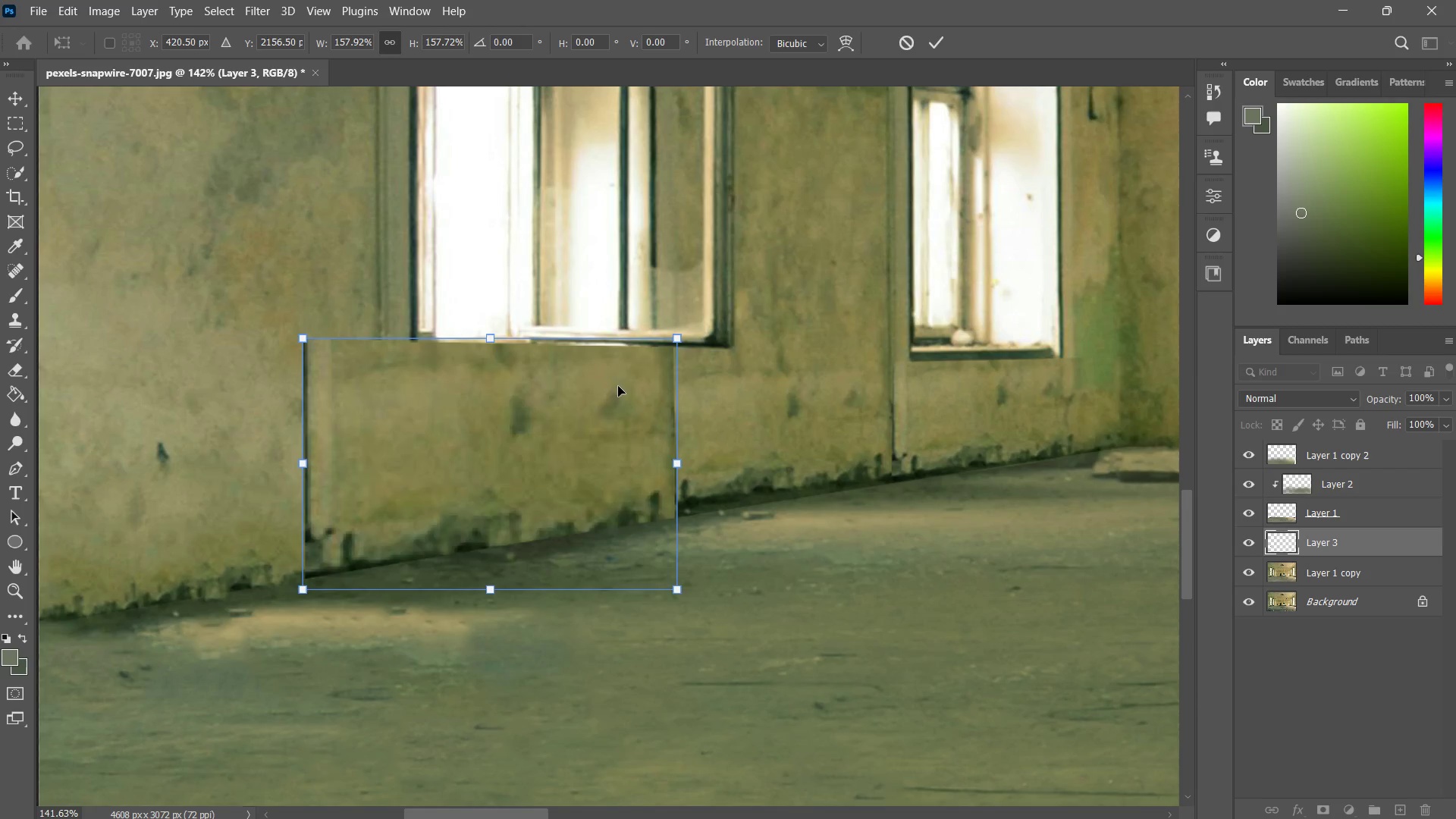 
left_click_drag(start_coordinate=[620, 390], to_coordinate=[636, 393])
 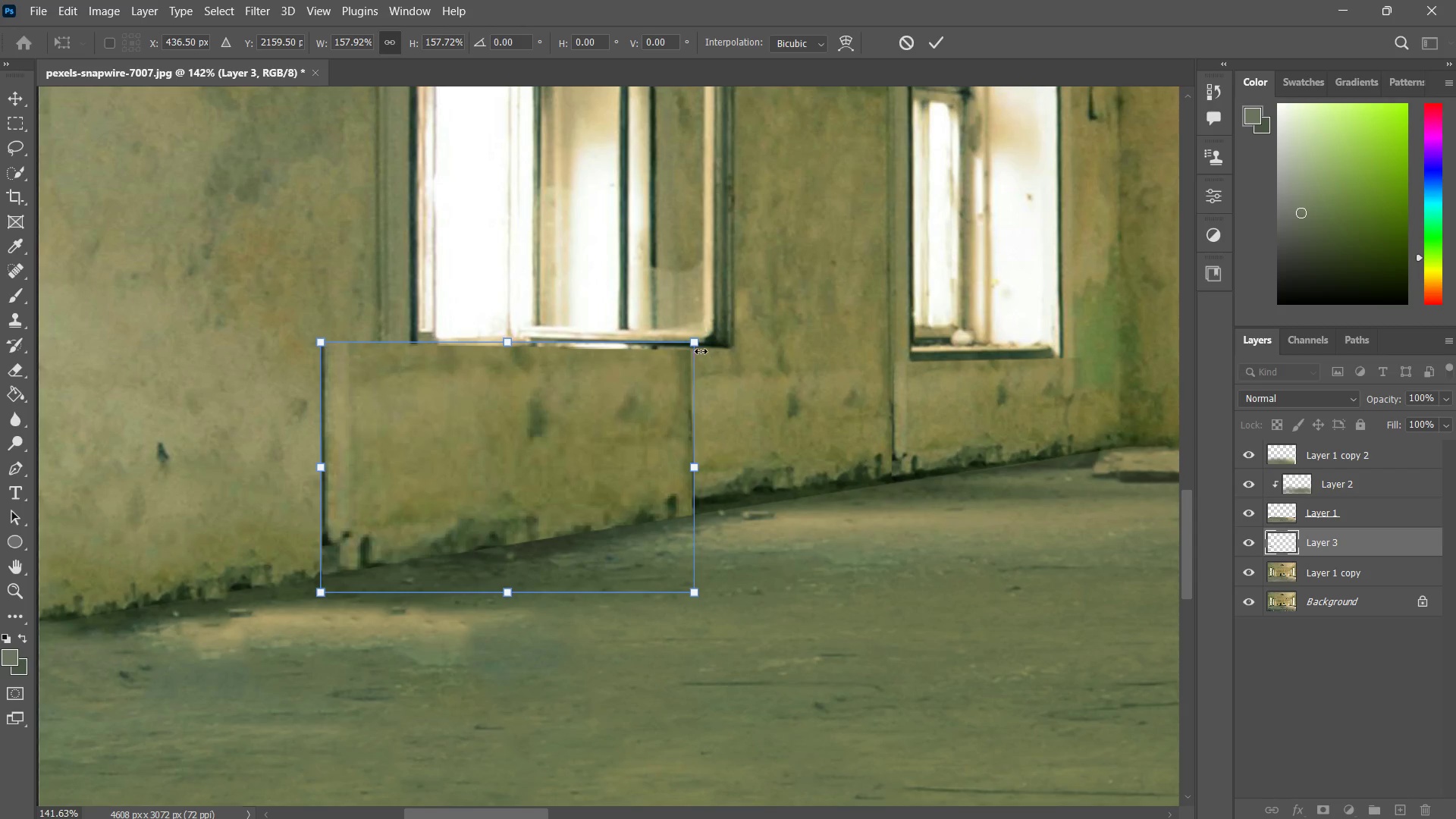 
hold_key(key=AltLeft, duration=1.2)
left_click_drag(start_coordinate=[694, 347], to_coordinate=[700, 349])
 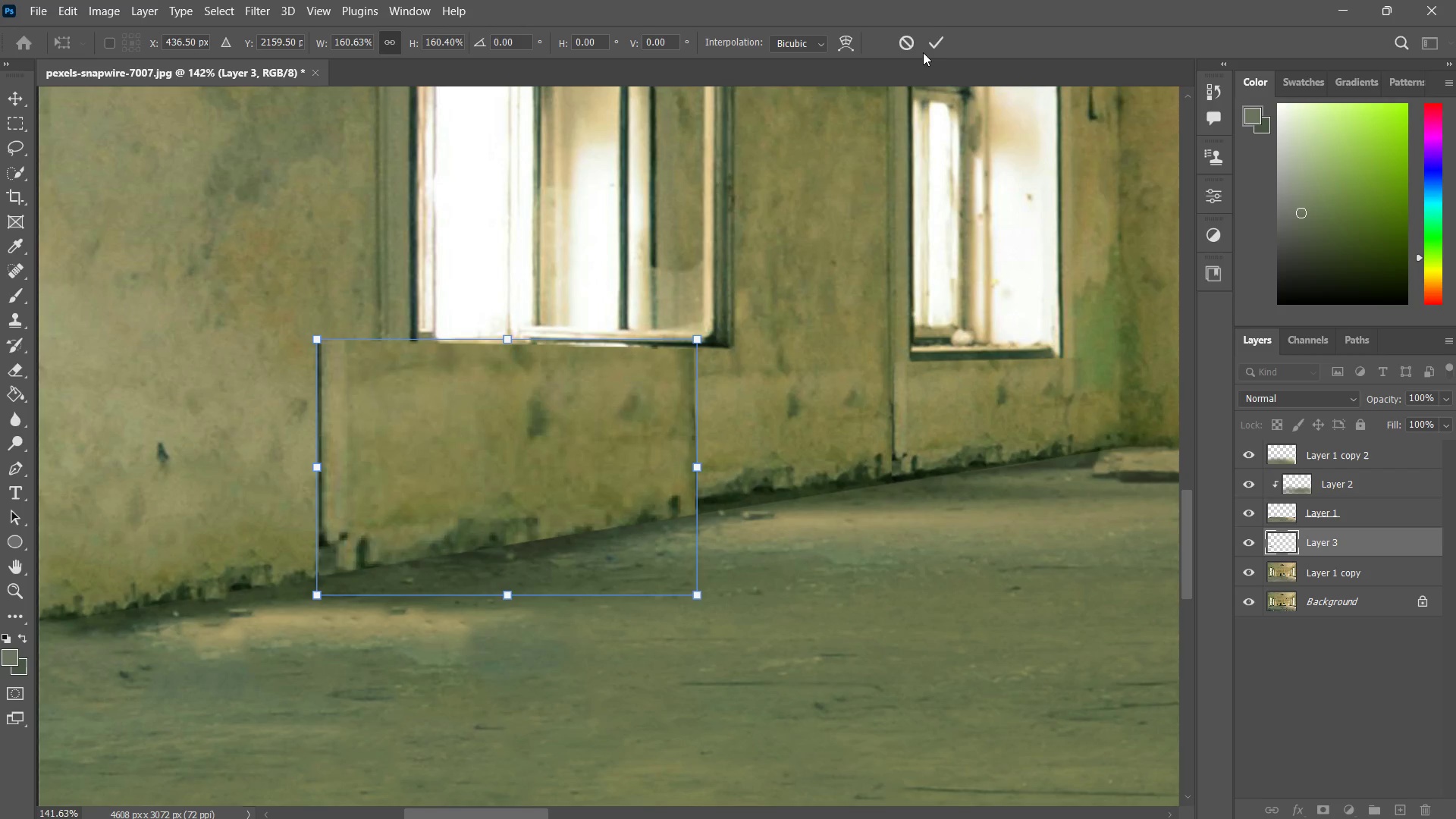 
left_click([946, 33])
 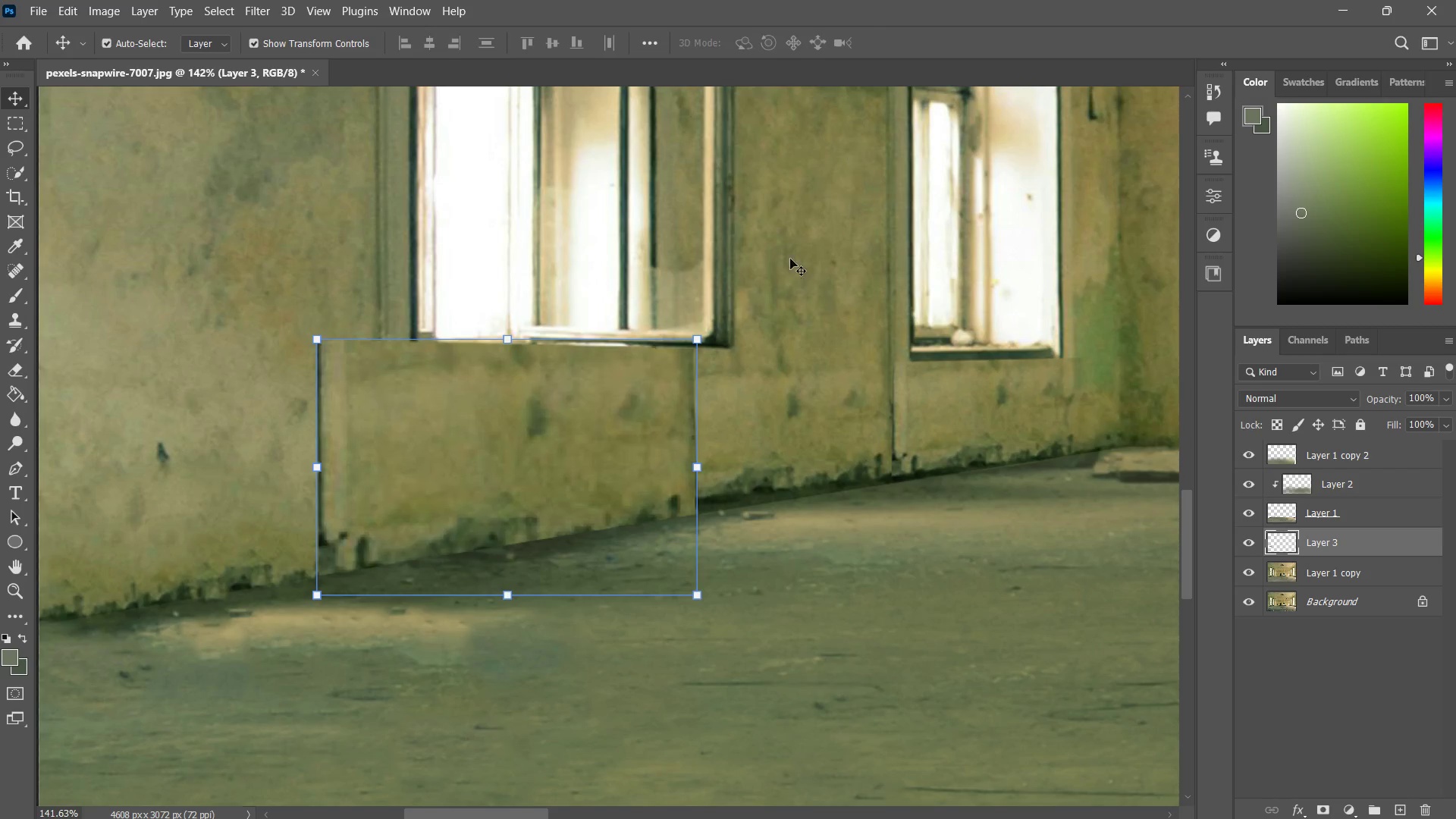 
key(E)
 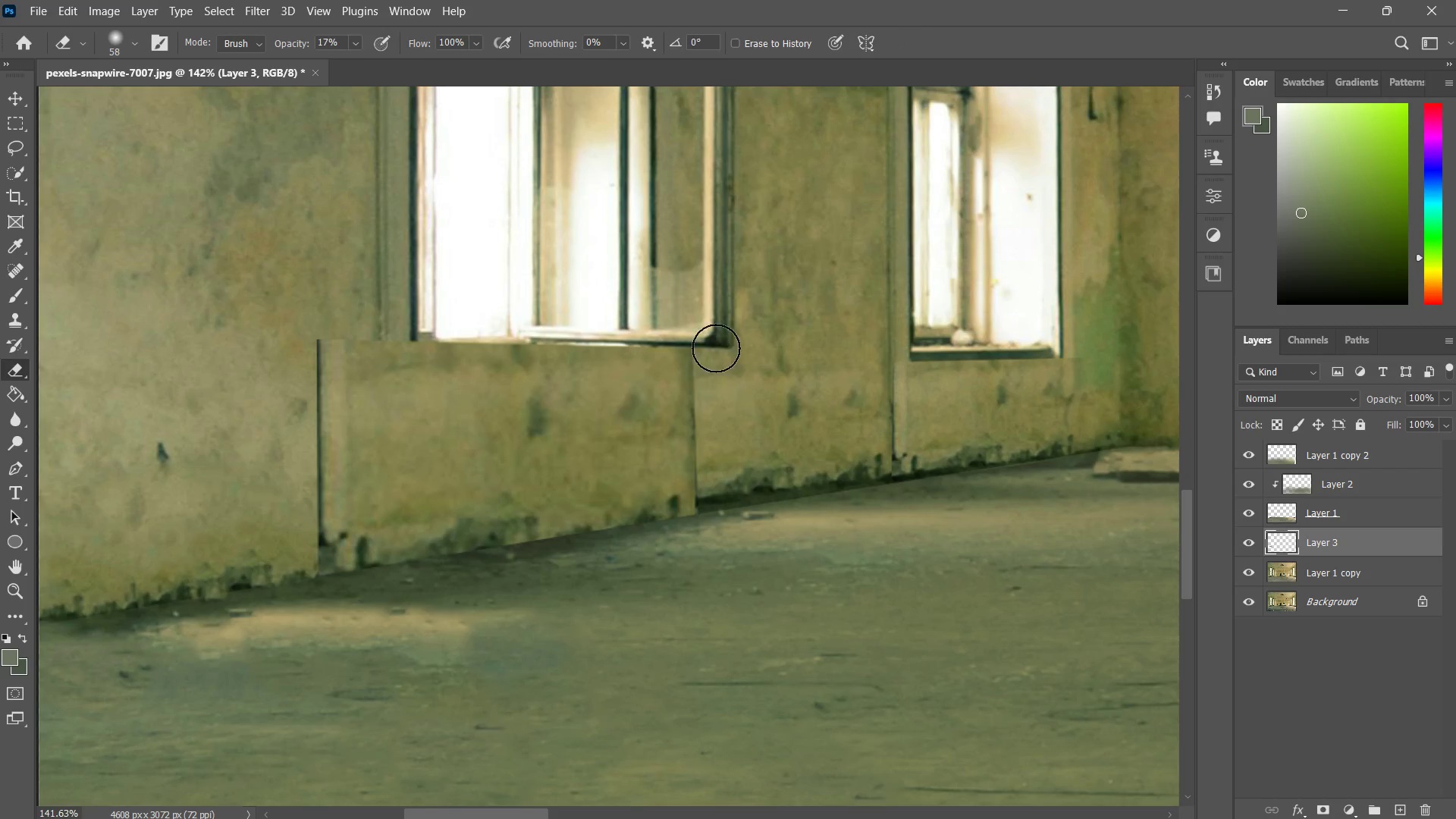 
left_click_drag(start_coordinate=[712, 332], to_coordinate=[715, 397])
 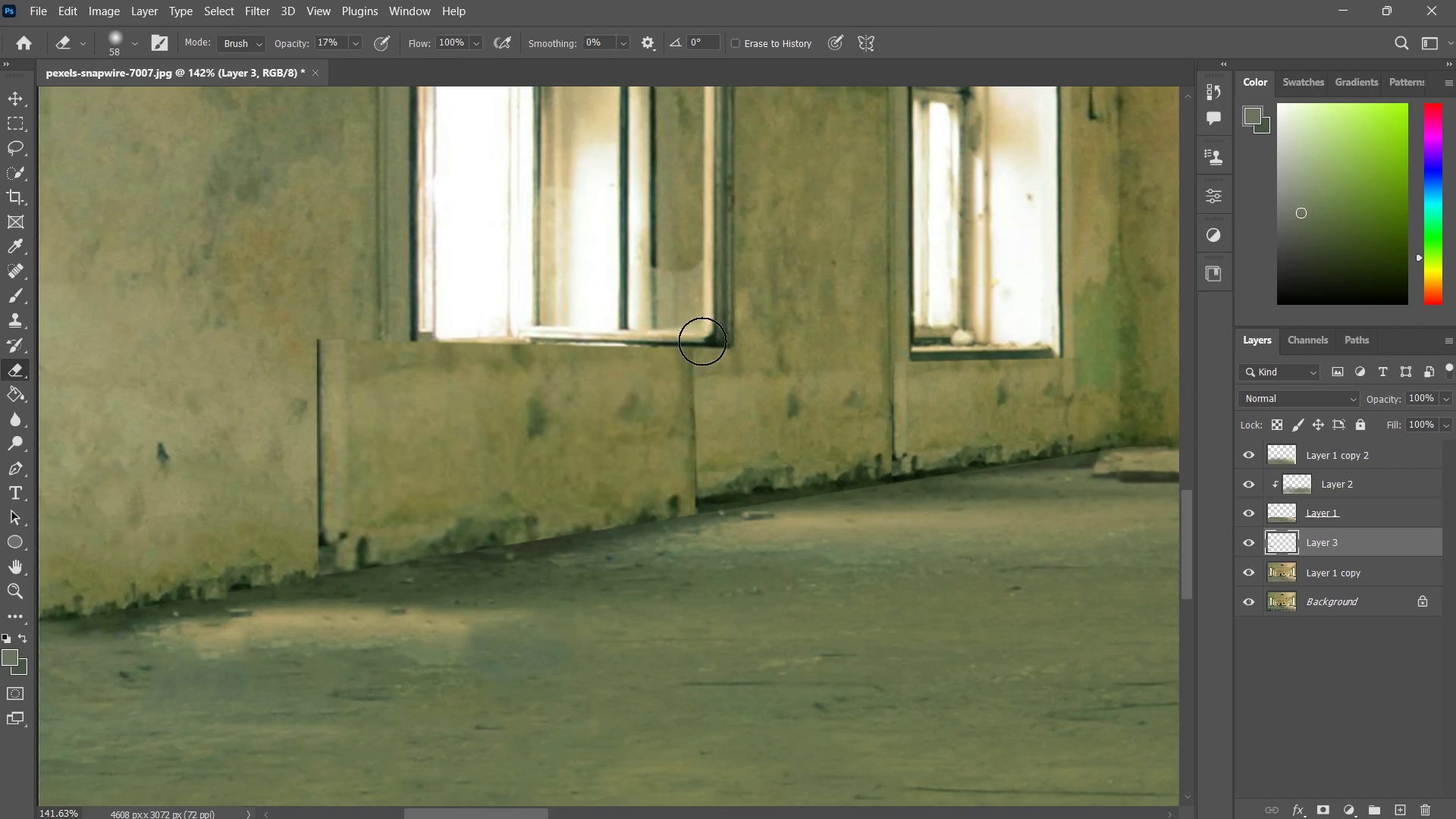 
left_click_drag(start_coordinate=[702, 322], to_coordinate=[701, 415])
 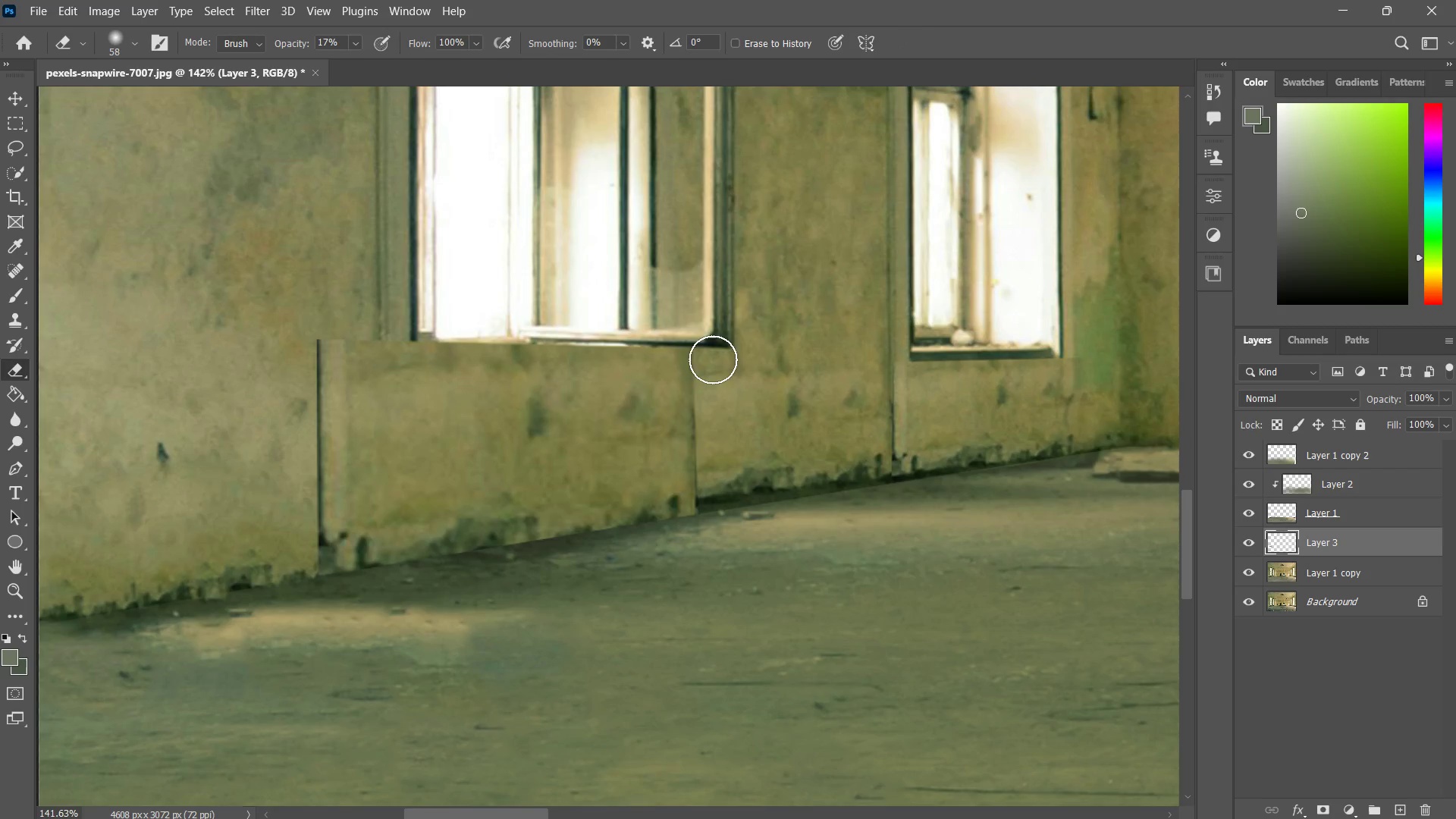 
left_click_drag(start_coordinate=[717, 334], to_coordinate=[697, 435])
 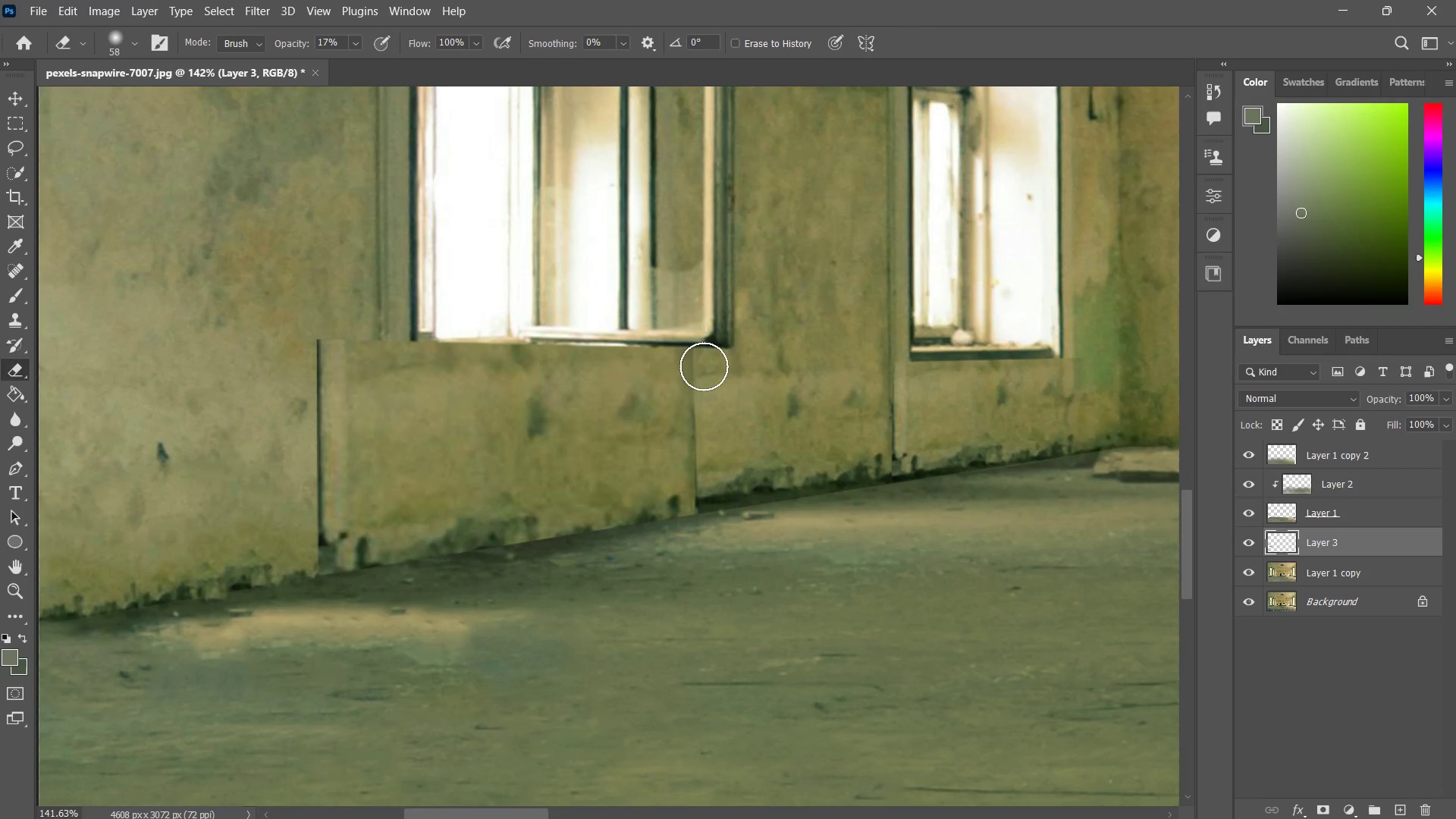 
left_click_drag(start_coordinate=[704, 366], to_coordinate=[704, 491])
 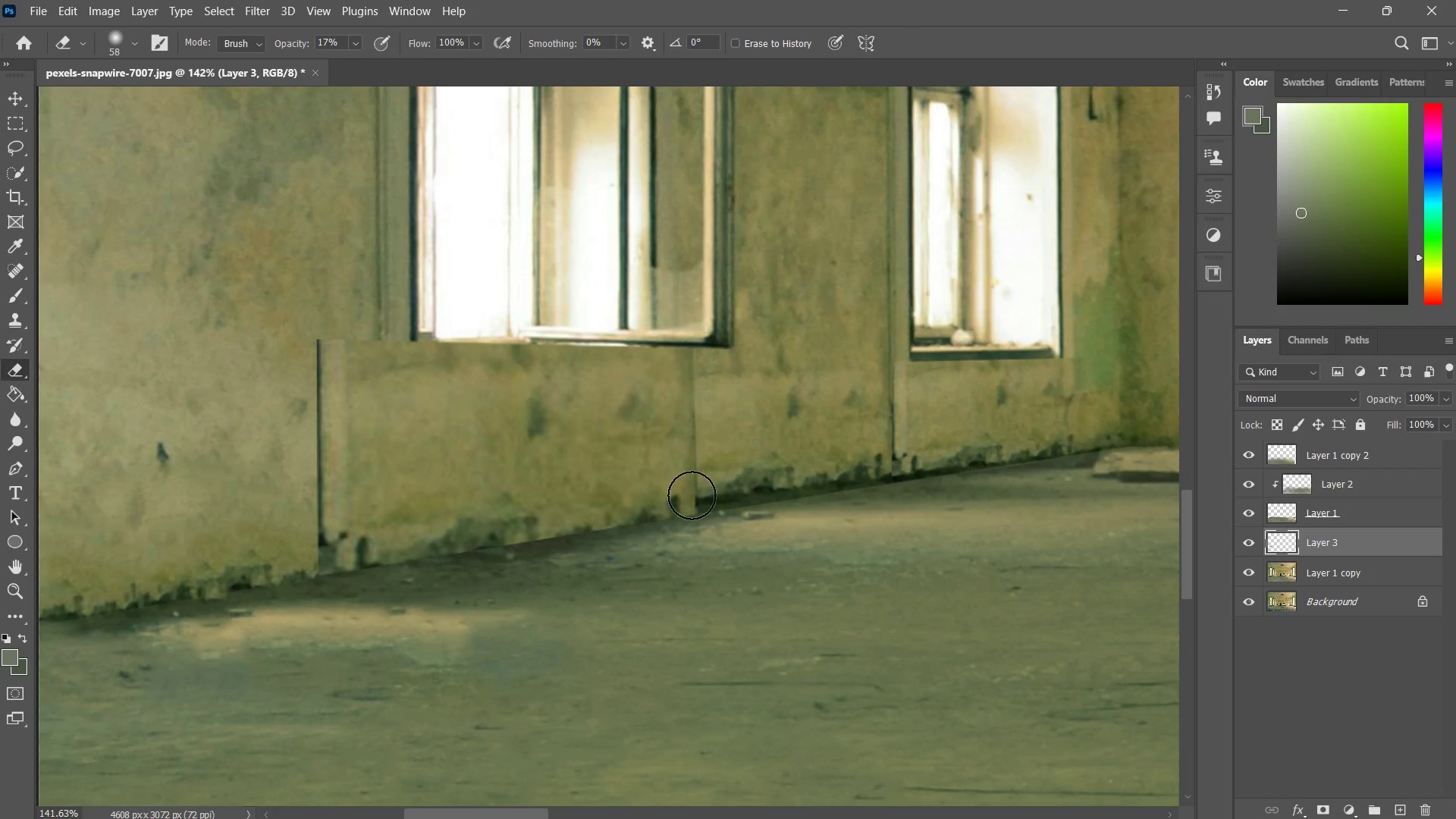 
left_click_drag(start_coordinate=[697, 428], to_coordinate=[692, 504])
 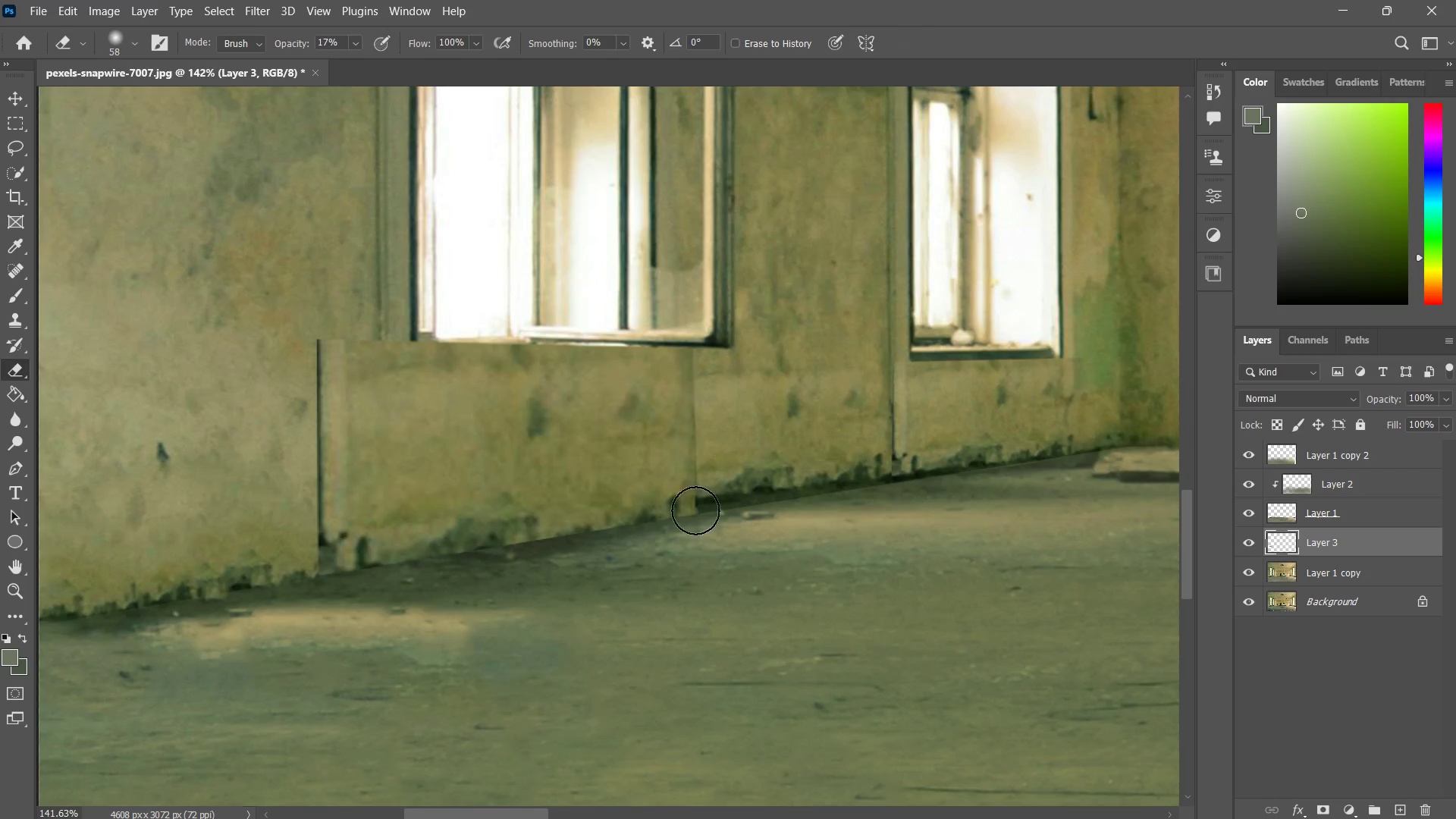 
left_click_drag(start_coordinate=[695, 462], to_coordinate=[701, 516])
 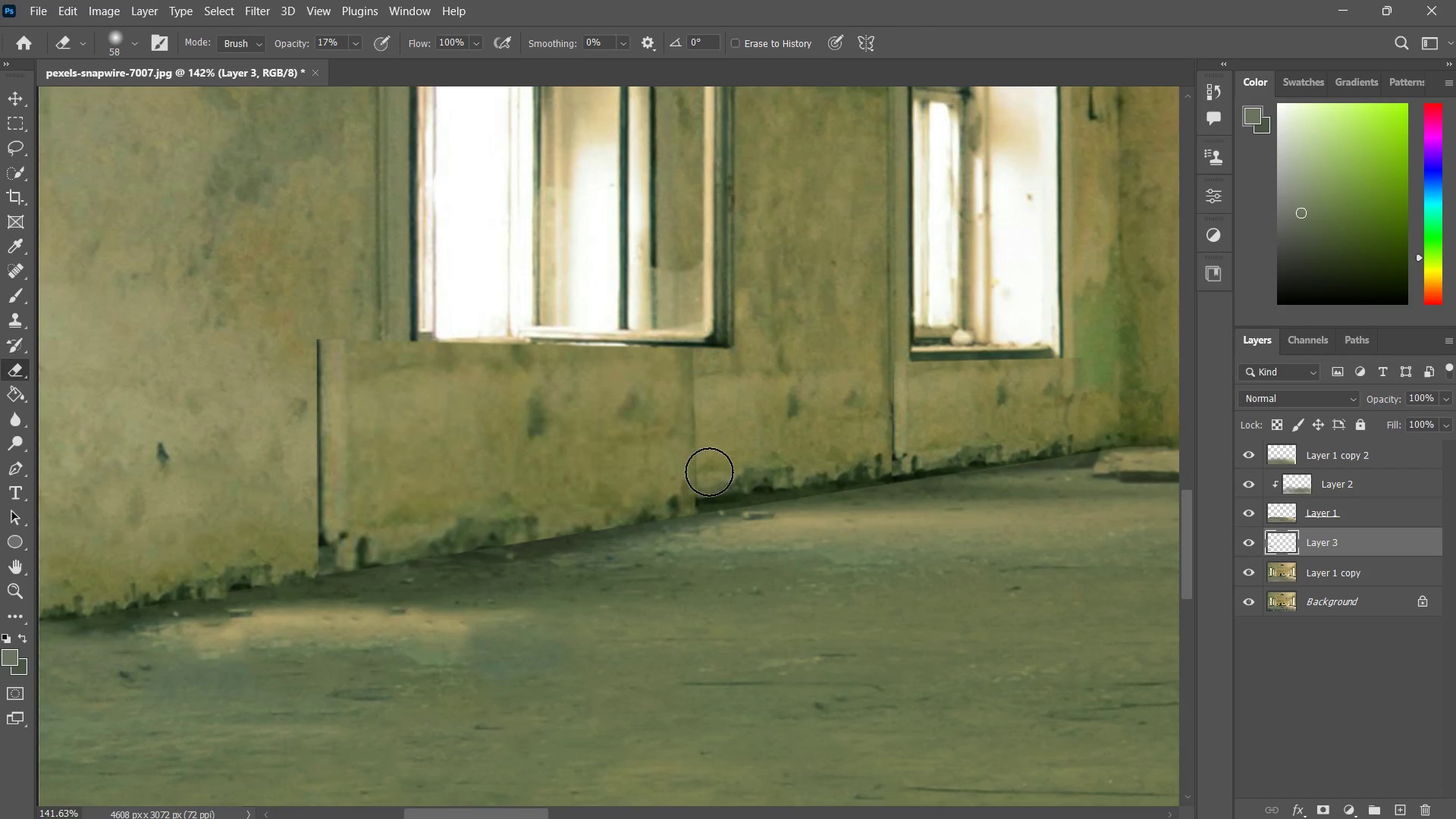 
left_click_drag(start_coordinate=[709, 460], to_coordinate=[704, 504])
 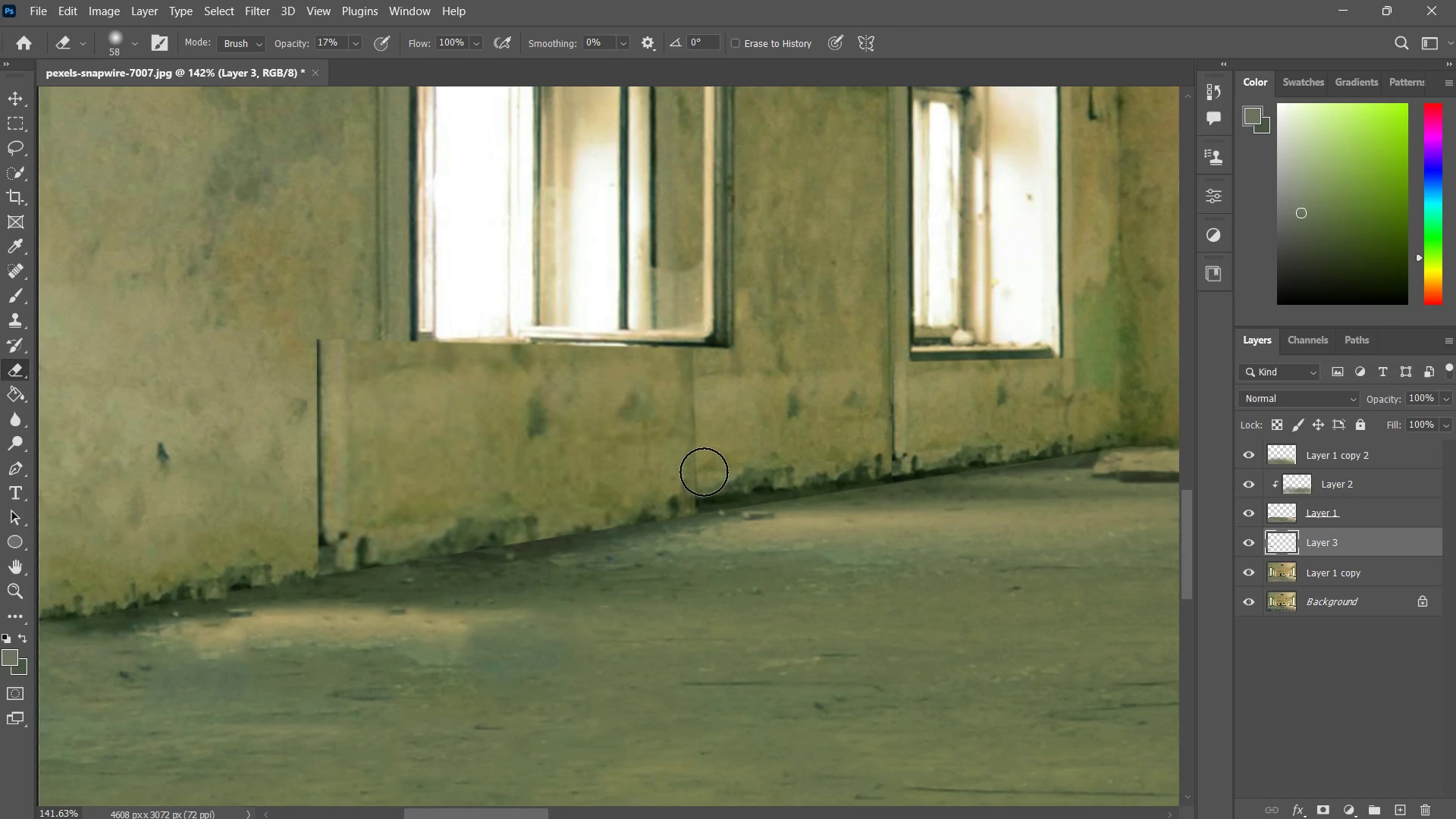 
left_click_drag(start_coordinate=[704, 467], to_coordinate=[704, 479])
 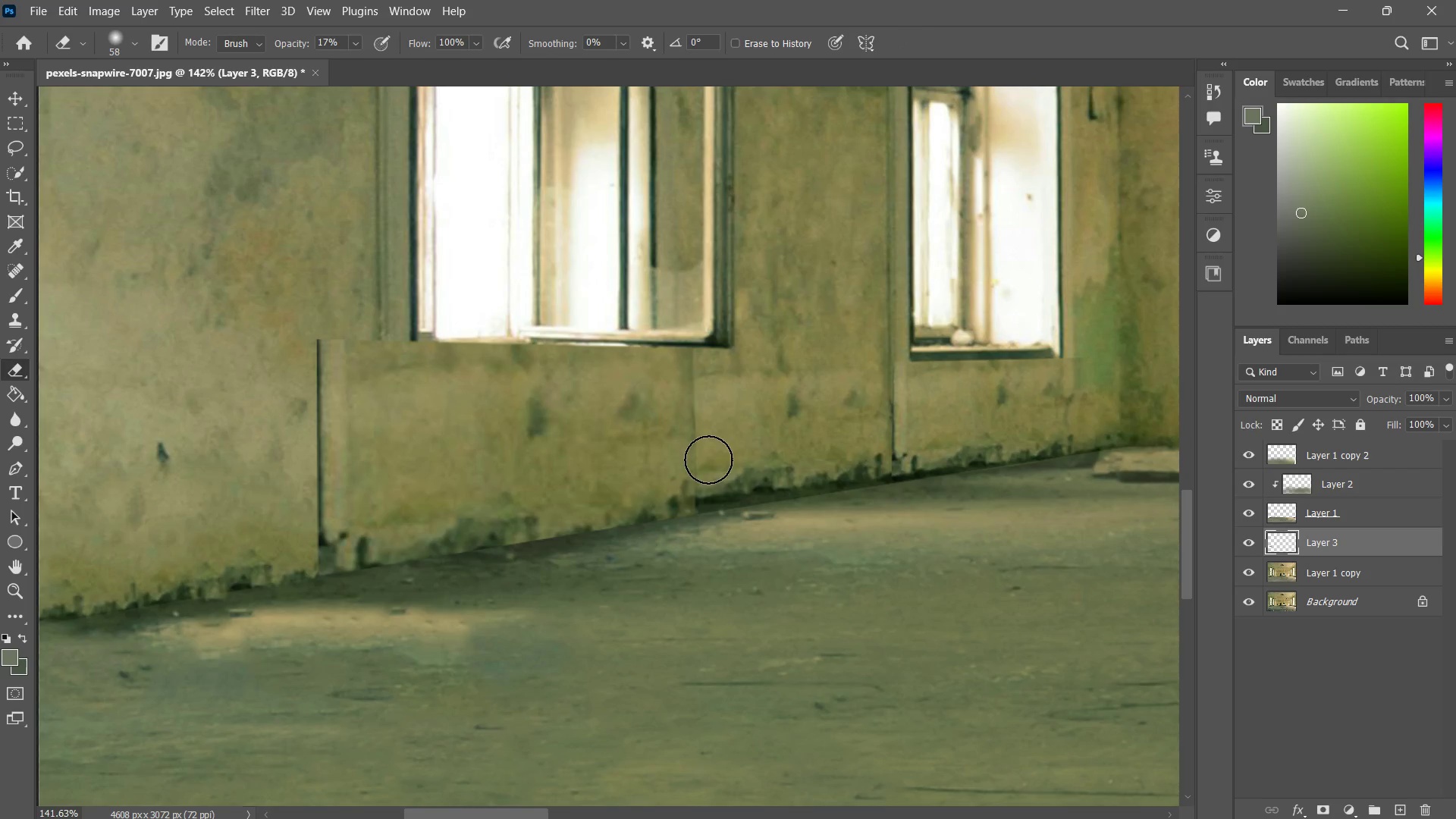 
left_click_drag(start_coordinate=[706, 439], to_coordinate=[705, 483])
 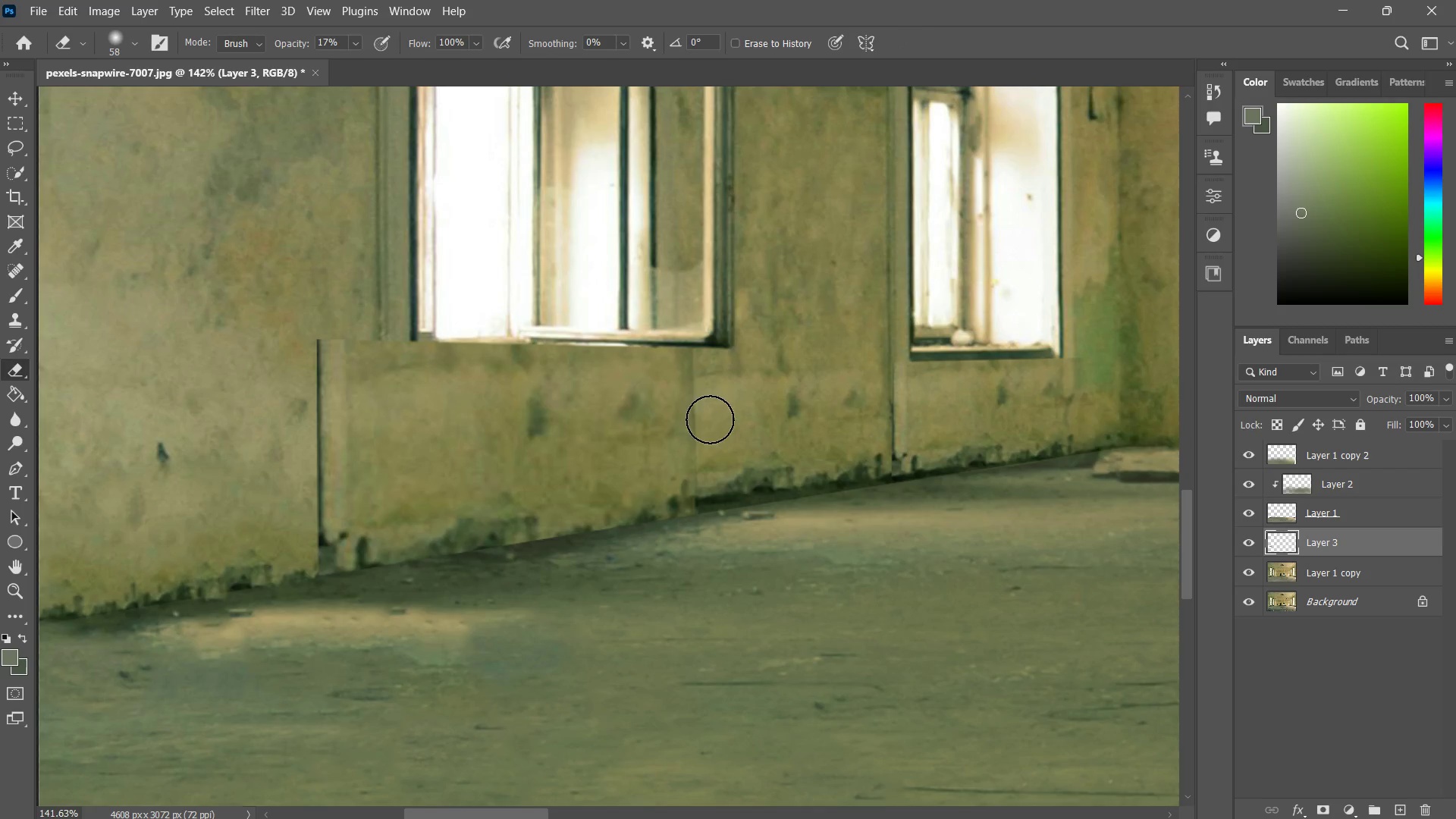 
left_click_drag(start_coordinate=[709, 417], to_coordinate=[701, 453])
 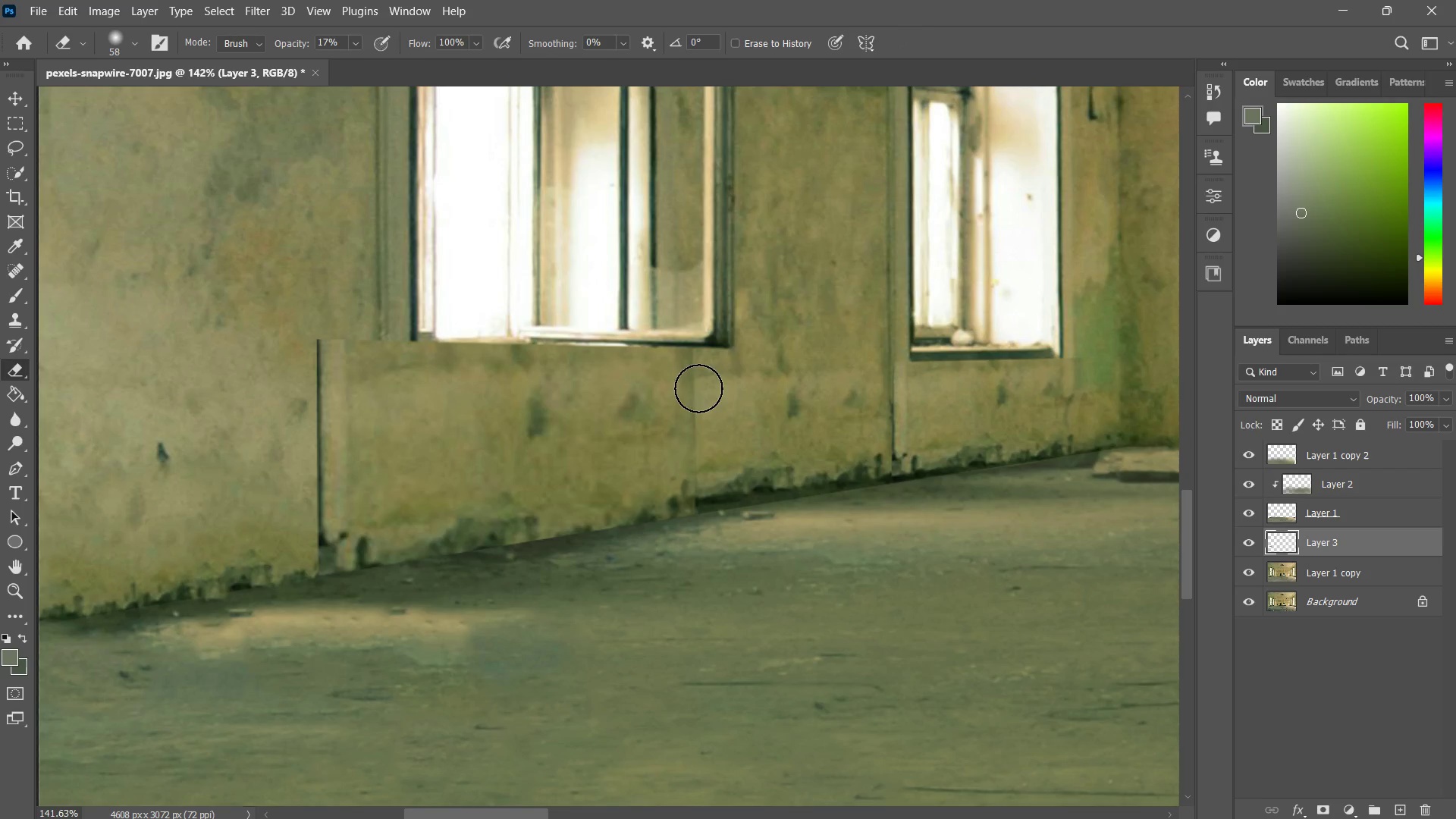 
left_click_drag(start_coordinate=[698, 388], to_coordinate=[702, 447])
 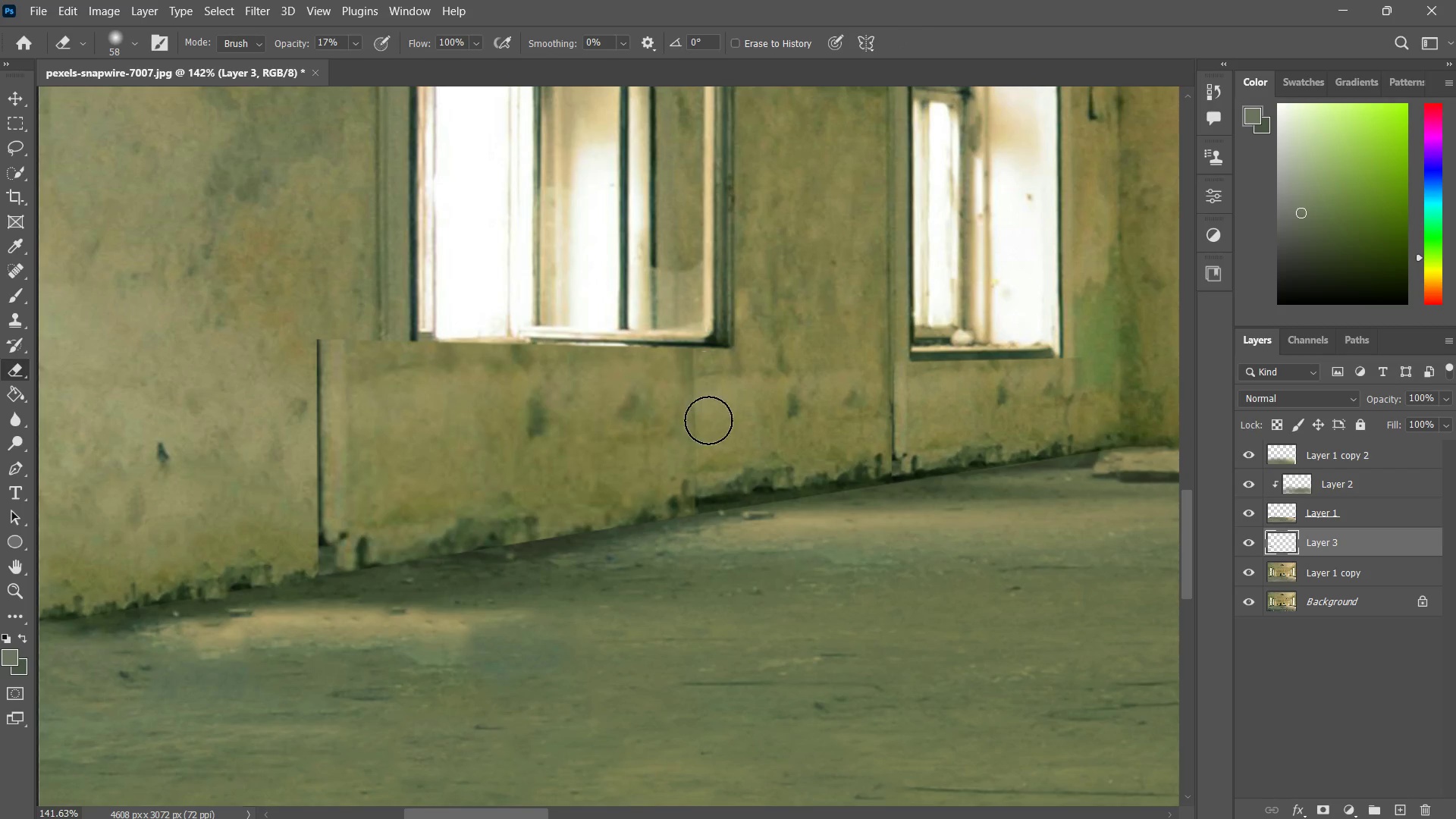 
left_click_drag(start_coordinate=[704, 366], to_coordinate=[698, 453])
 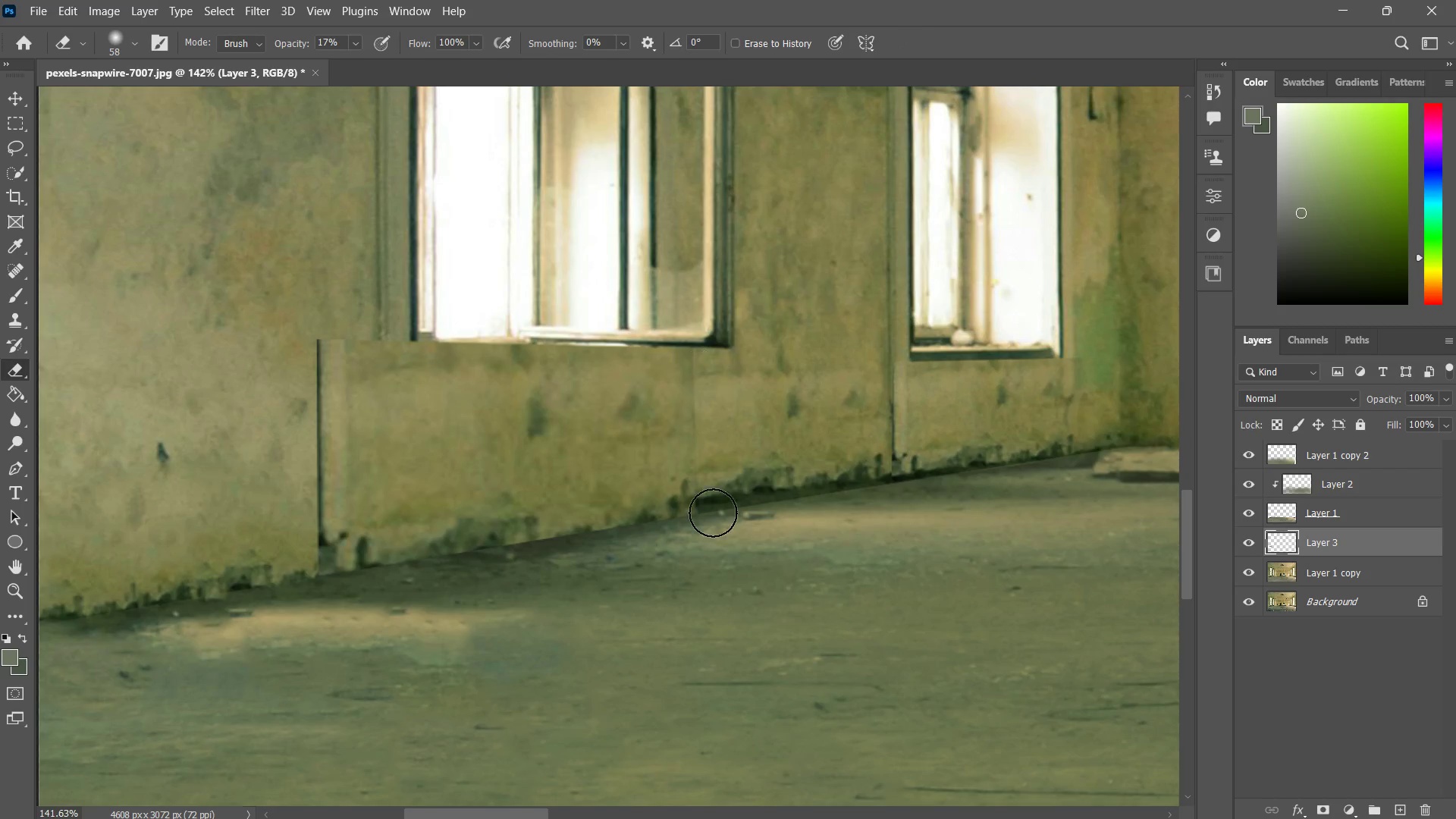 
left_click_drag(start_coordinate=[698, 373], to_coordinate=[714, 453])
 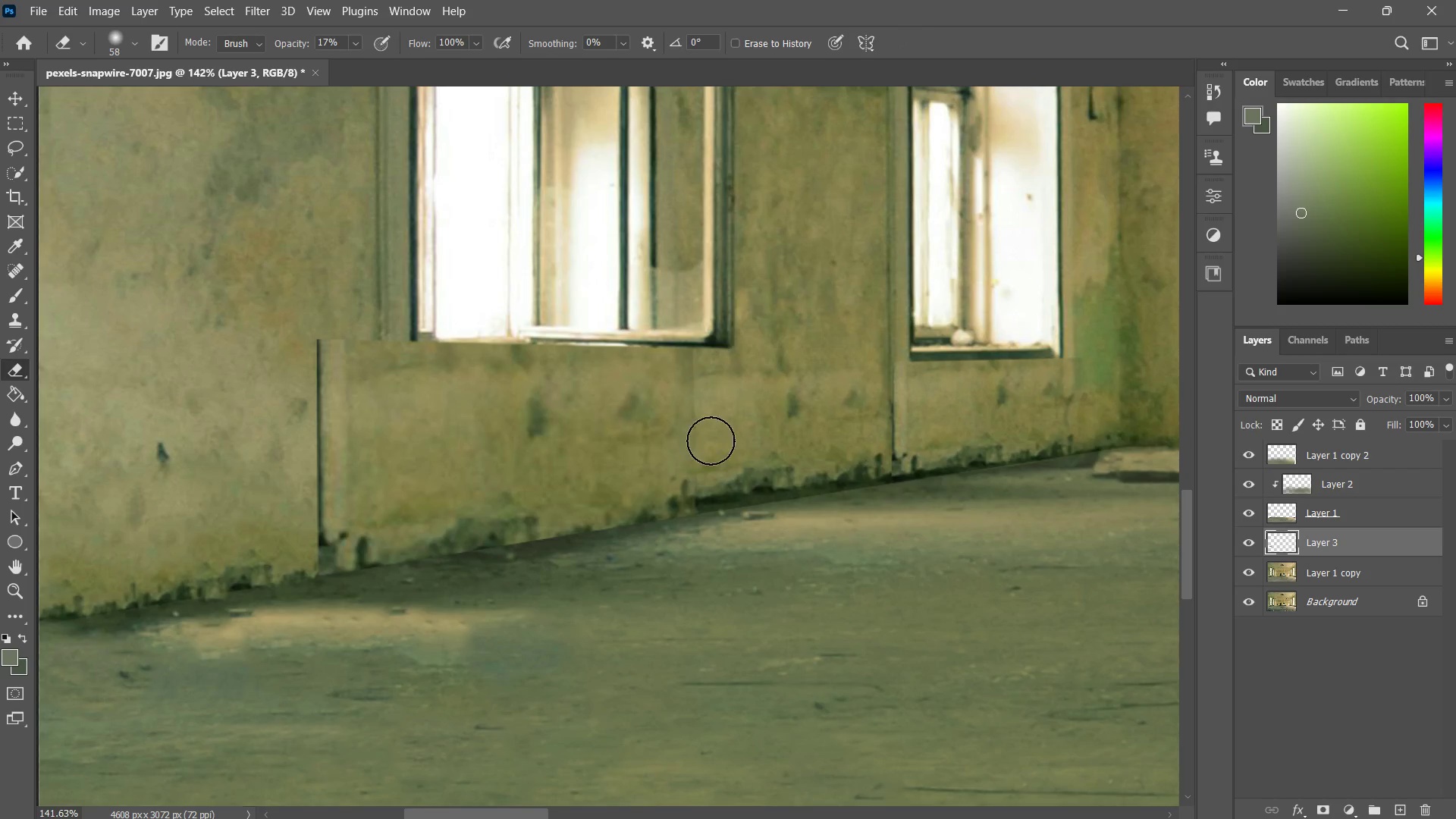 
left_click_drag(start_coordinate=[712, 363], to_coordinate=[708, 422])
 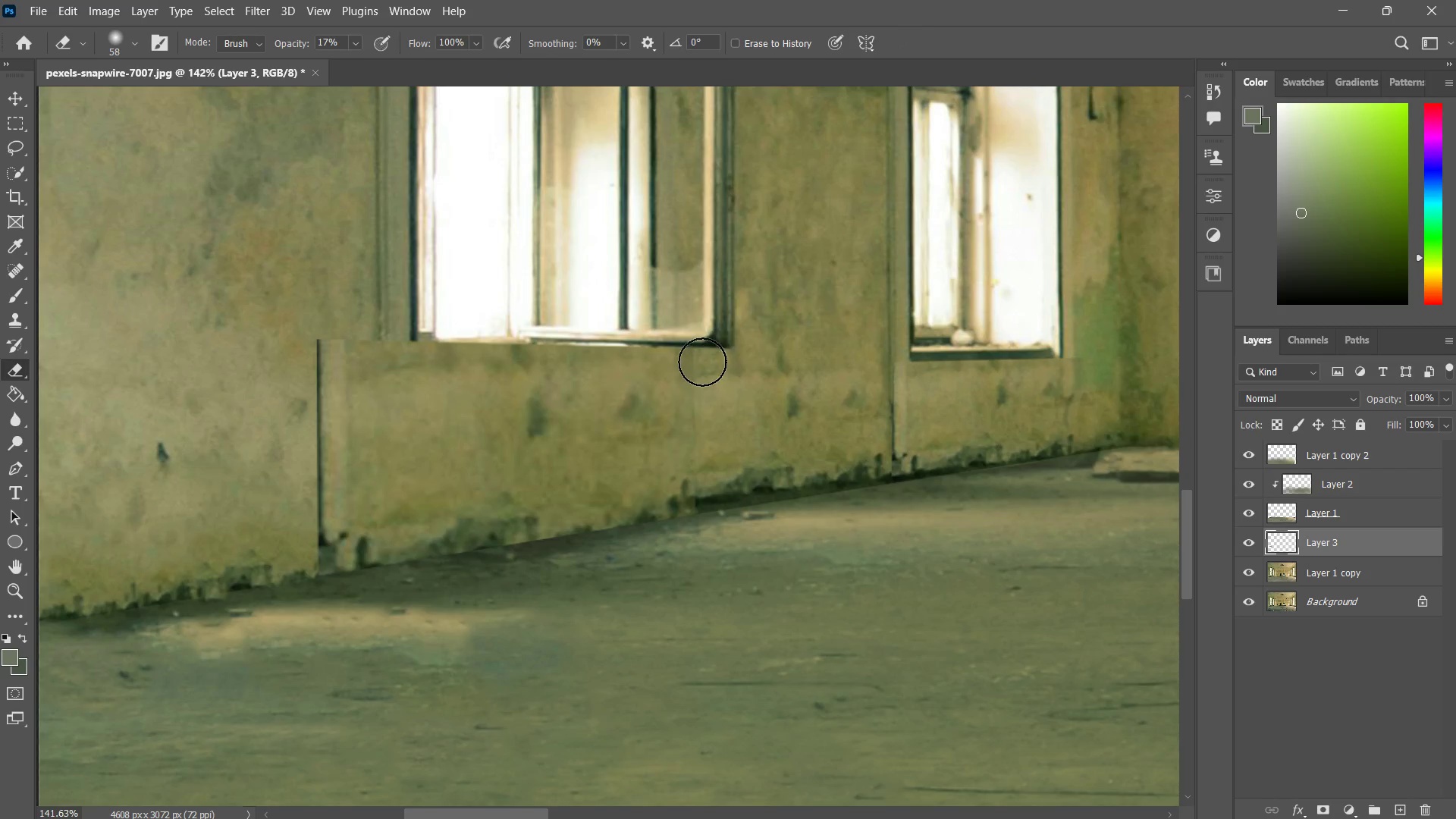 
left_click_drag(start_coordinate=[702, 347], to_coordinate=[703, 399])
 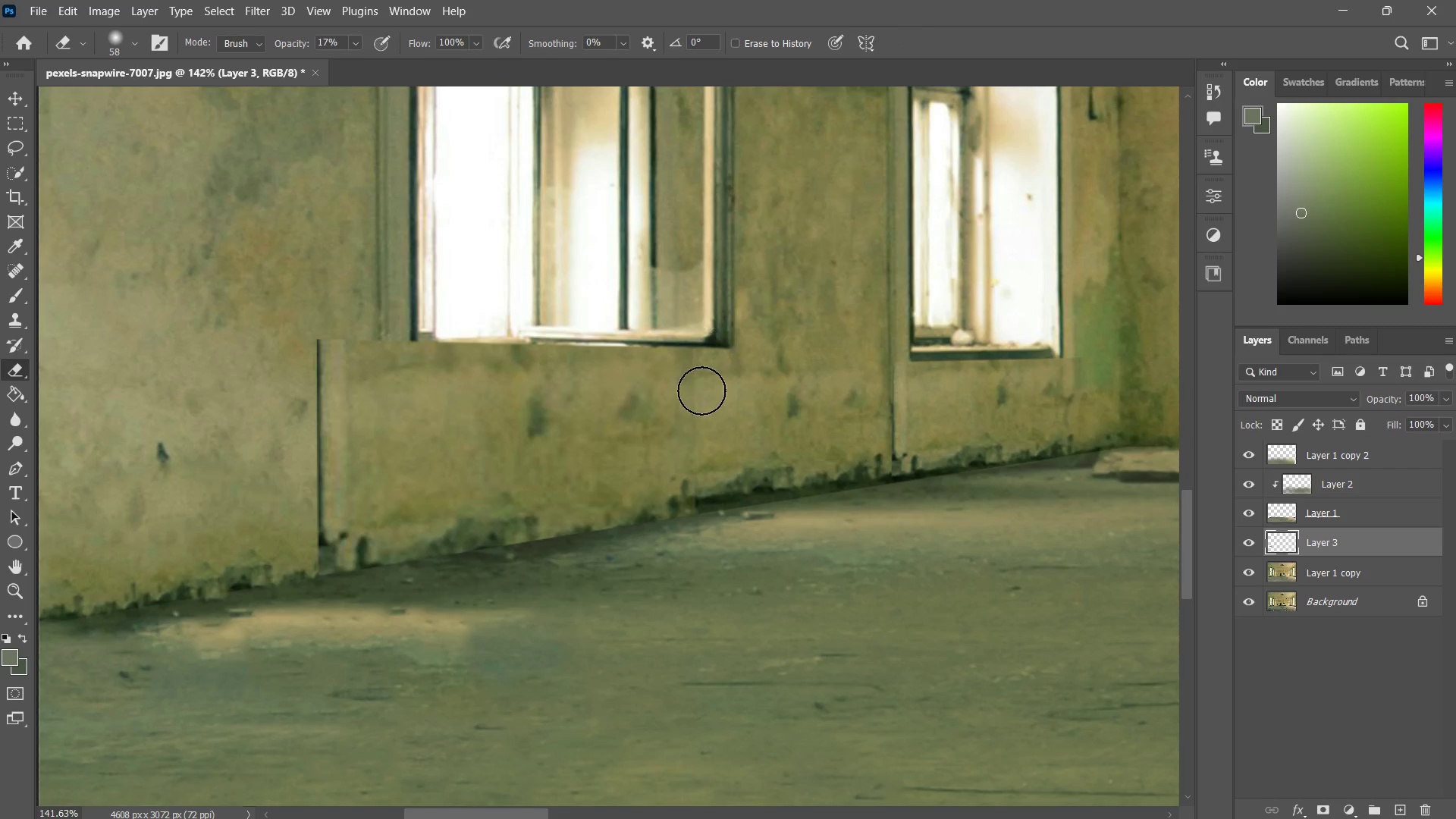 
left_click_drag(start_coordinate=[698, 347], to_coordinate=[697, 400])
 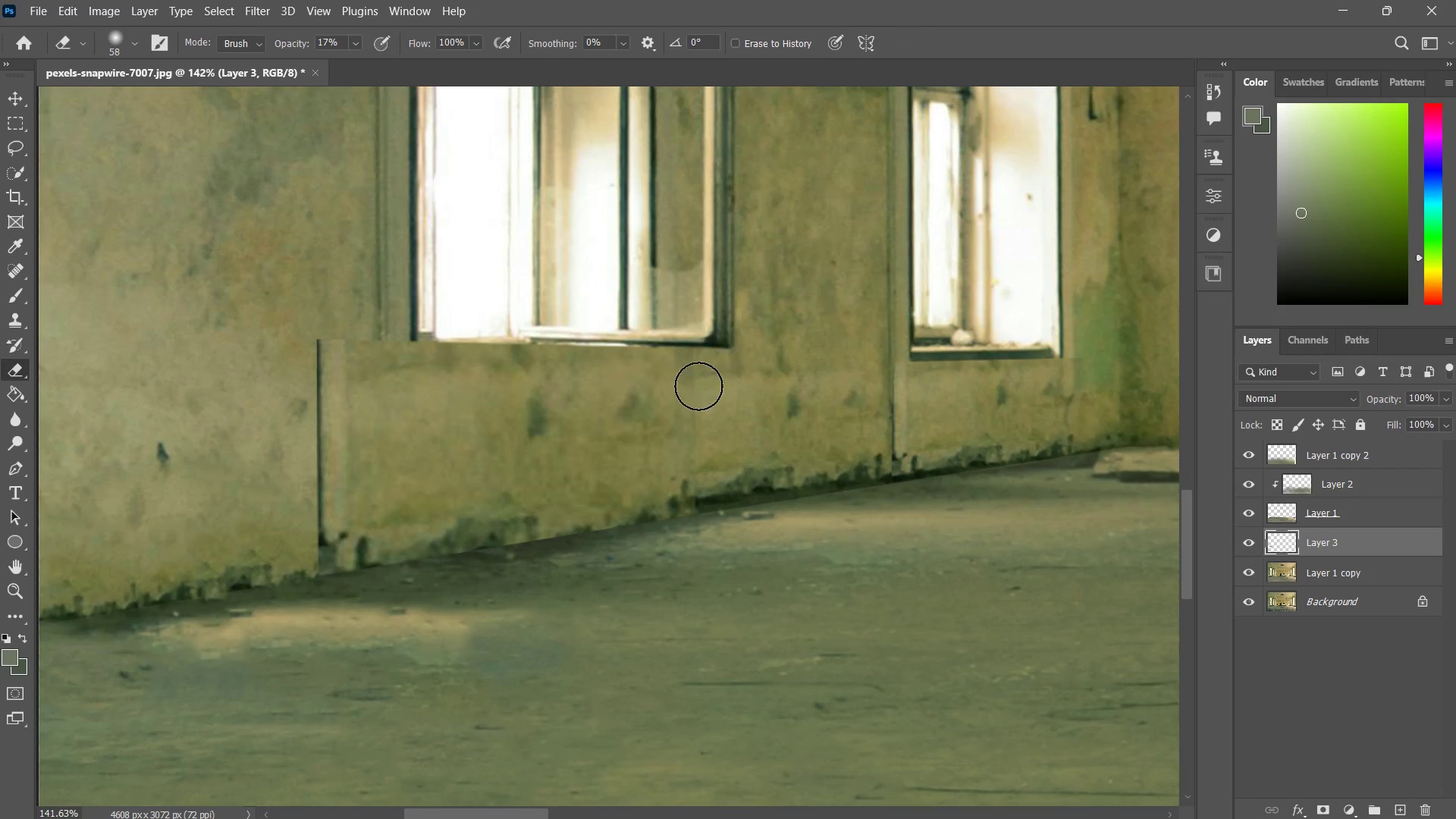 
left_click_drag(start_coordinate=[698, 367], to_coordinate=[697, 356])
 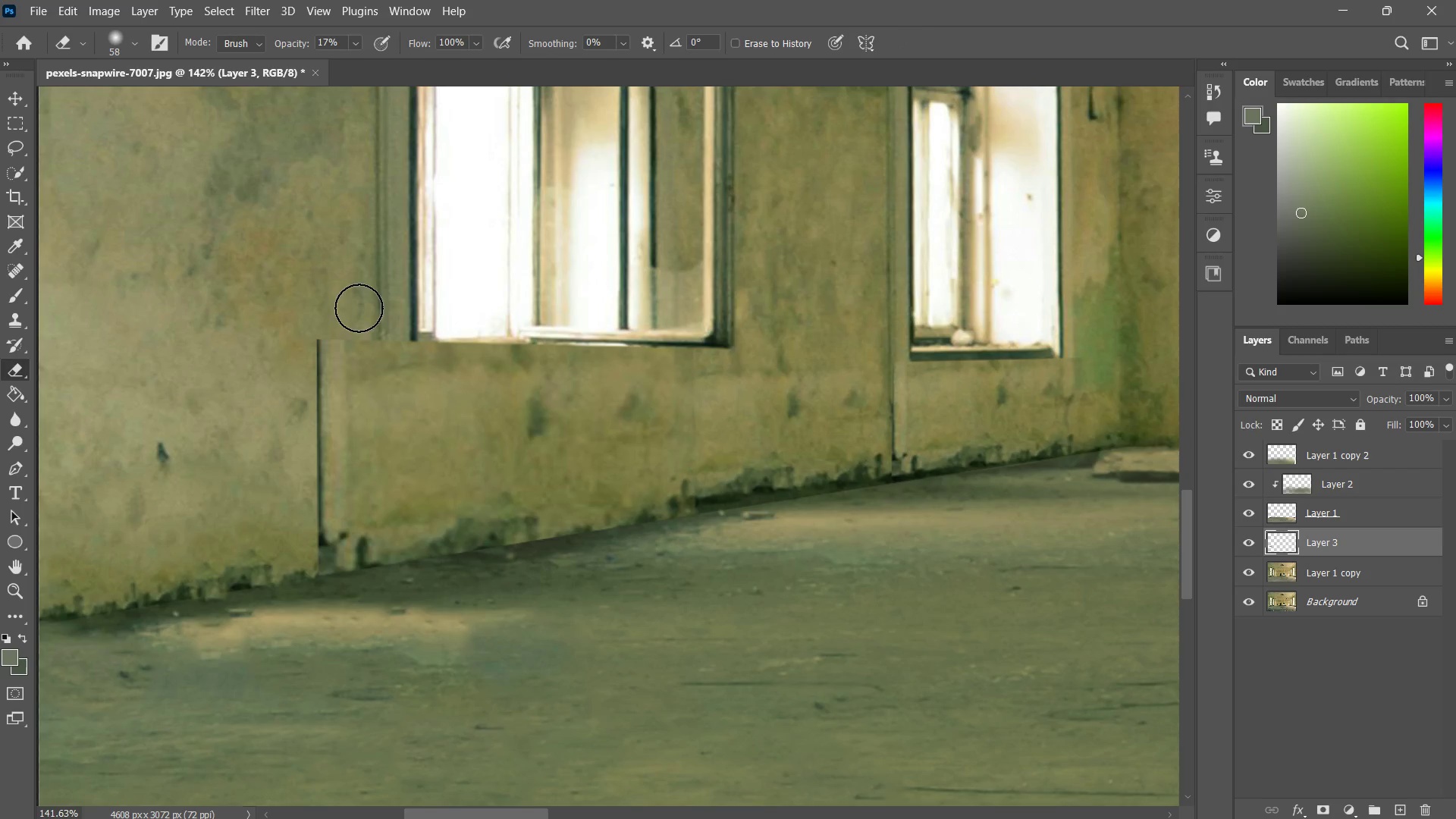 
left_click_drag(start_coordinate=[342, 310], to_coordinate=[292, 425])
 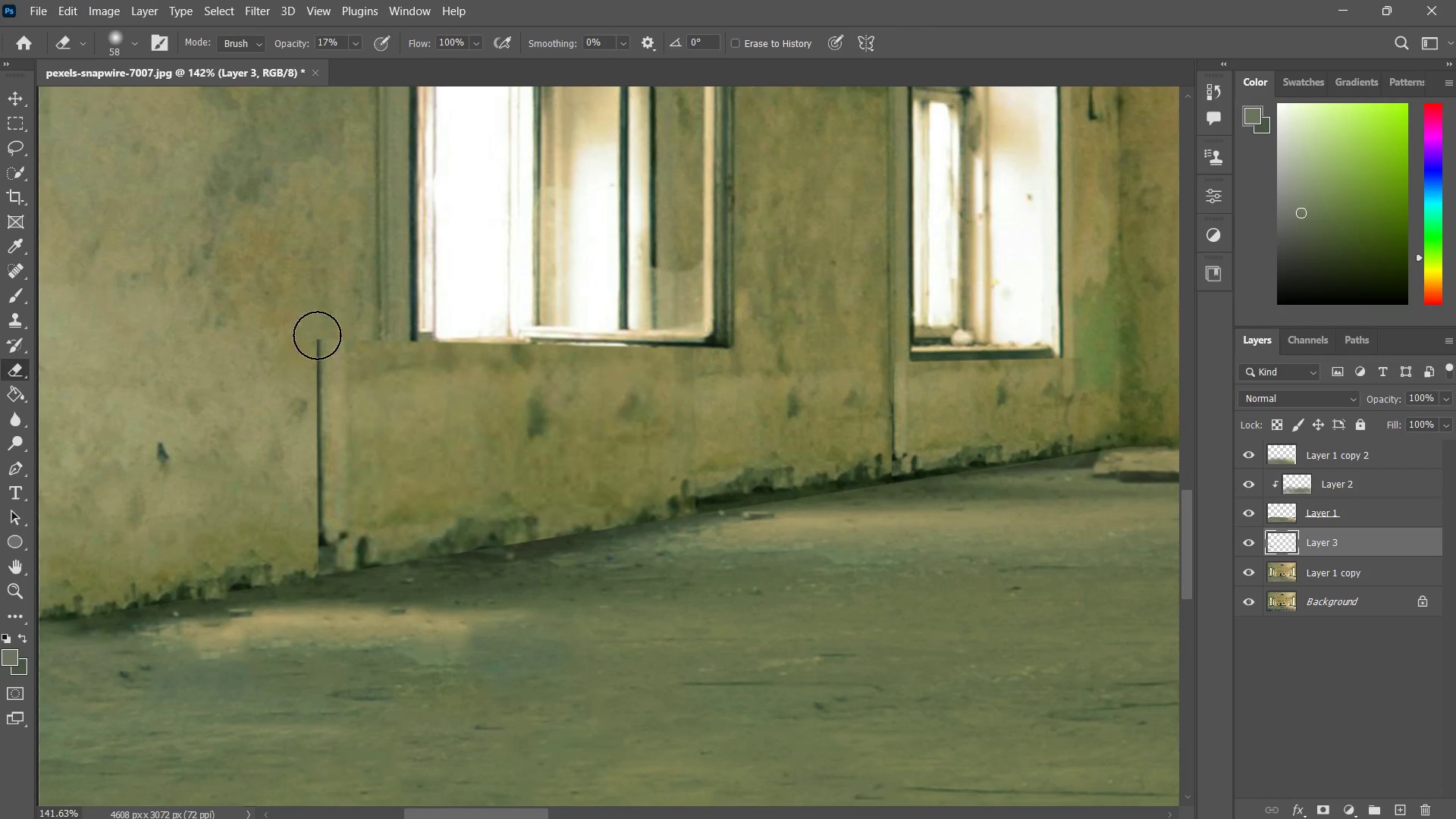 
left_click_drag(start_coordinate=[317, 335], to_coordinate=[310, 461])
 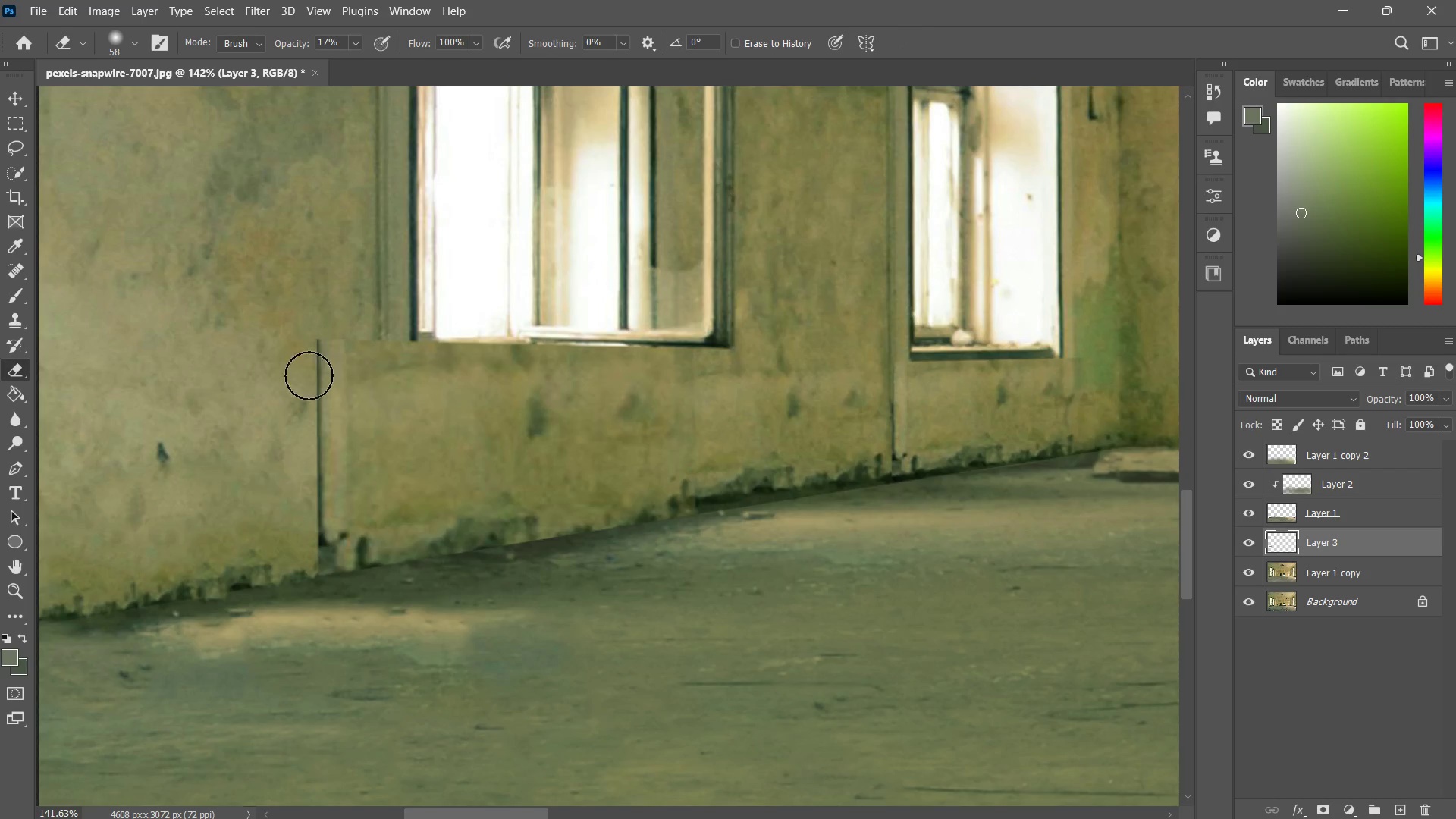 
left_click_drag(start_coordinate=[312, 330], to_coordinate=[308, 484])
 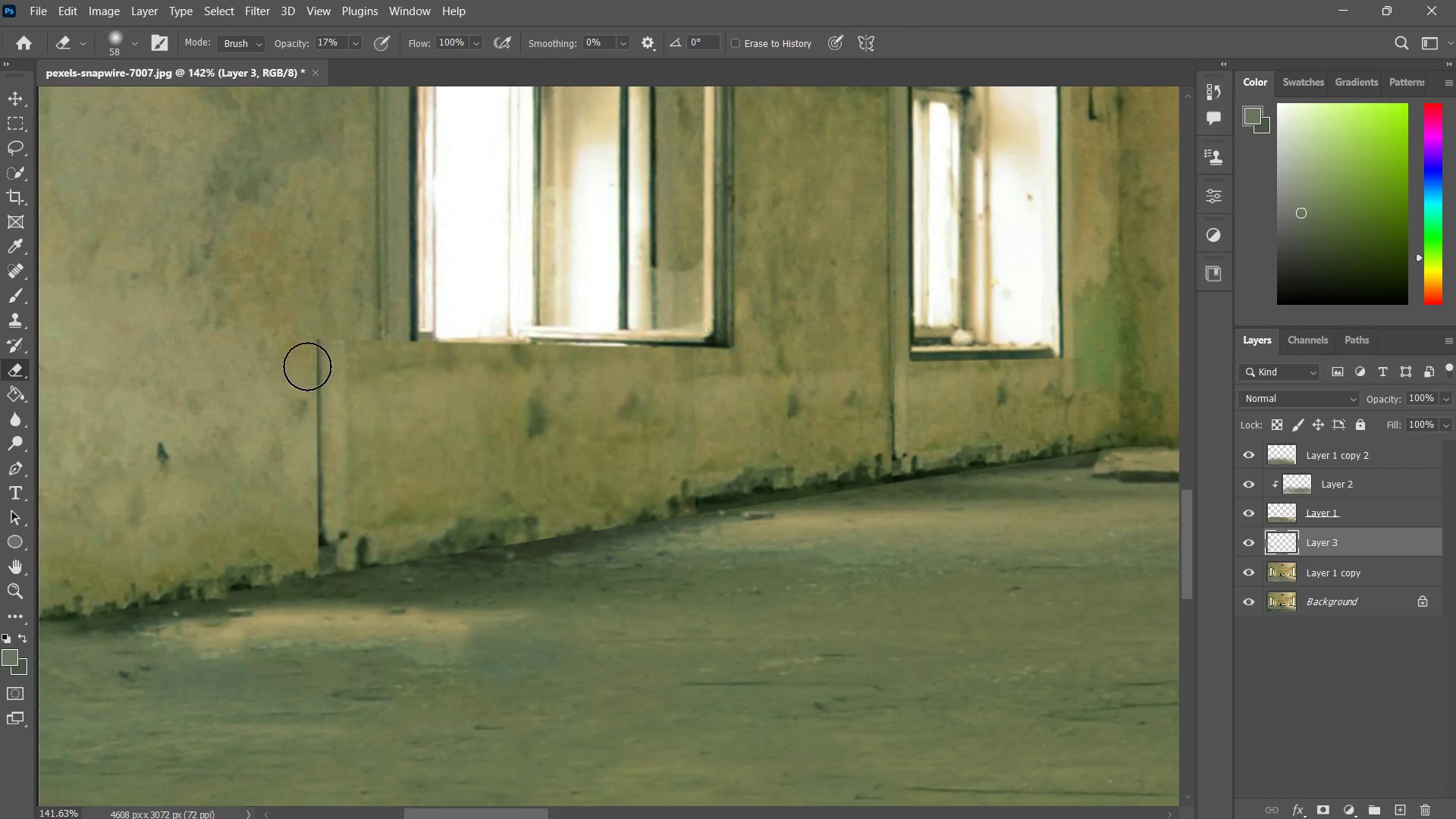 
left_click_drag(start_coordinate=[307, 366], to_coordinate=[303, 525])
 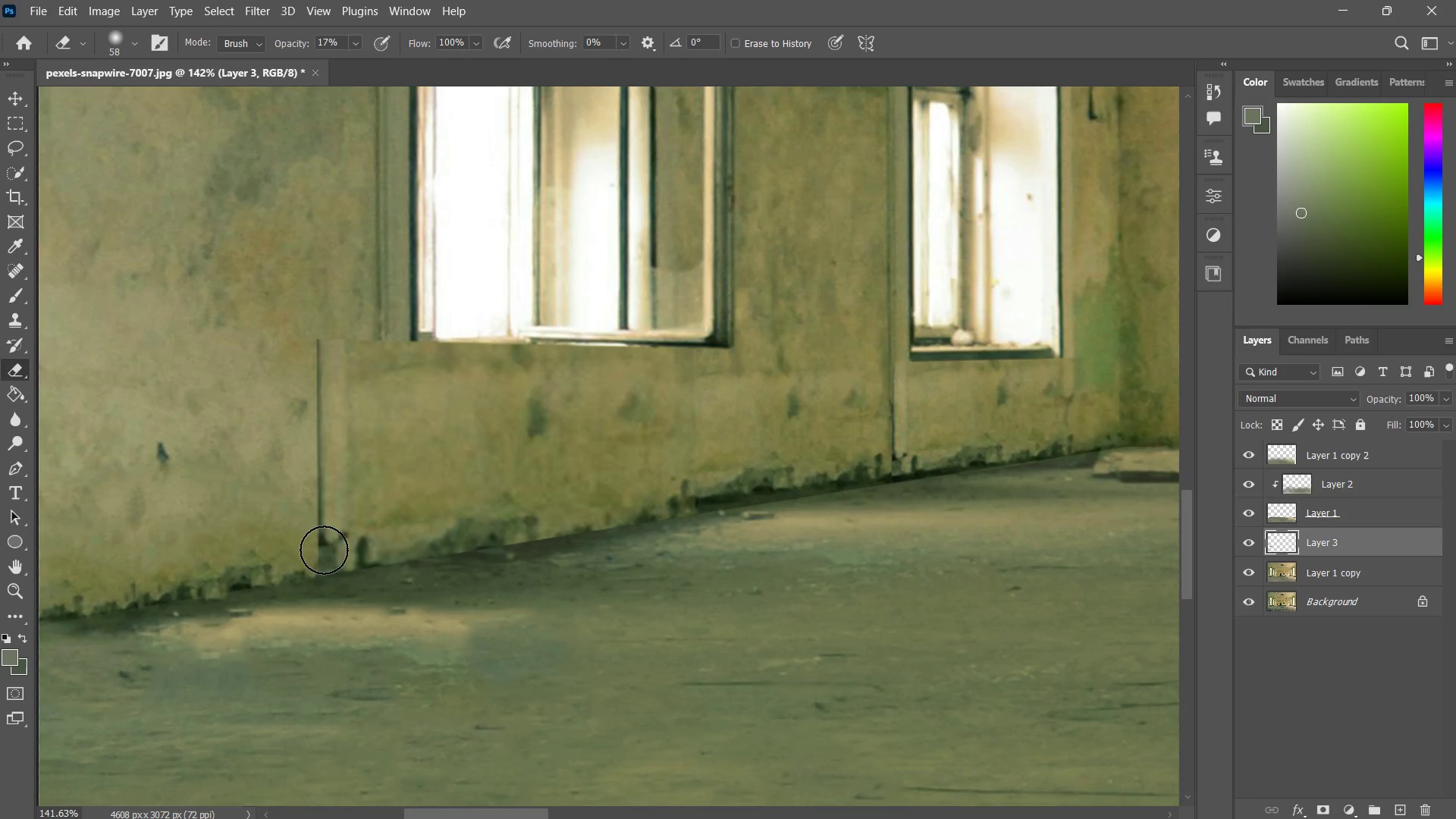 
left_click_drag(start_coordinate=[319, 402], to_coordinate=[323, 525])
 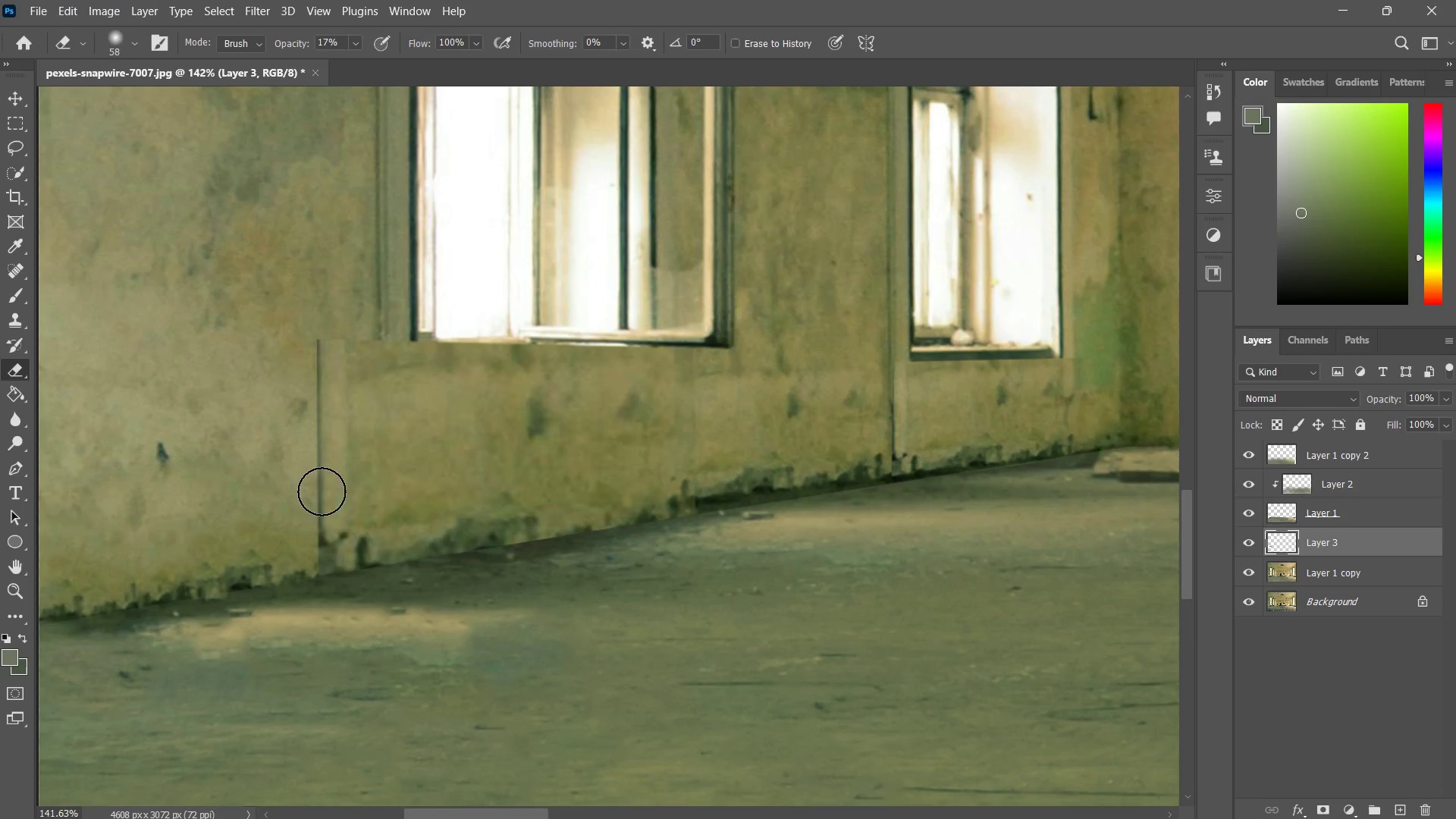 
left_click_drag(start_coordinate=[317, 437], to_coordinate=[325, 552])
 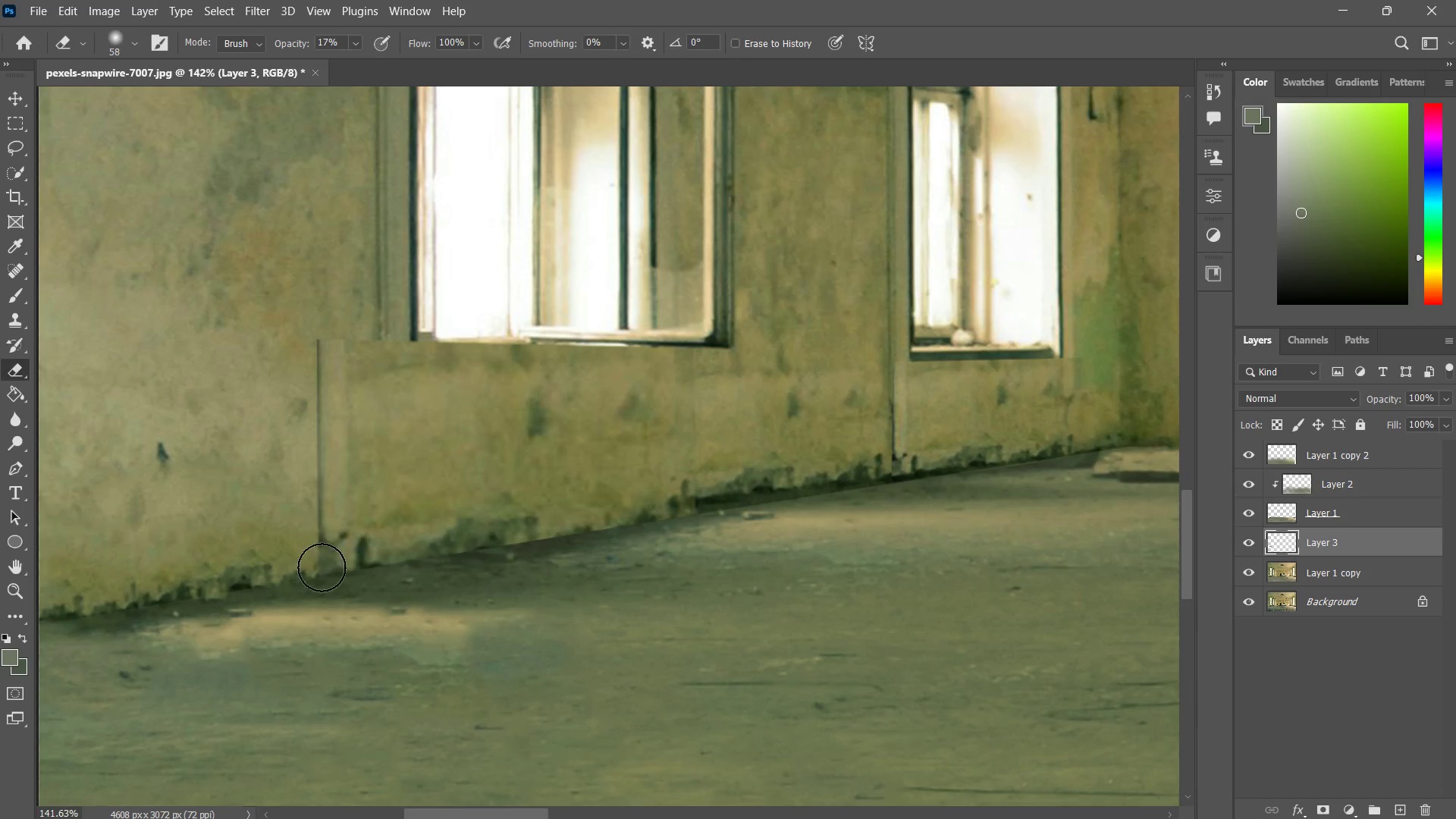 
left_click_drag(start_coordinate=[327, 475], to_coordinate=[318, 533])
 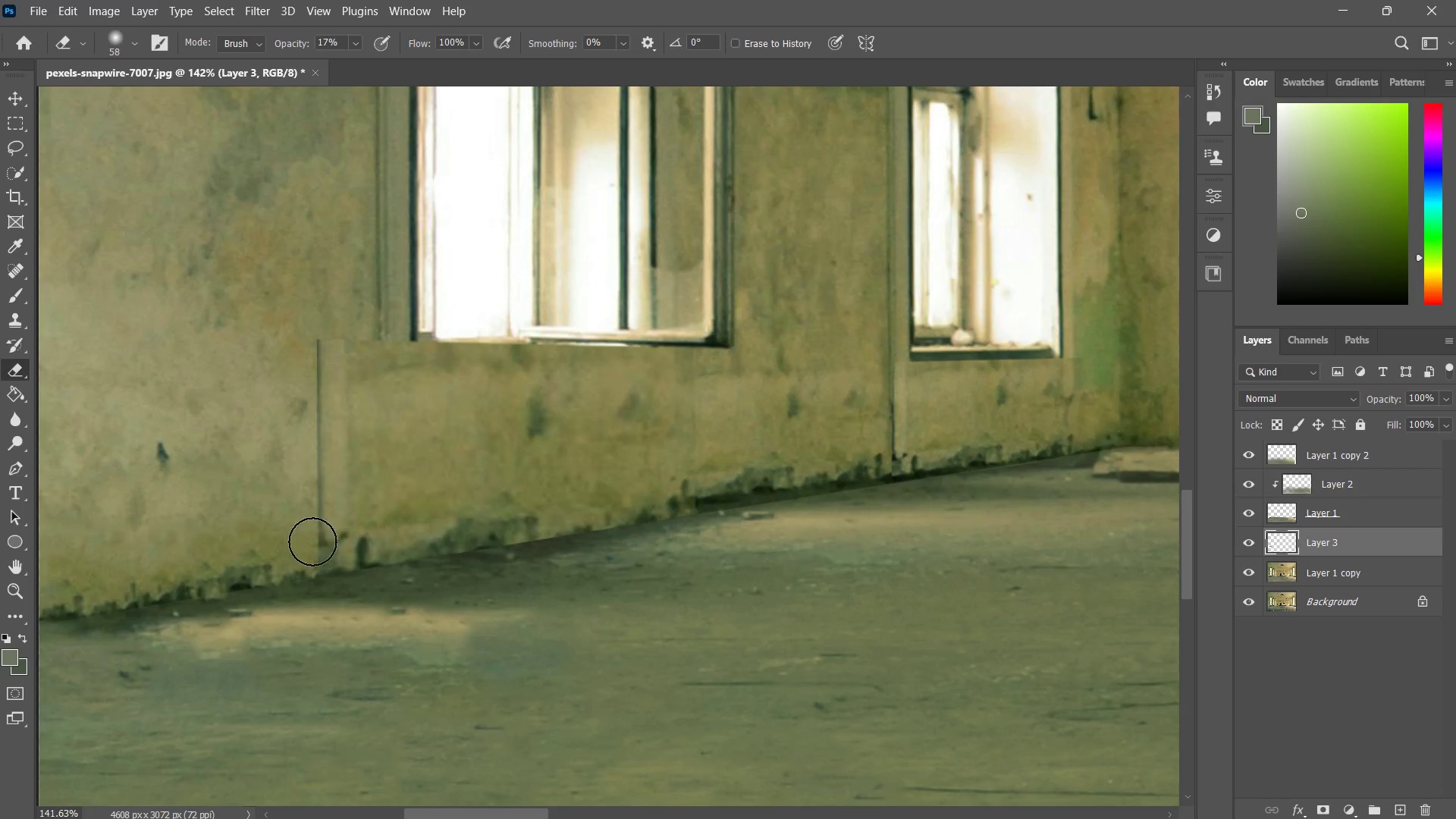 
left_click_drag(start_coordinate=[315, 472], to_coordinate=[312, 528])
 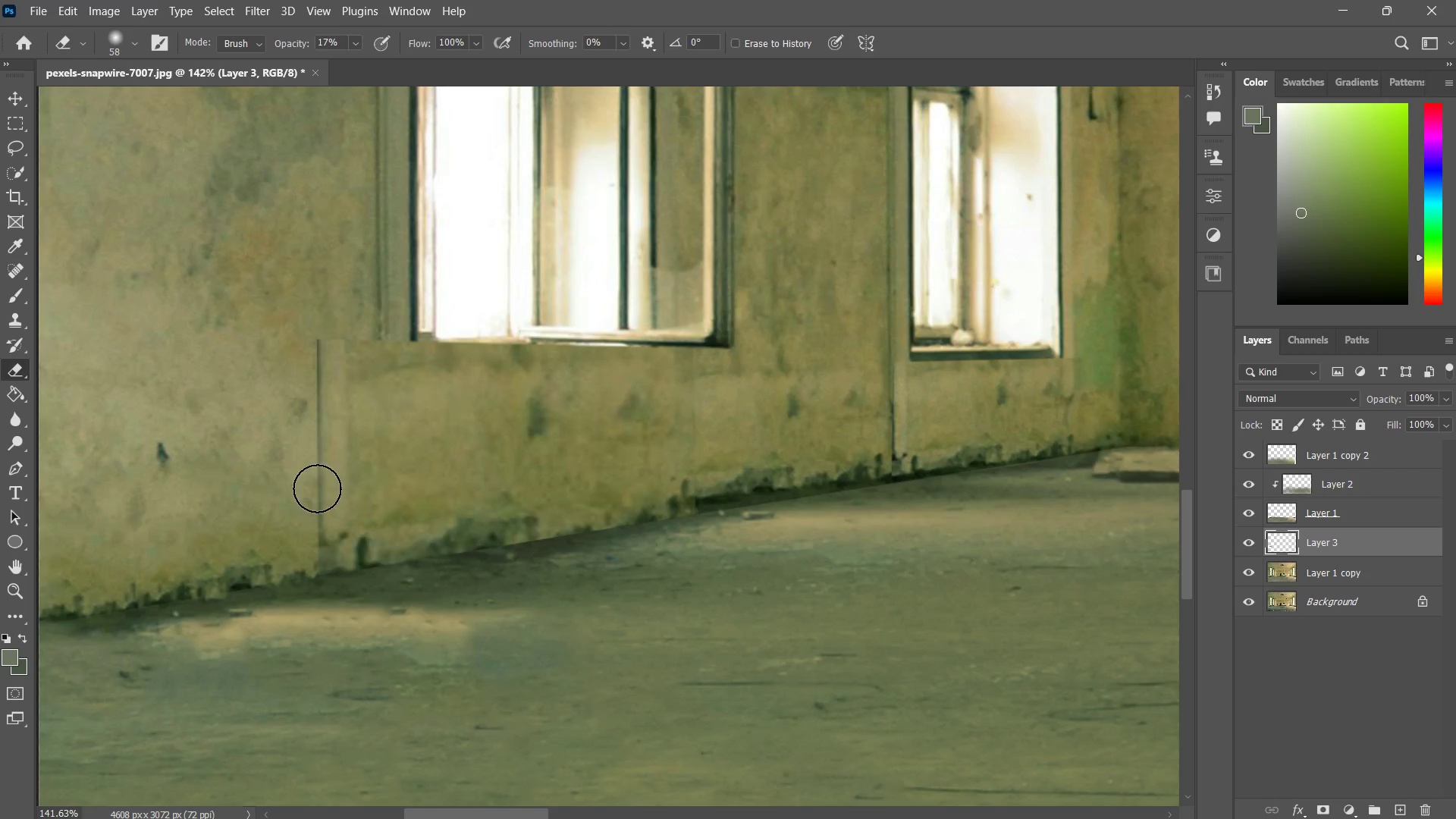 
left_click_drag(start_coordinate=[317, 448], to_coordinate=[312, 525])
 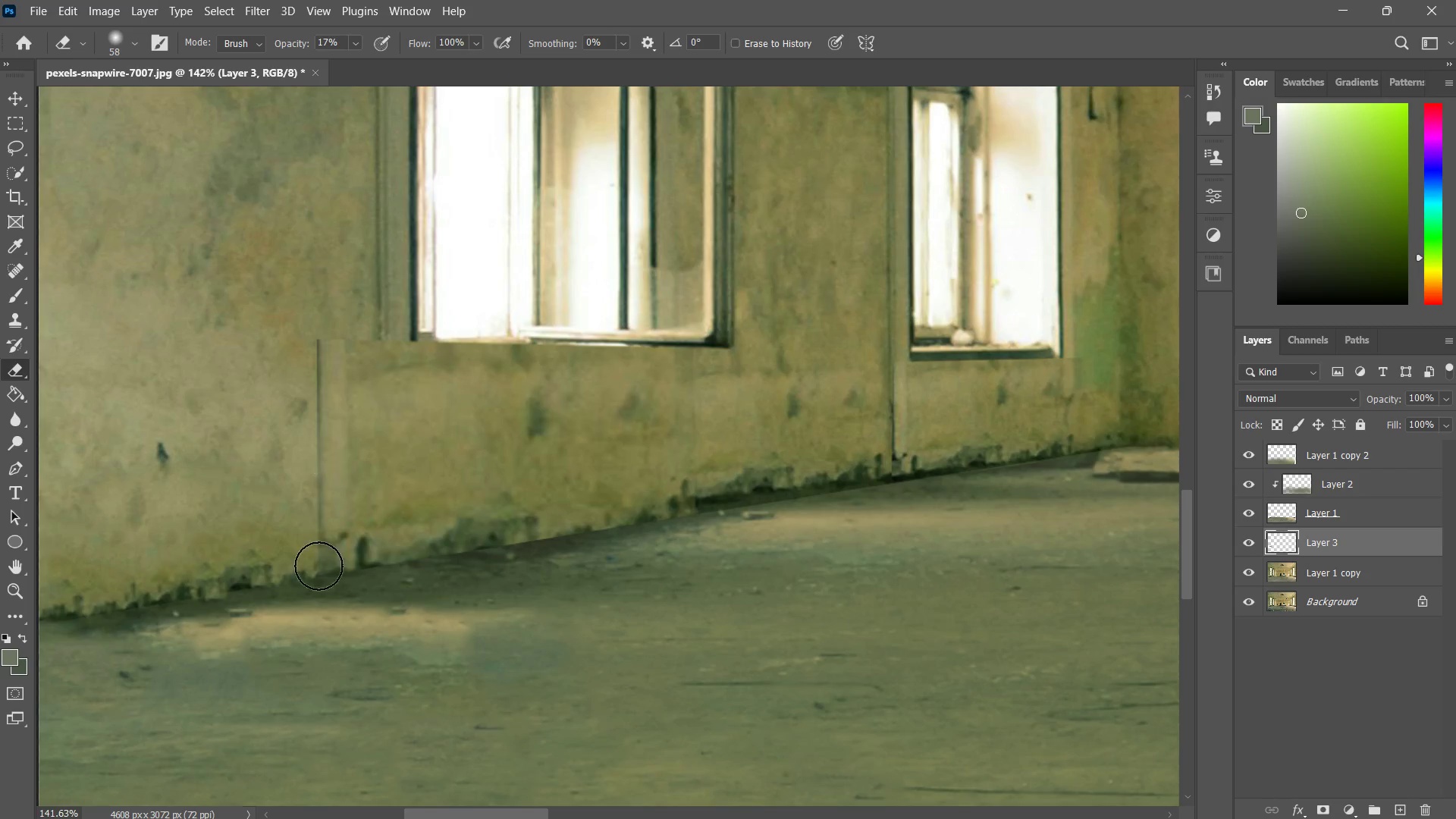 
left_click_drag(start_coordinate=[323, 450], to_coordinate=[323, 541])
 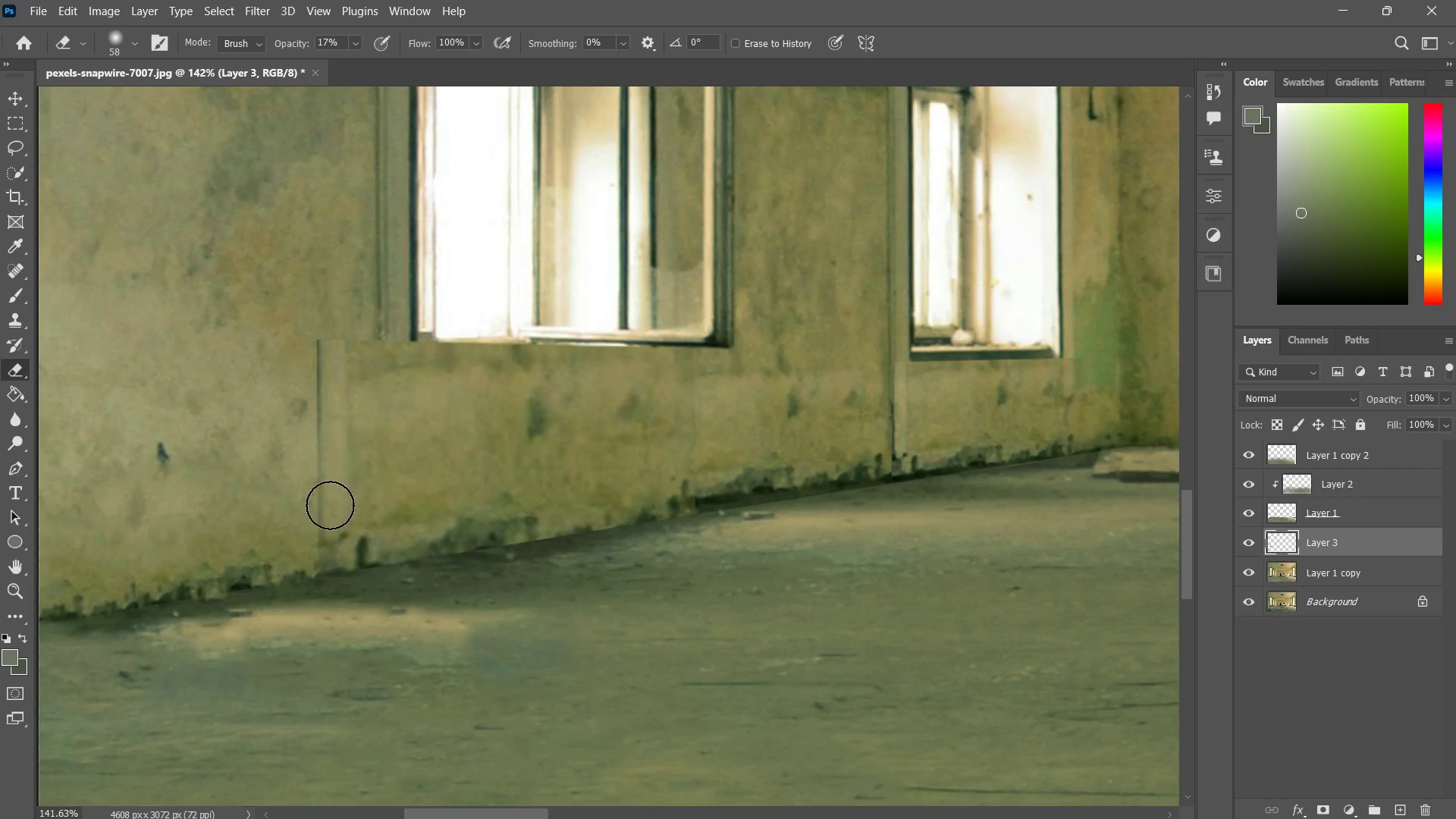 
left_click_drag(start_coordinate=[331, 455], to_coordinate=[331, 524])
 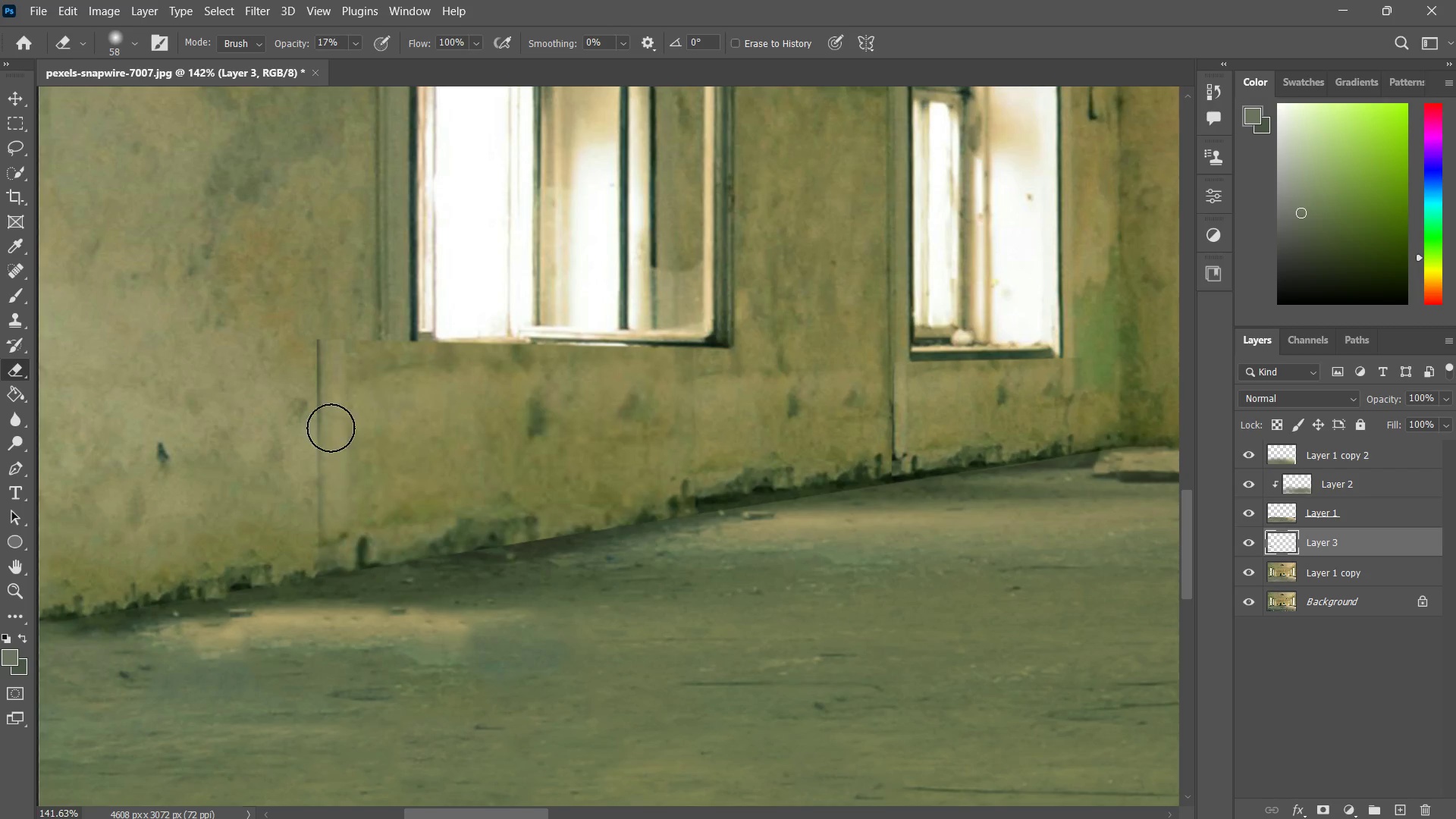 
left_click_drag(start_coordinate=[331, 428], to_coordinate=[333, 519])
 